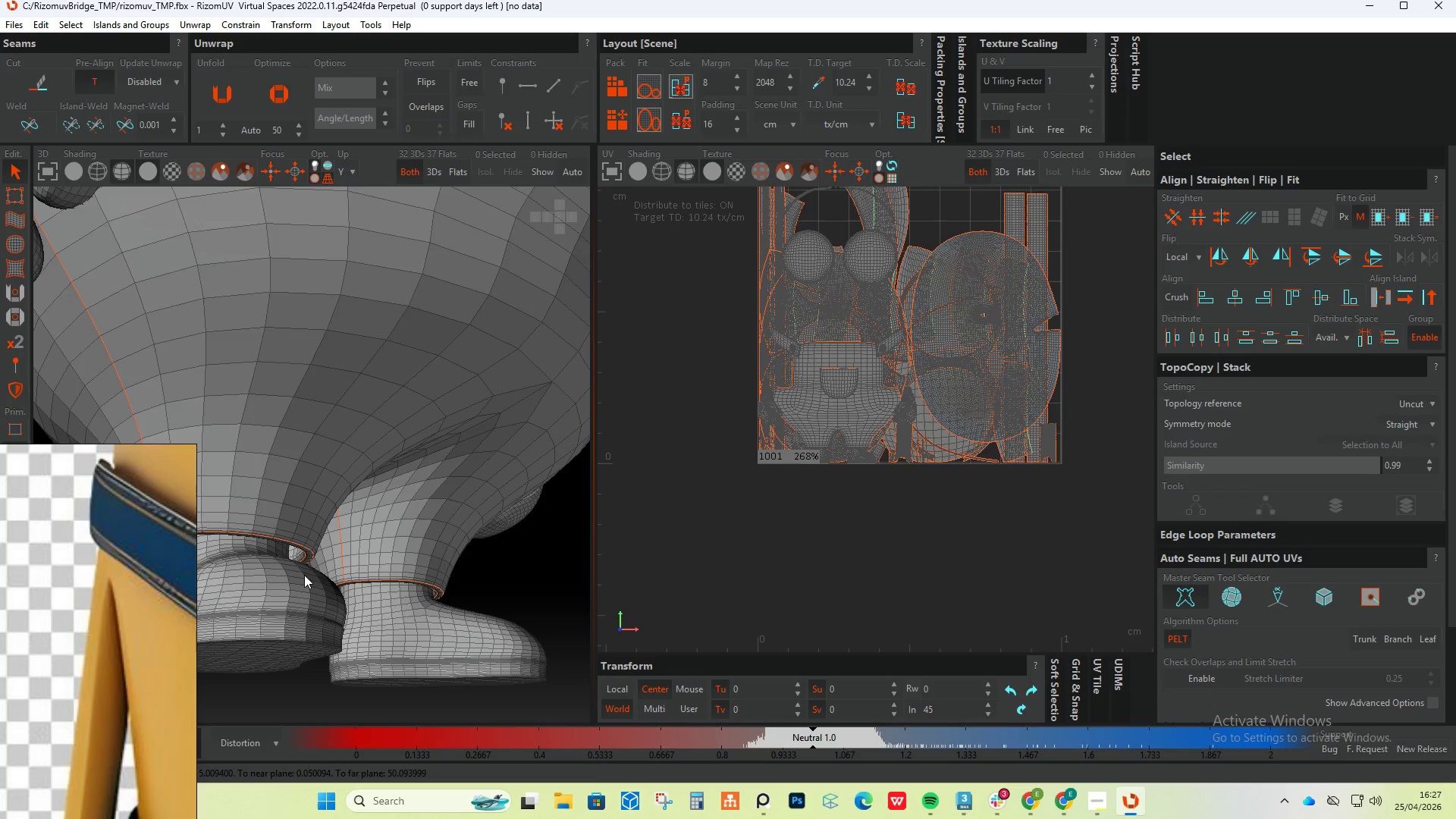 
scroll: coordinate [307, 555], scroll_direction: up, amount: 5.0
 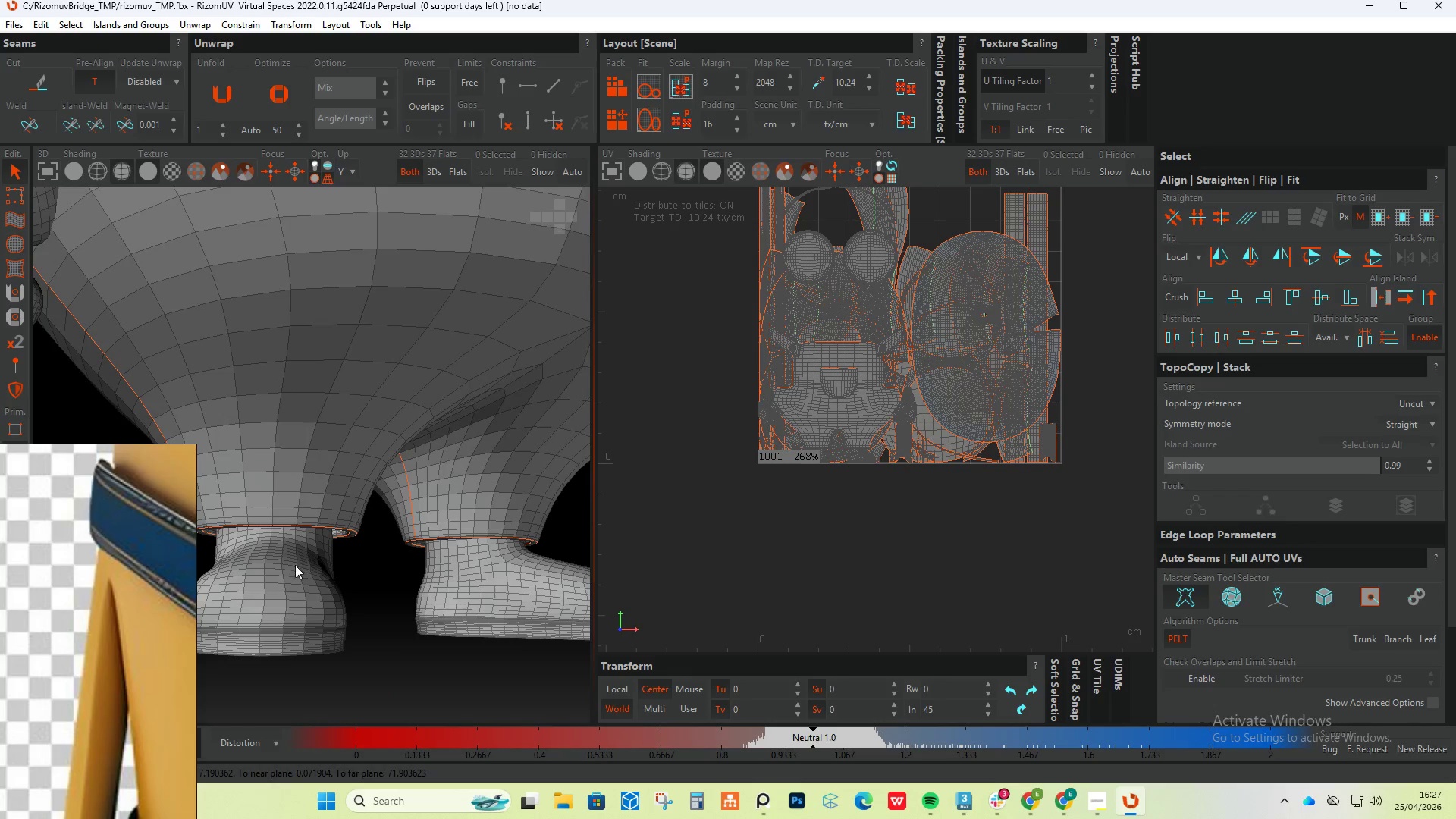 
key(F4)
 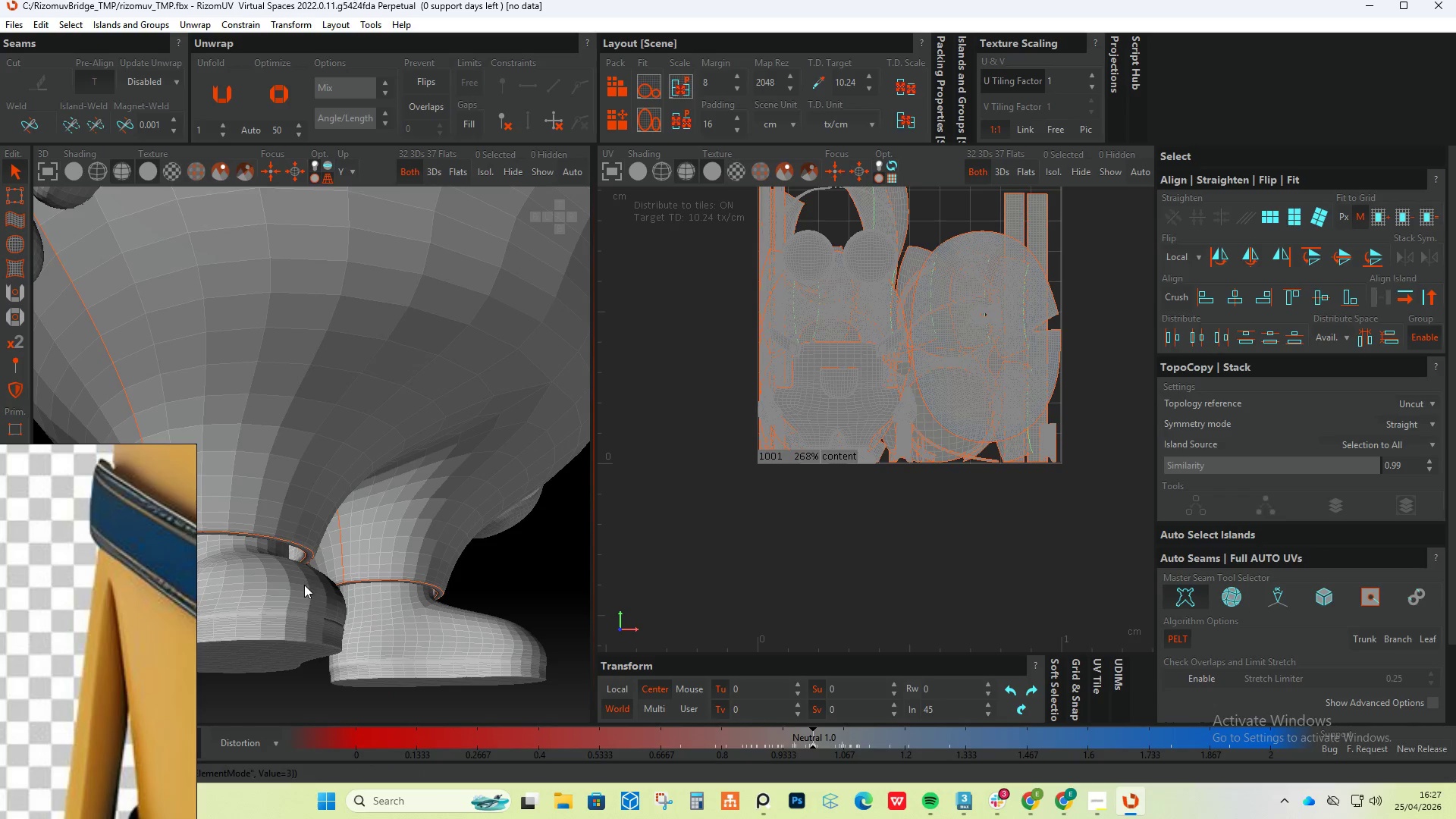 
left_click([304, 585])
 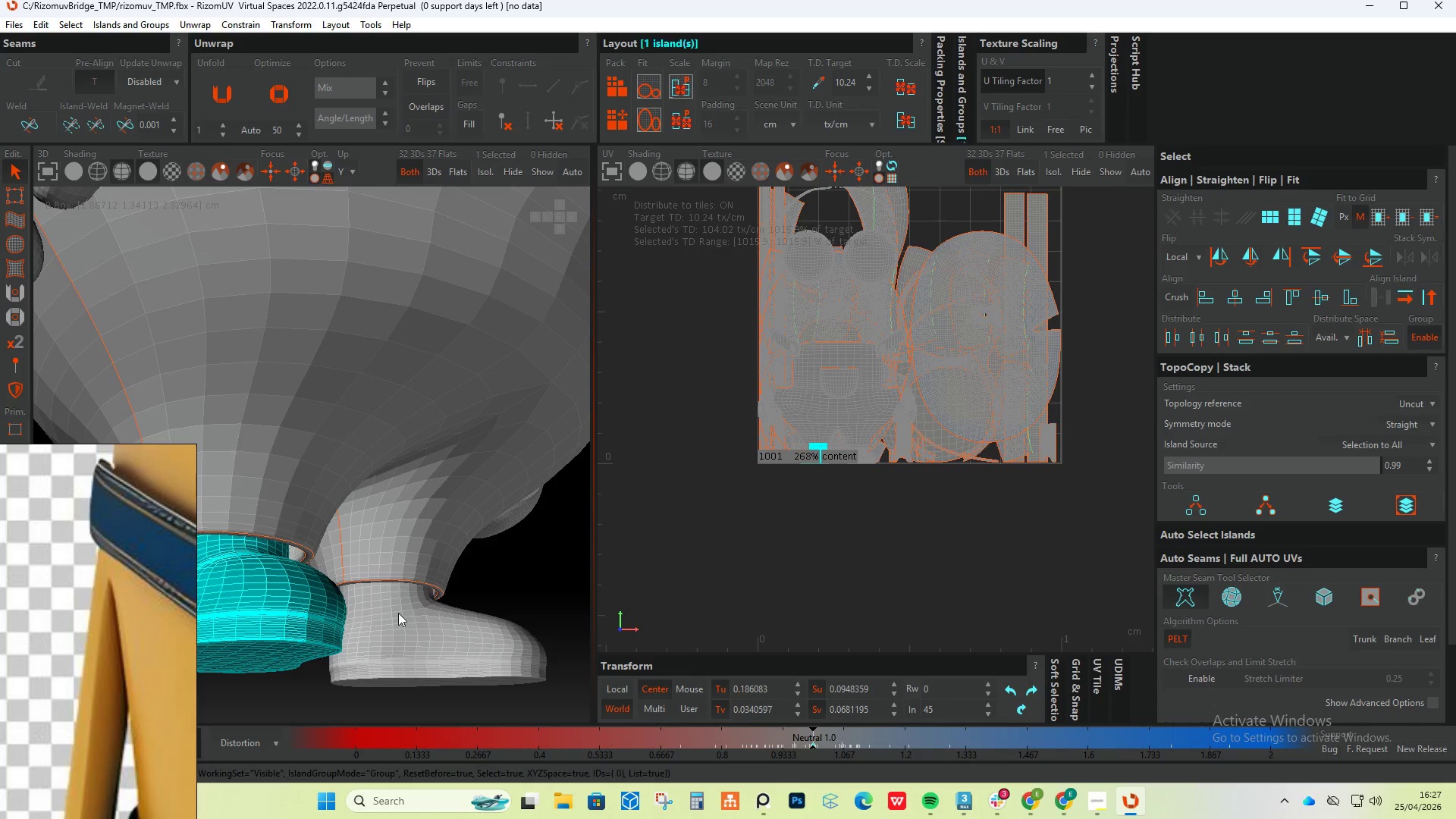 
hold_key(key=ControlLeft, duration=0.38)
left_click([413, 618])
 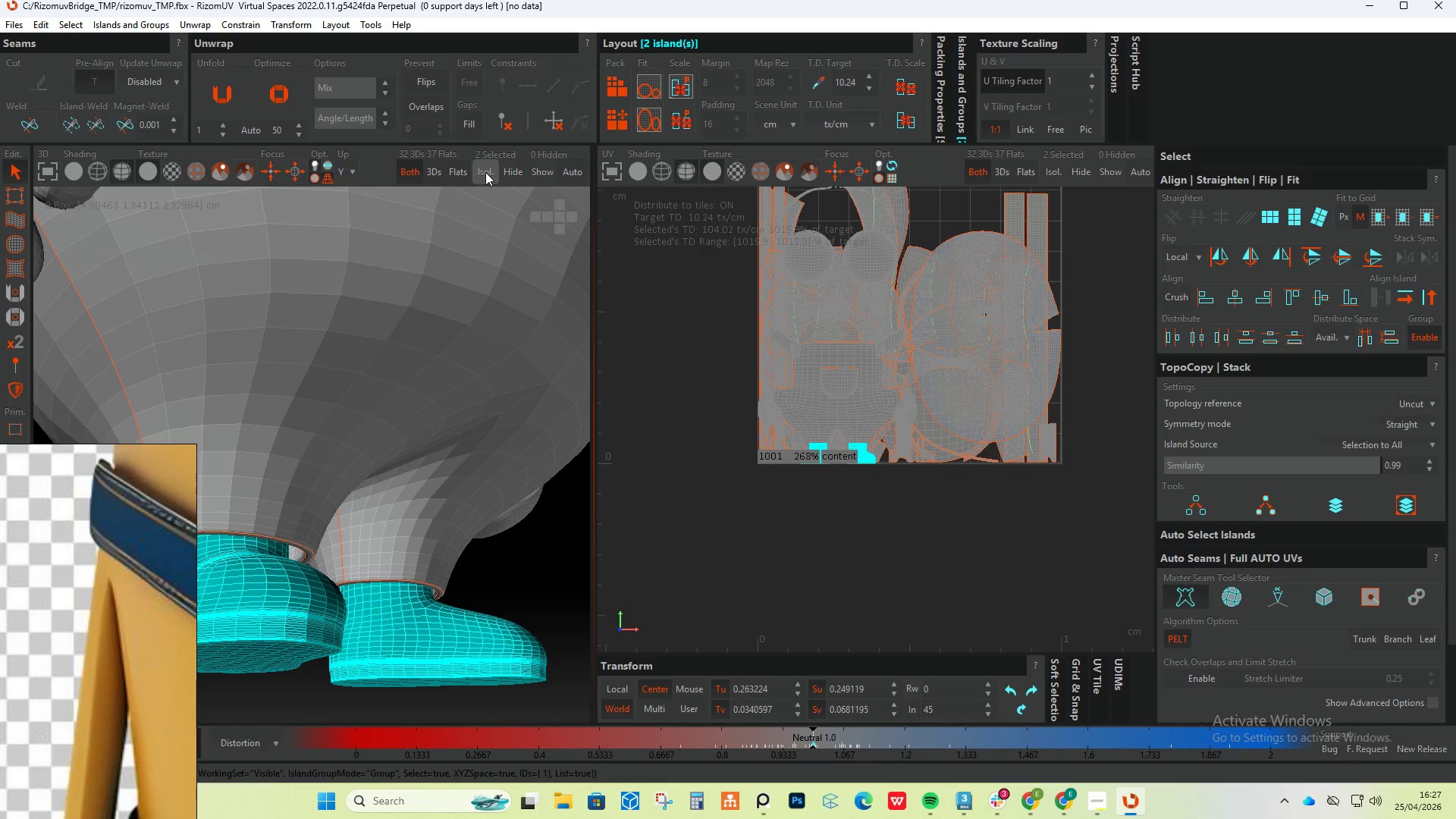 
left_click([485, 172])
 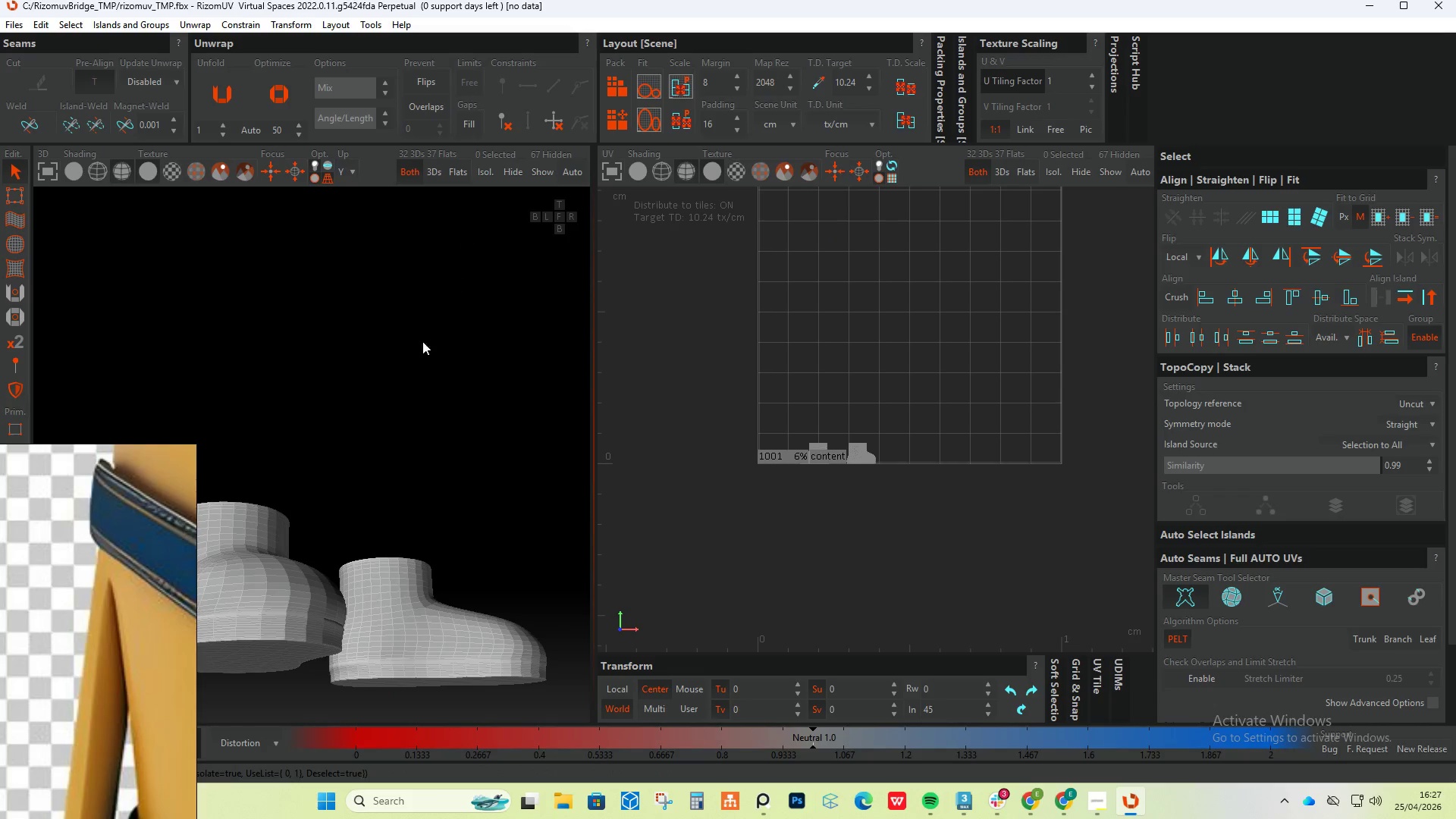 
hold_key(key=AltLeft, duration=0.53)
 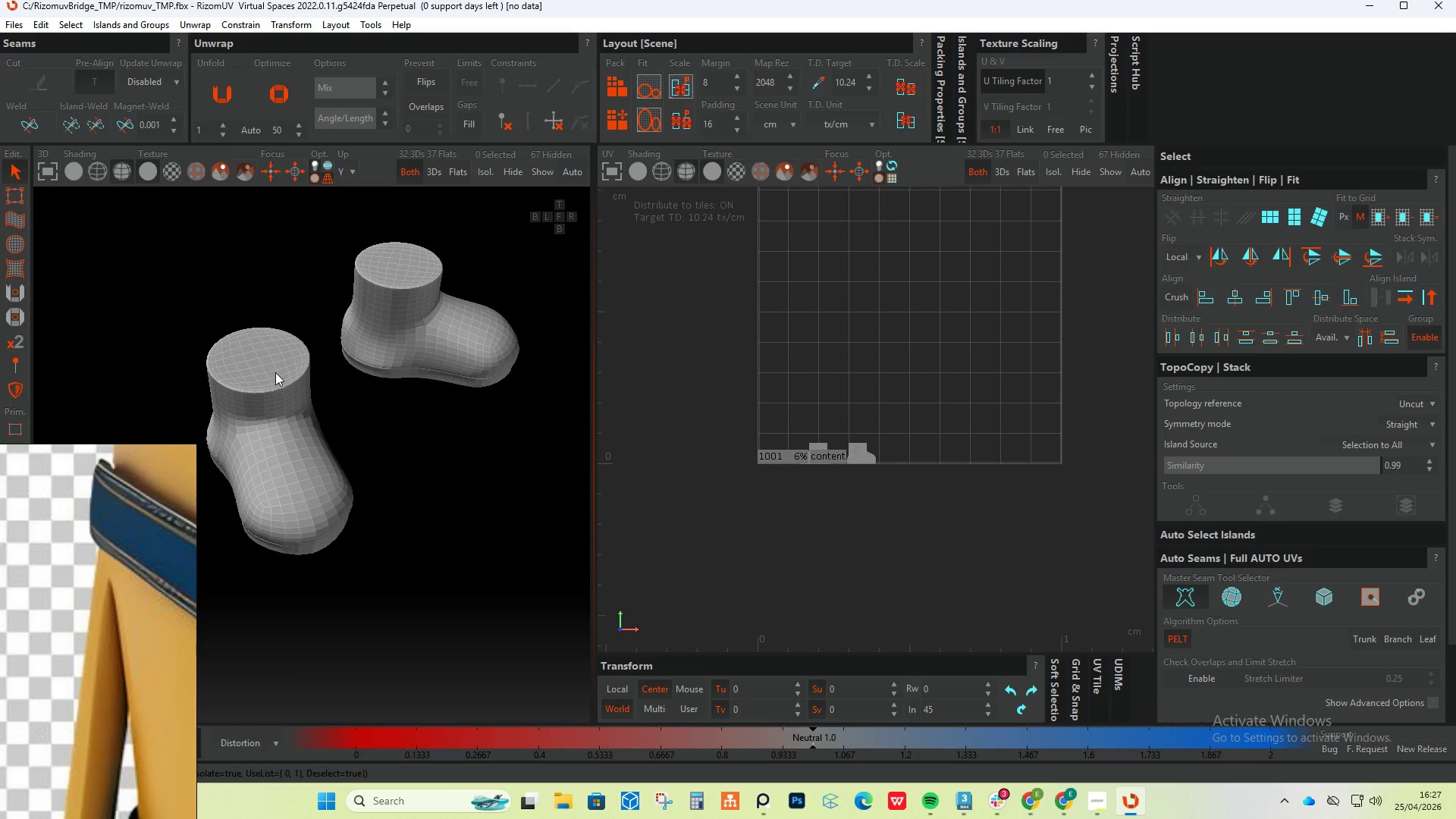 
scroll: coordinate [418, 352], scroll_direction: down, amount: 1.0
 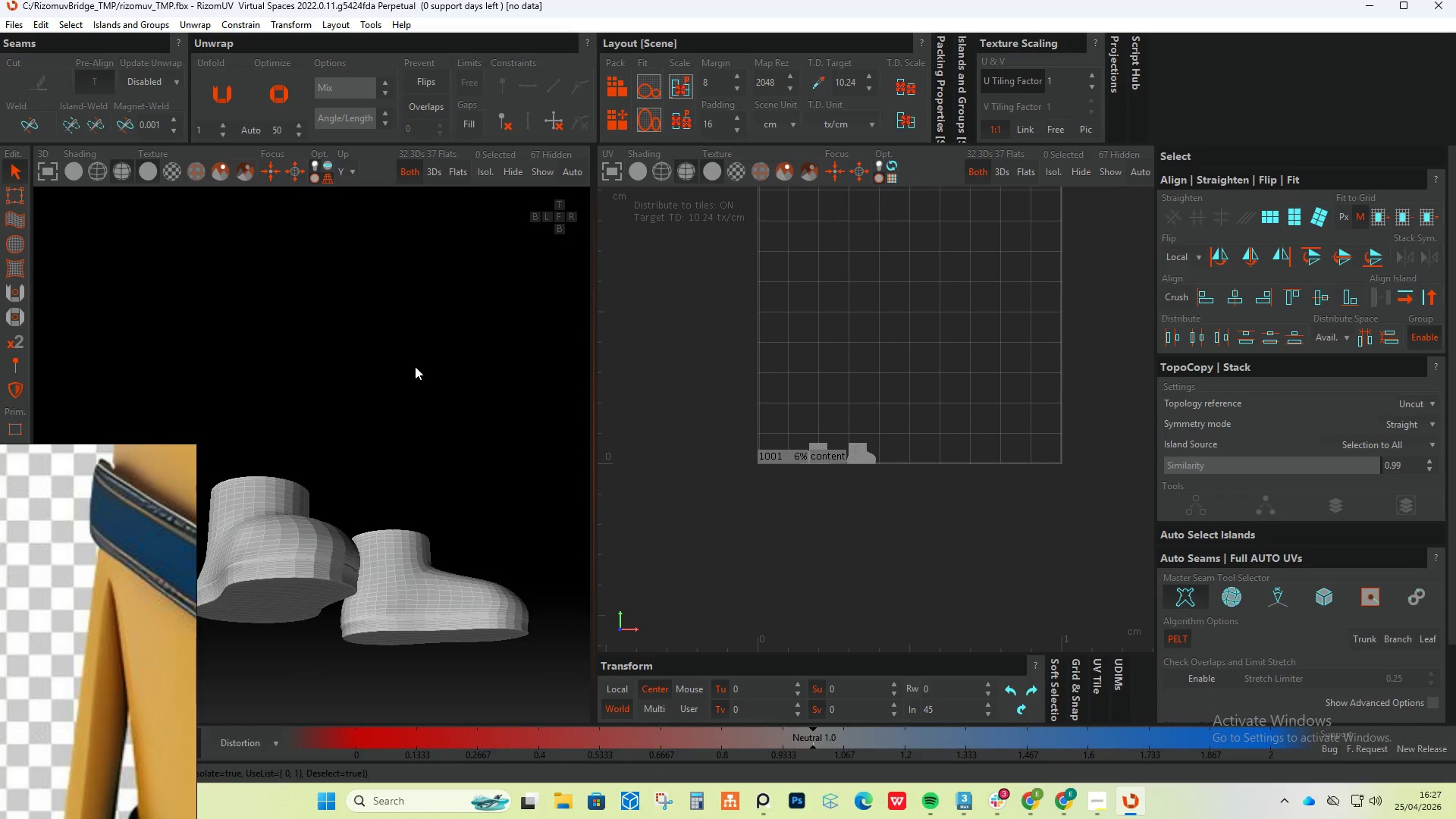 
key(F2)
 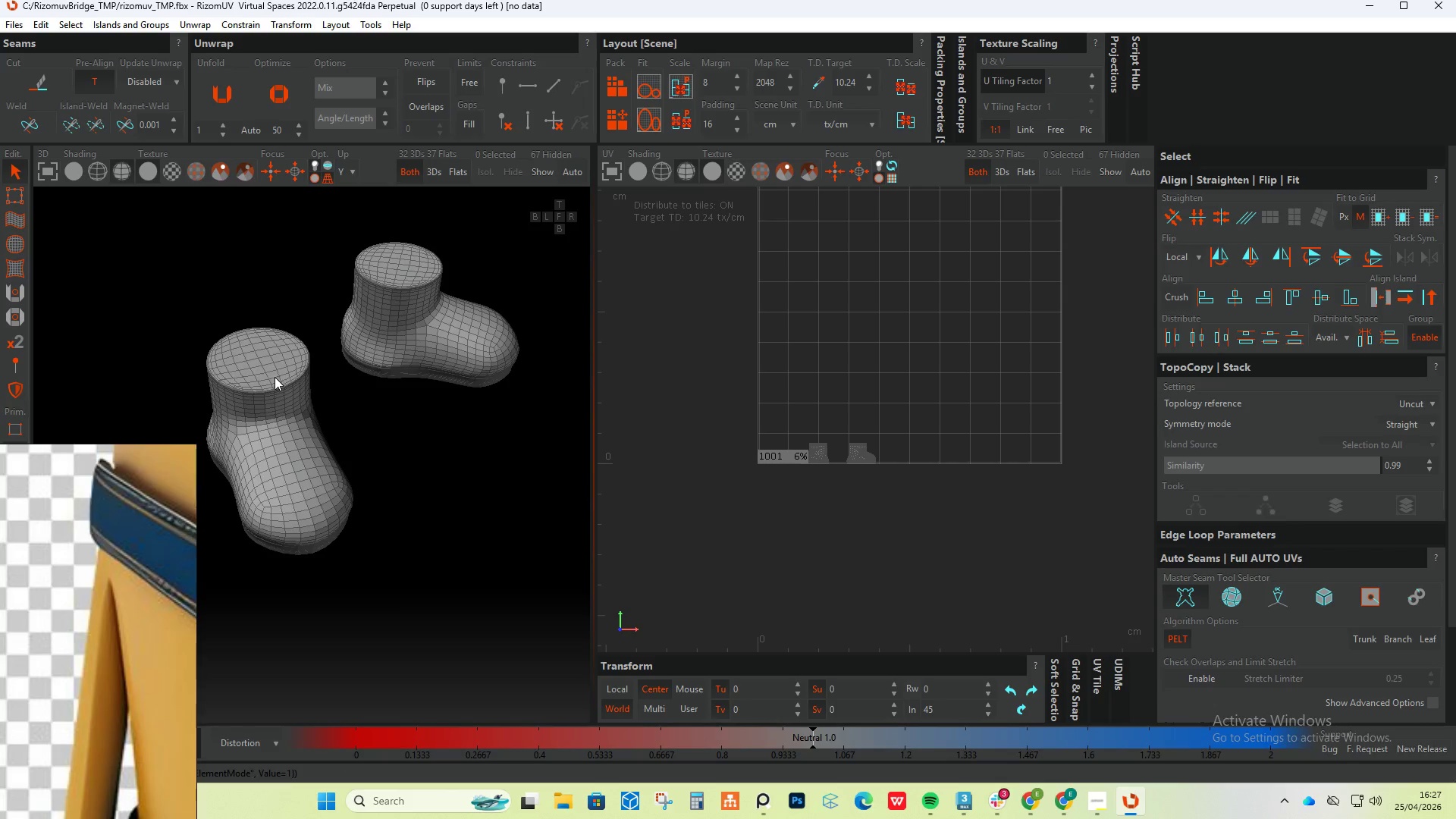 
scroll: coordinate [317, 419], scroll_direction: up, amount: 7.0
 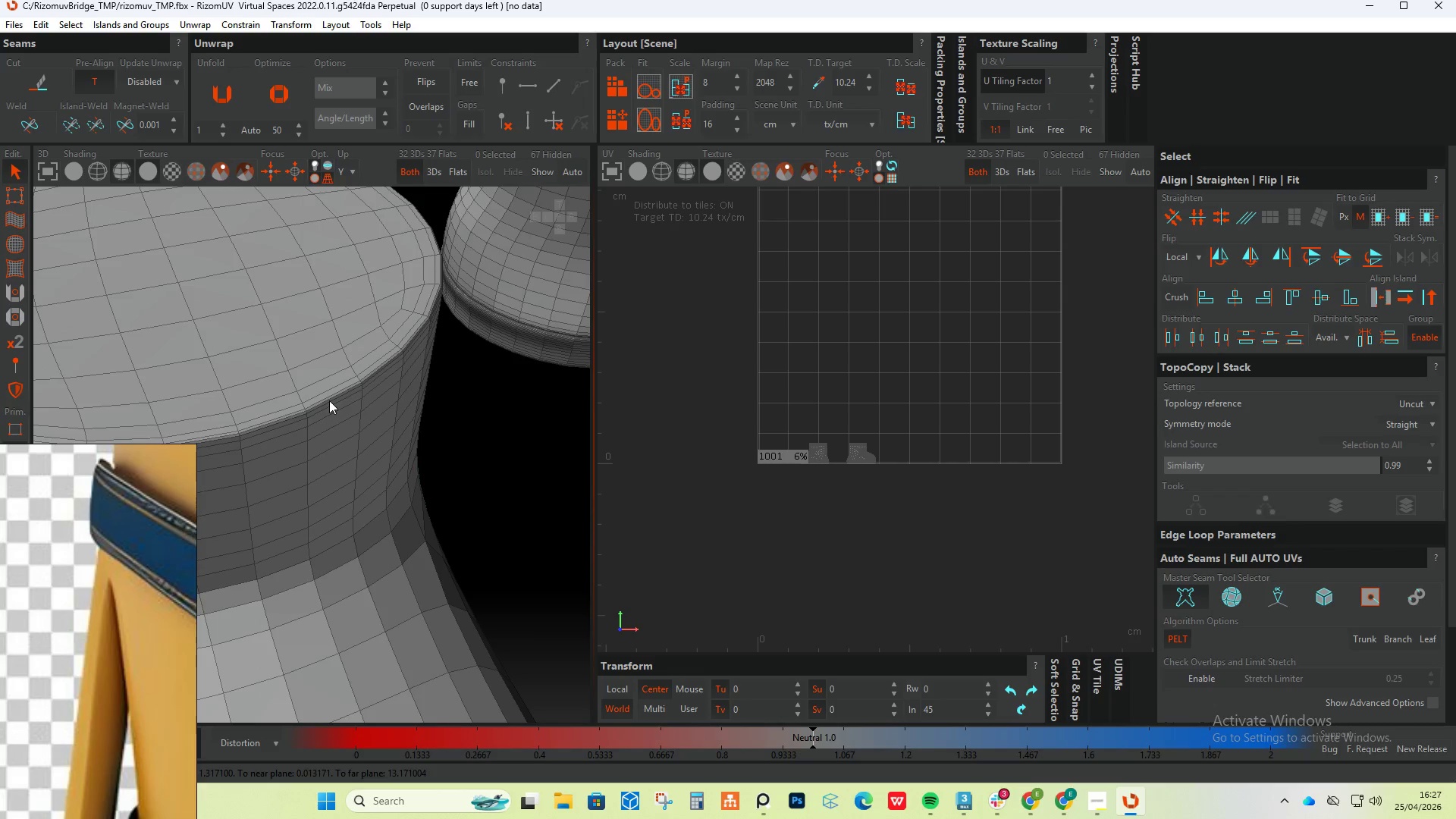 
double_click([329, 400])
 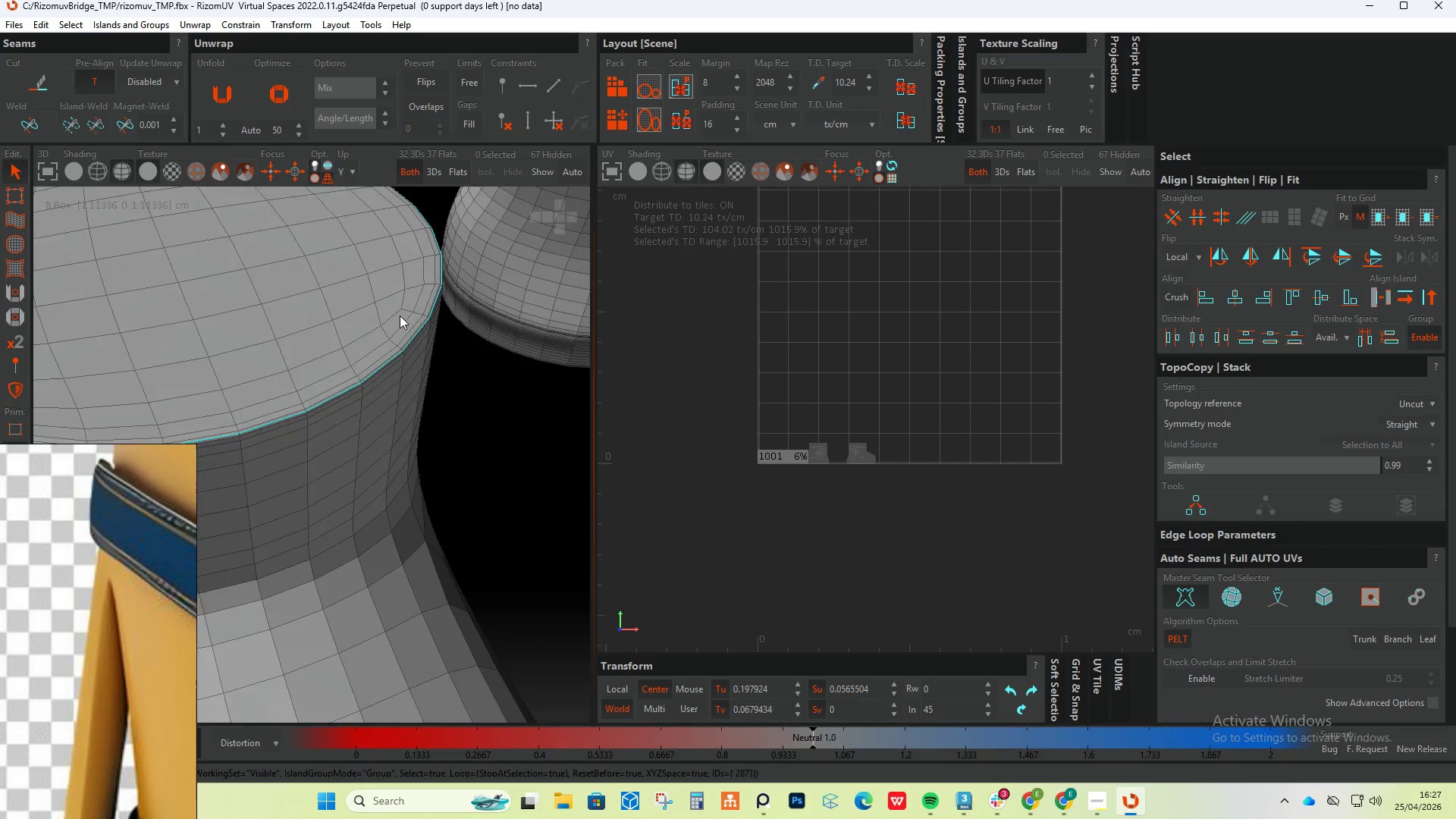 
hold_key(key=AltLeft, duration=0.55)
 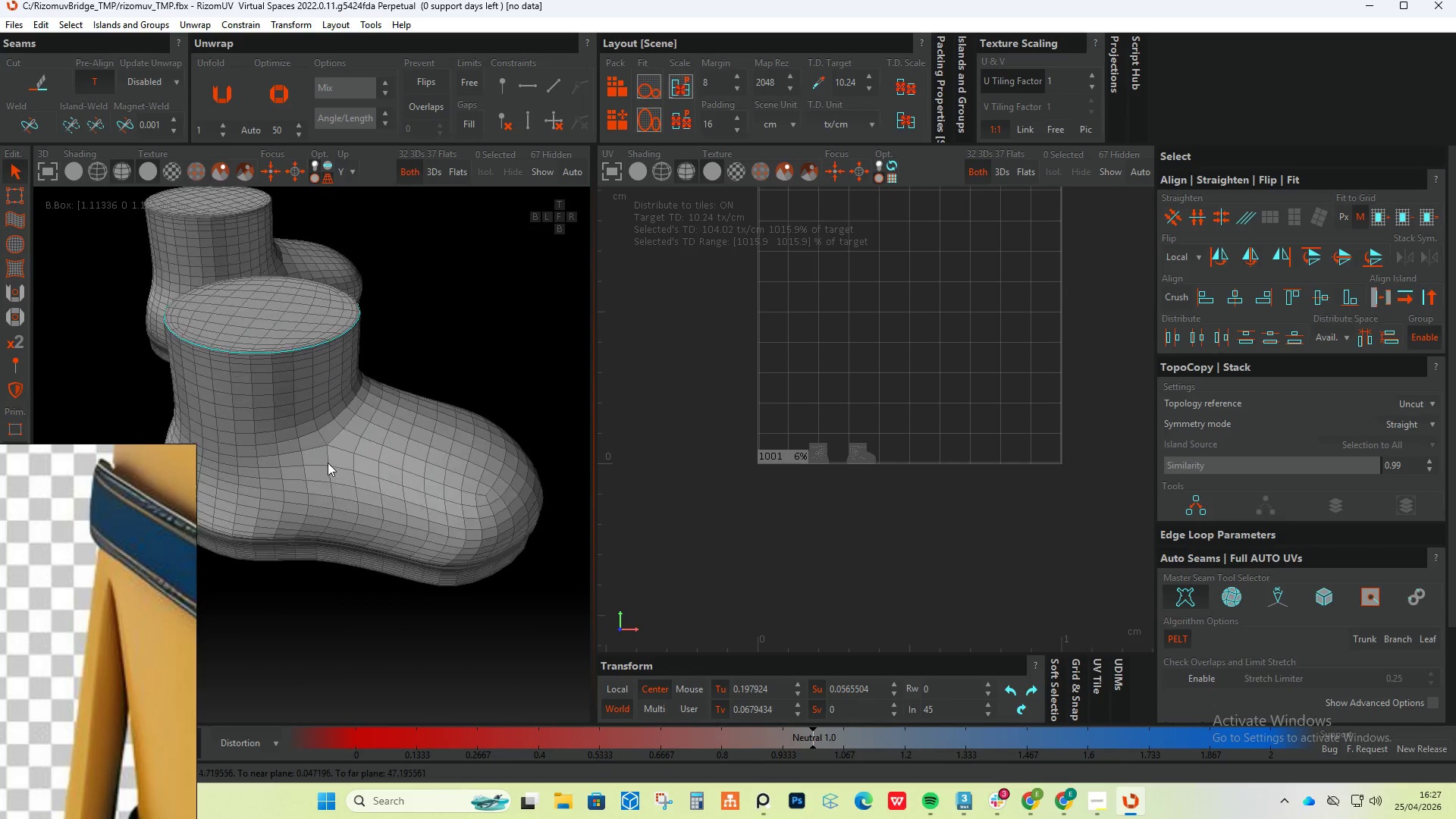 
scroll: coordinate [402, 315], scroll_direction: down, amount: 7.0
 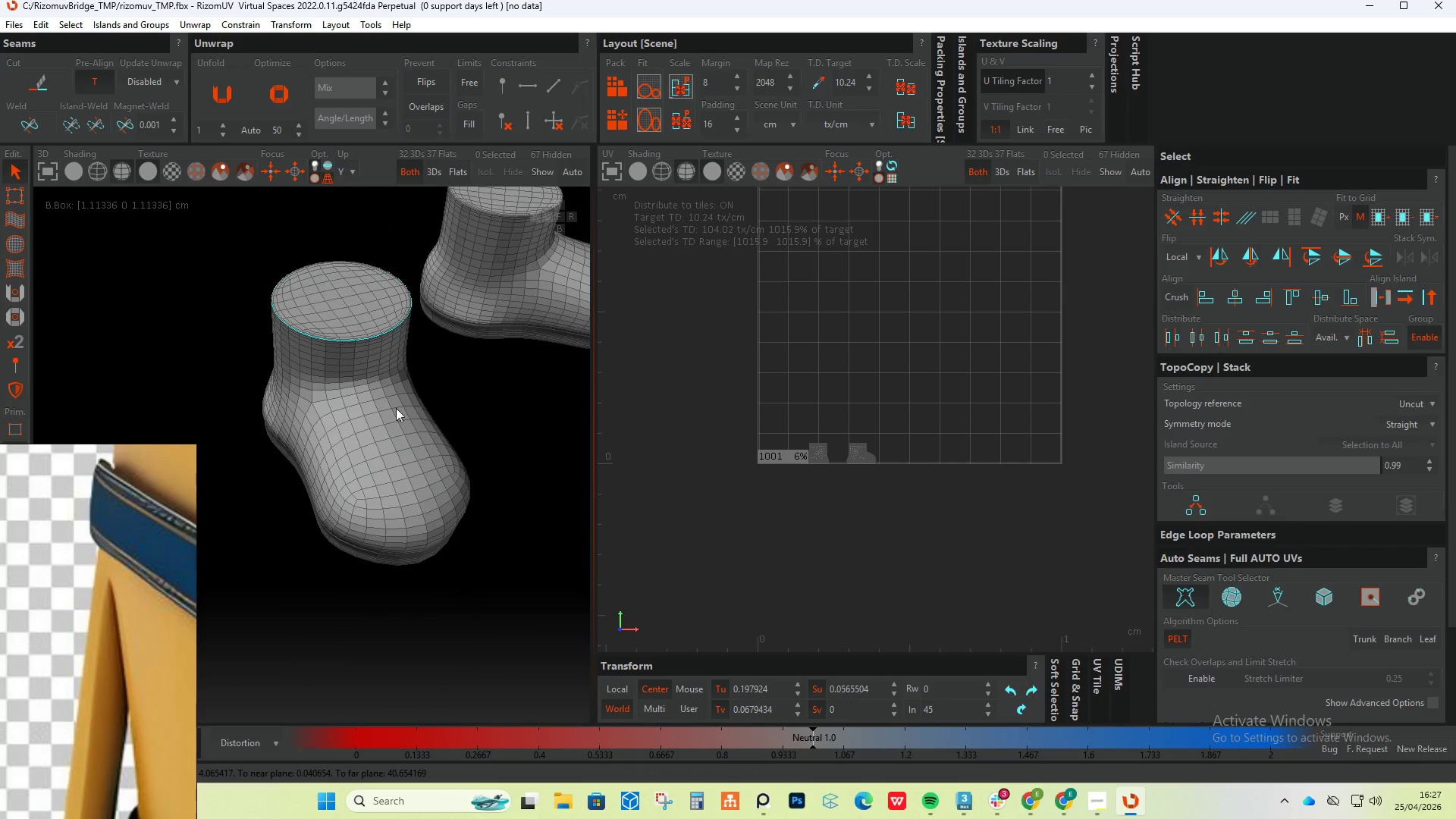 
scroll: coordinate [332, 460], scroll_direction: up, amount: 2.0
 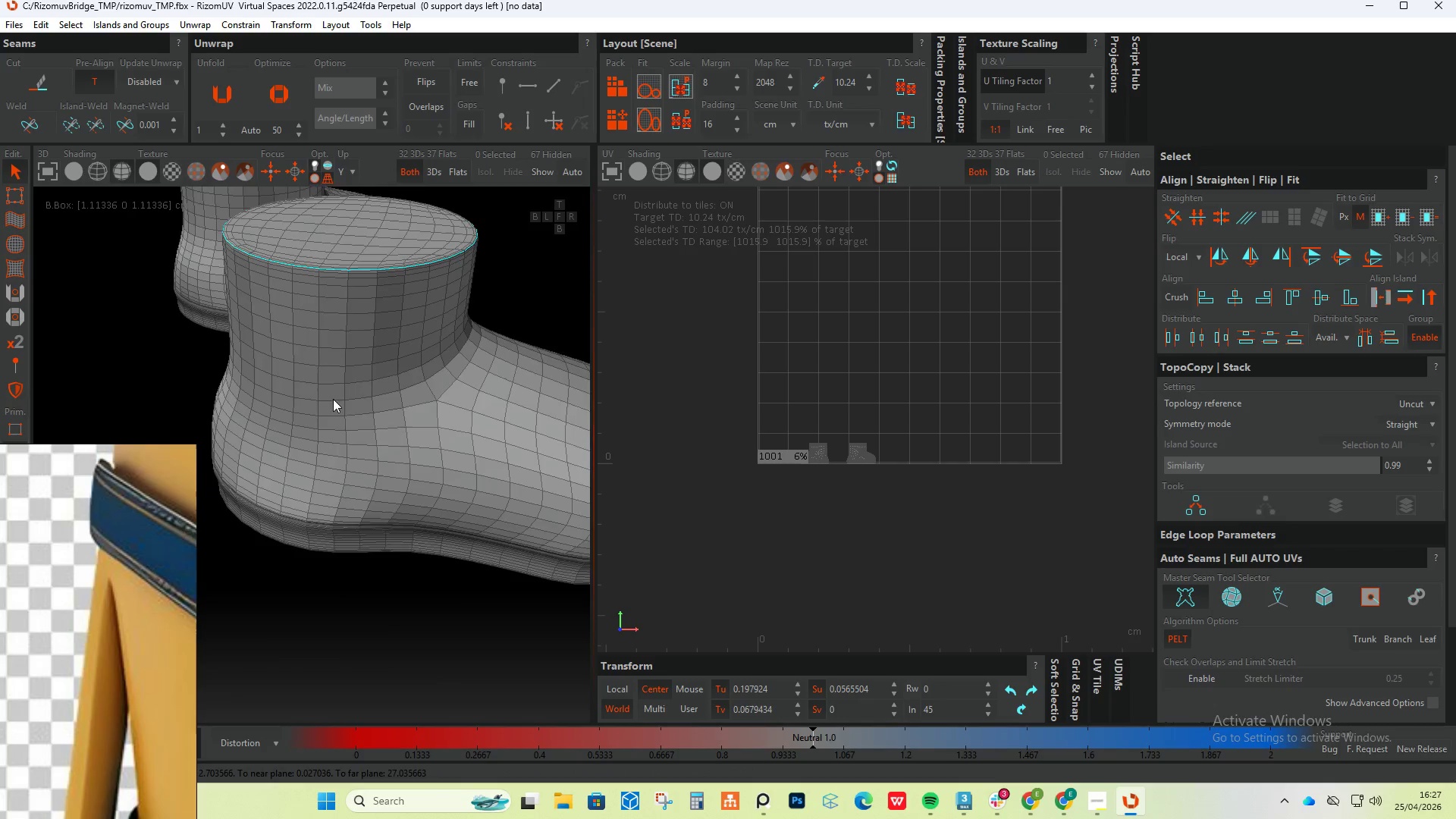 
hold_key(key=AltLeft, duration=0.7)
 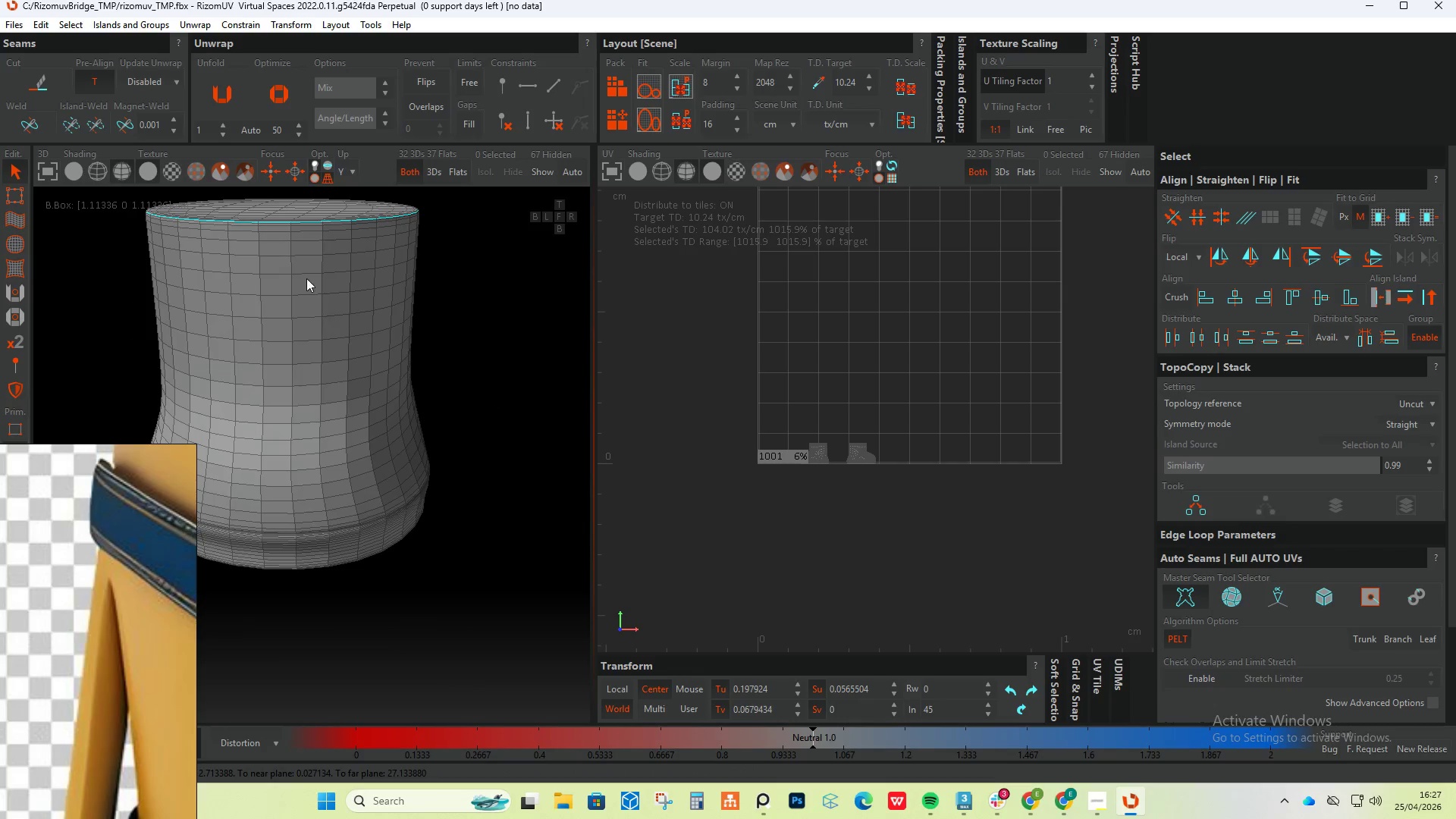 
hold_key(key=ControlLeft, duration=1.14)
double_click([289, 265])
 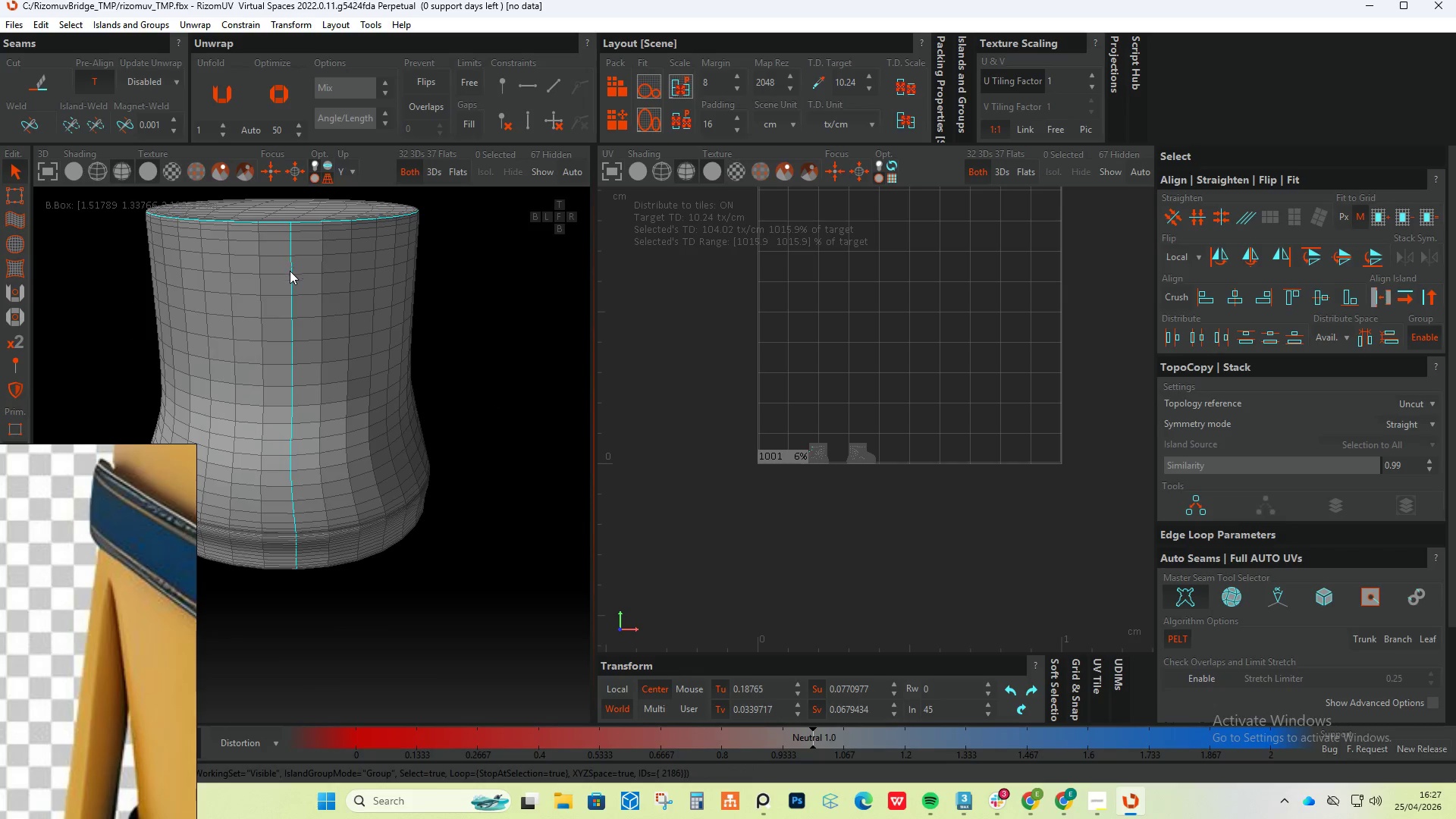 
hold_key(key=AltLeft, duration=0.67)
 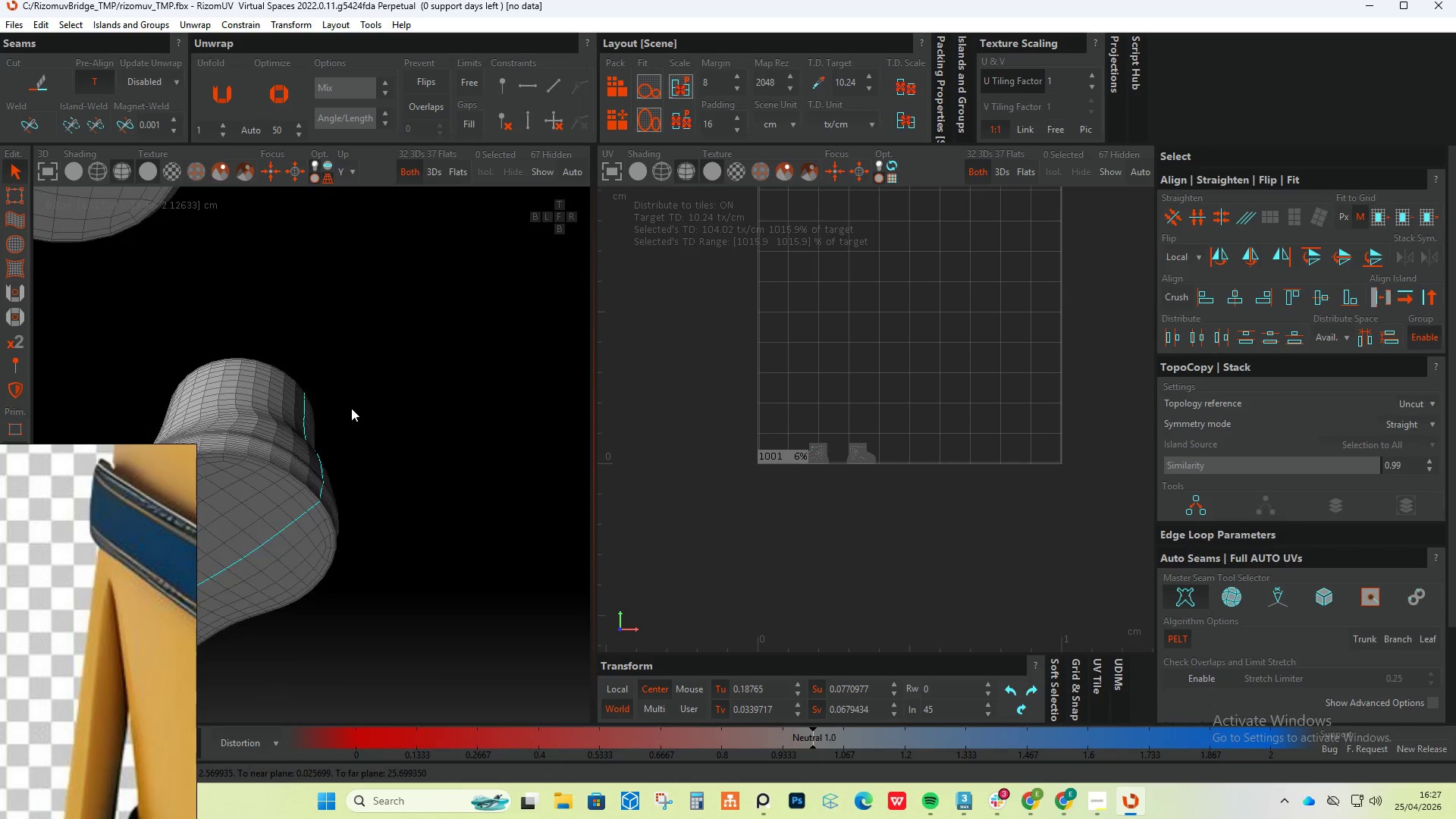 
hold_key(key=AltLeft, duration=0.83)
 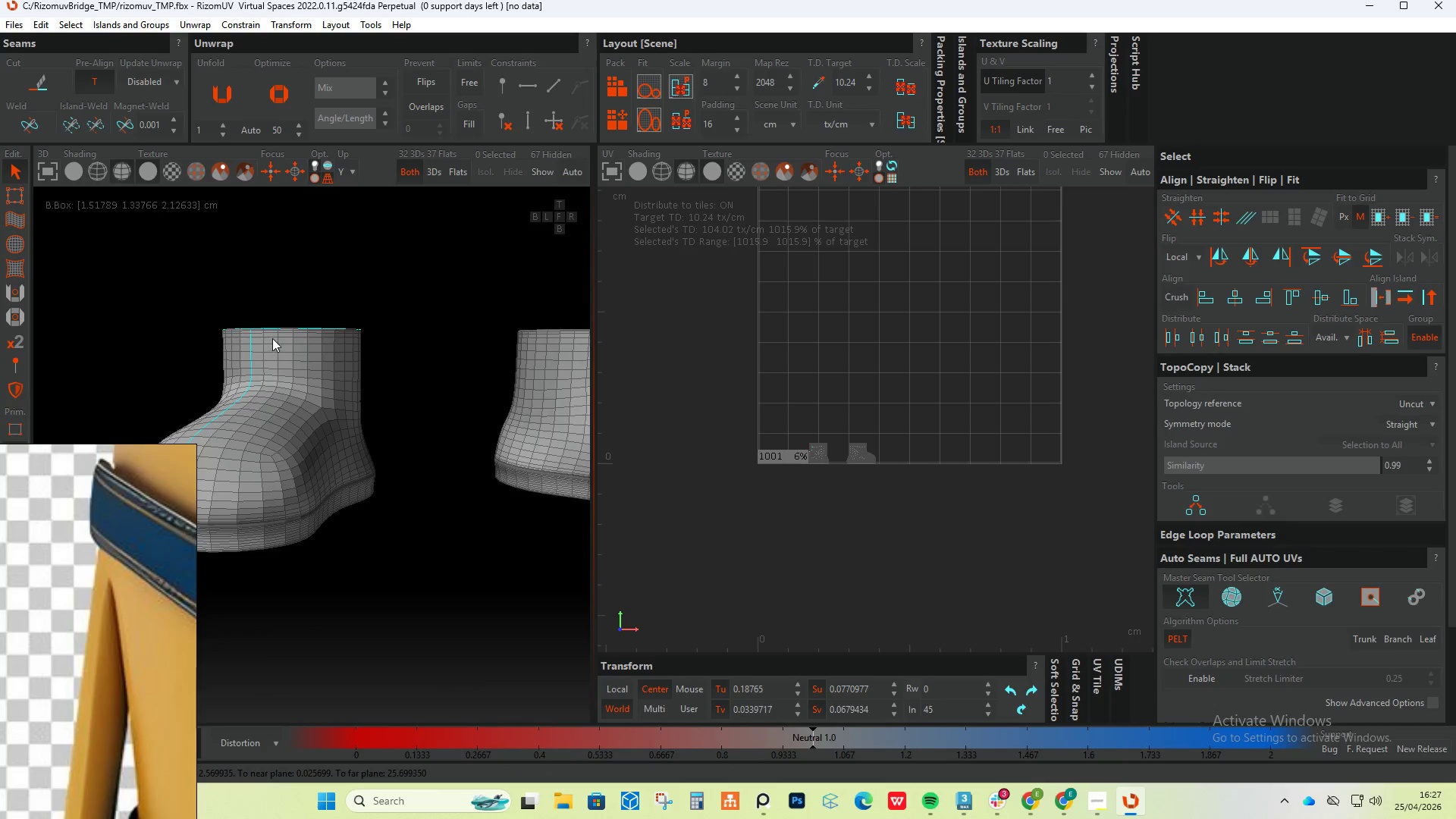 
scroll: coordinate [351, 408], scroll_direction: down, amount: 4.0
 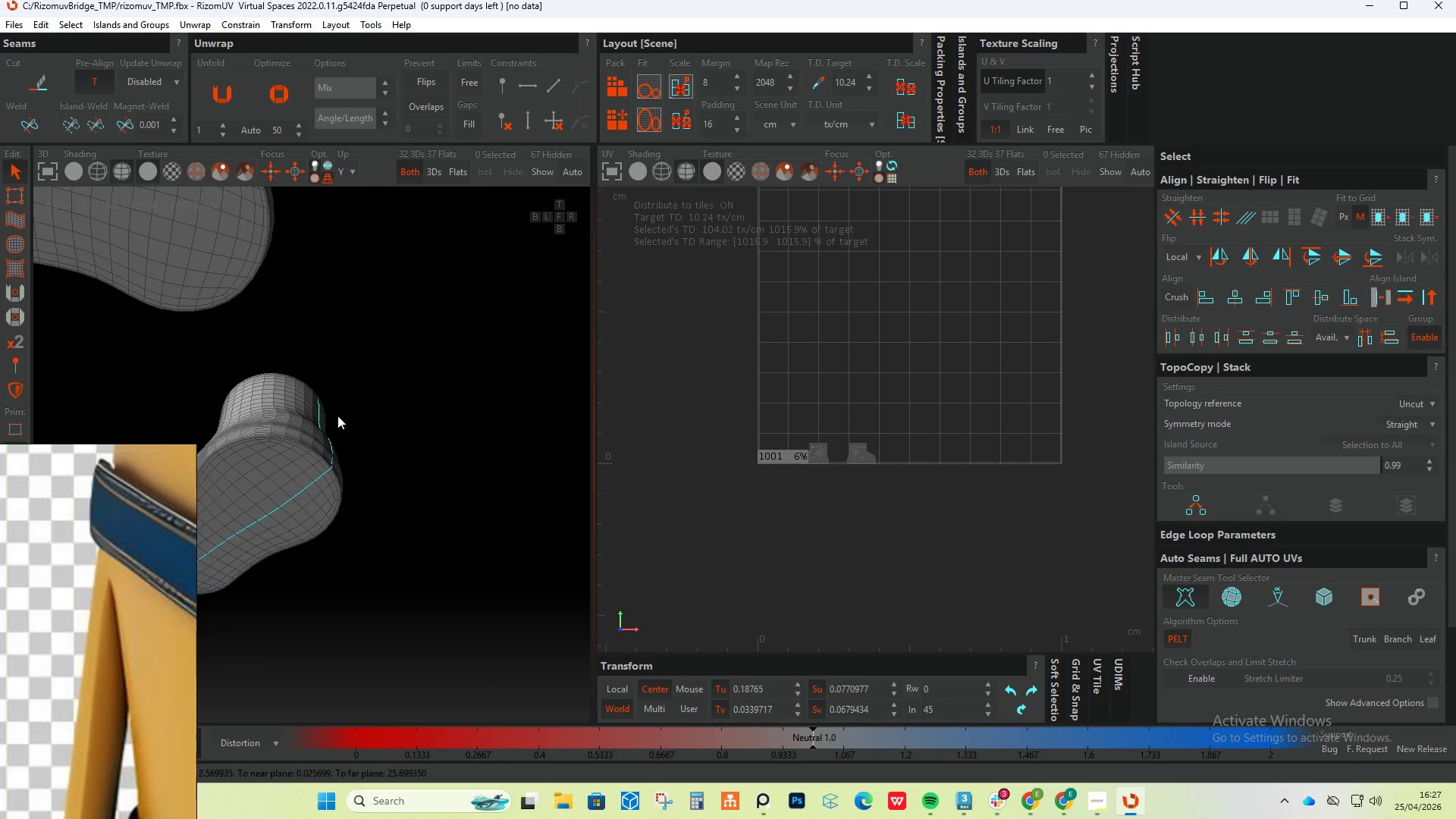 
hold_key(key=AltLeft, duration=0.44)
 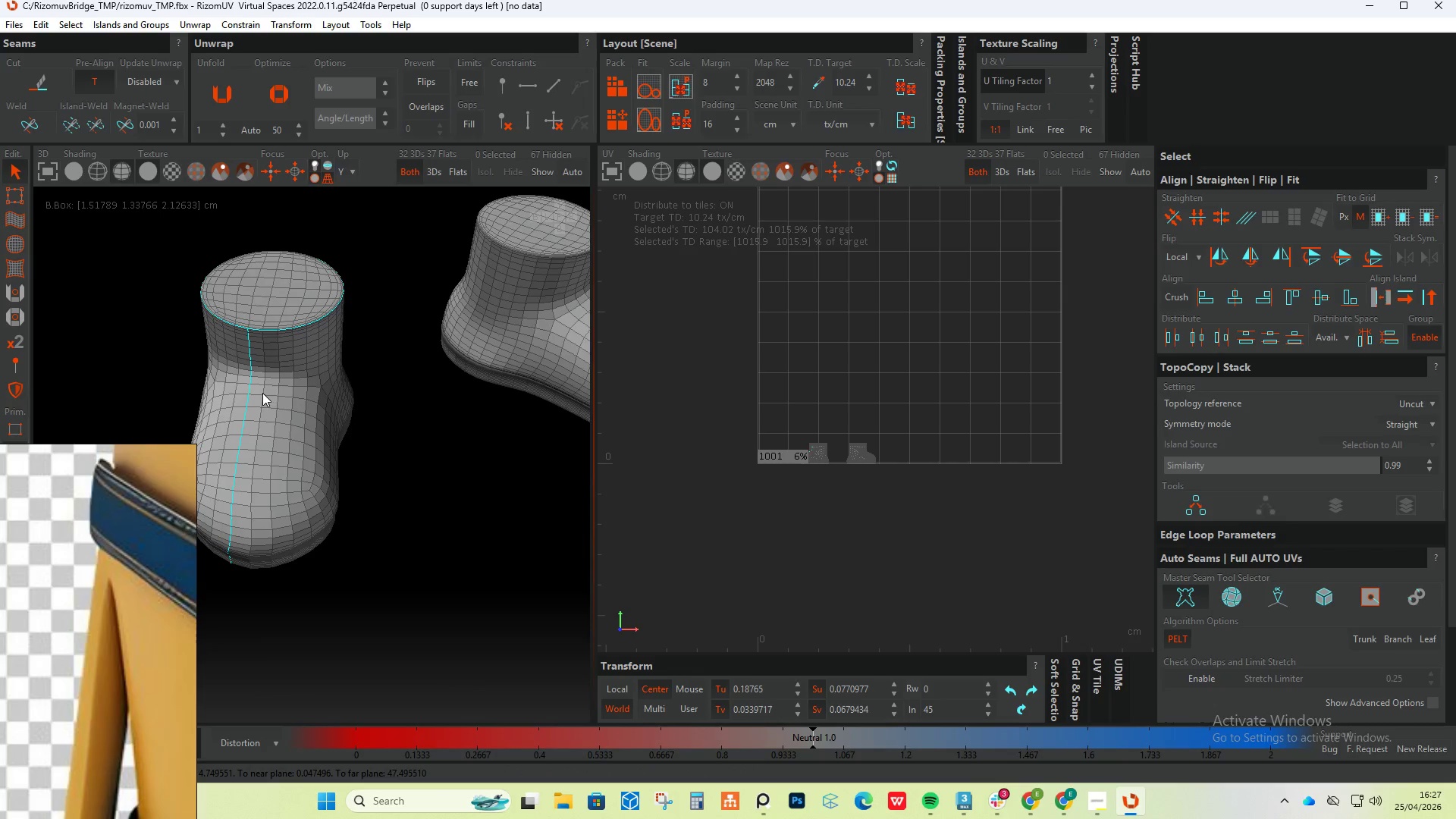 
key(Control+Z)
 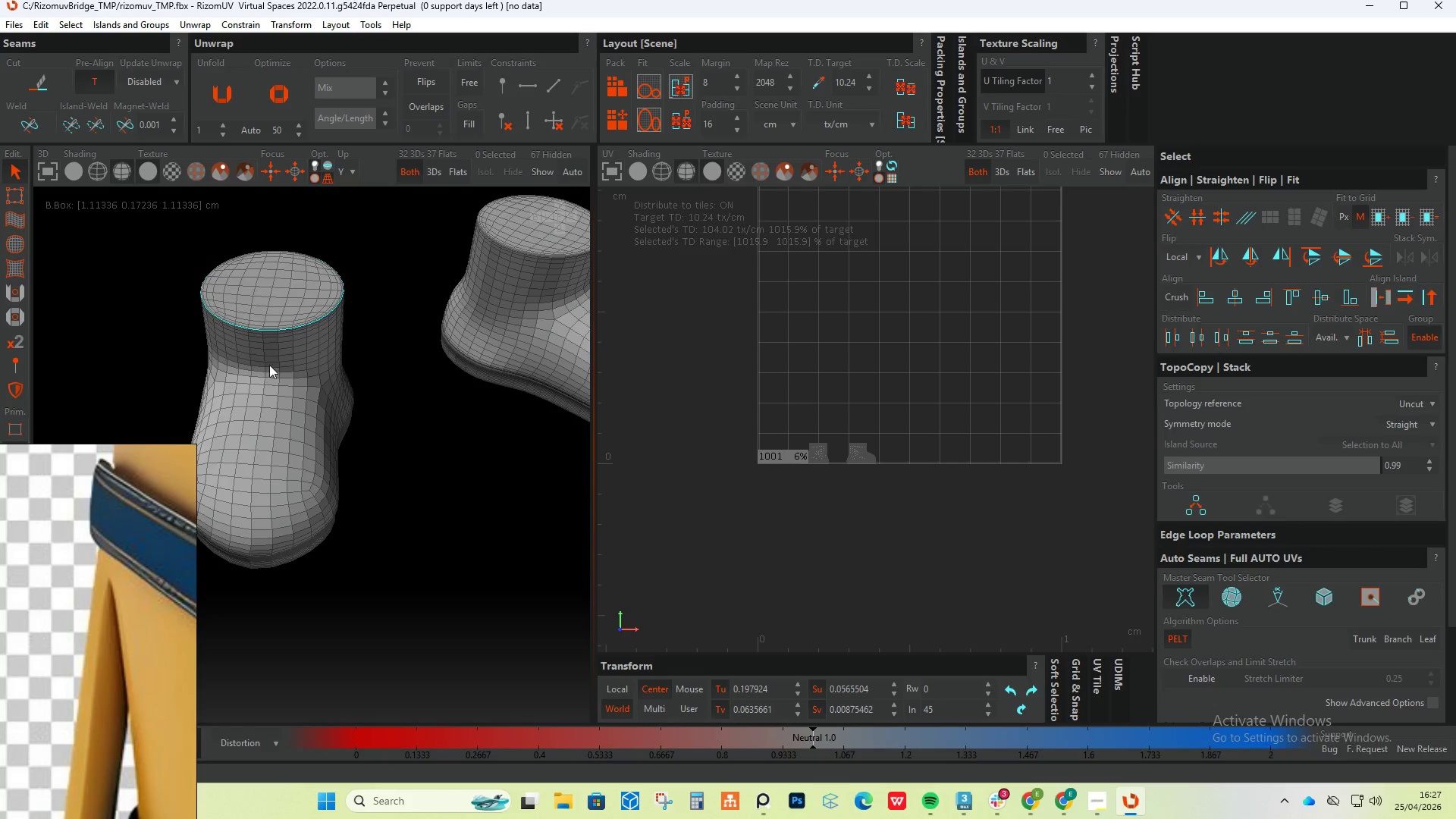 
hold_key(key=AltLeft, duration=1.16)
 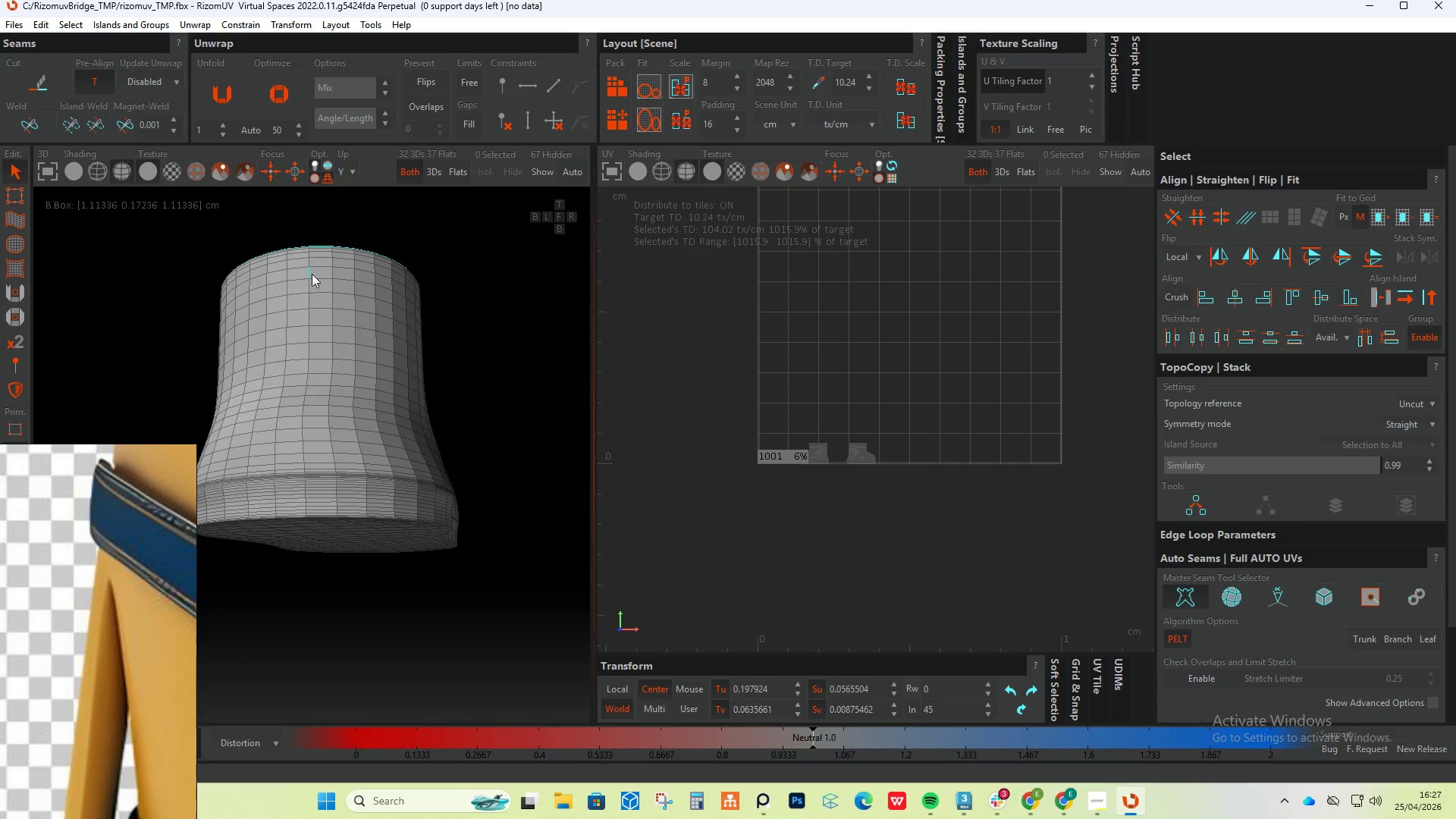 
hold_key(key=AltLeft, duration=0.81)
left_click([306, 272])
 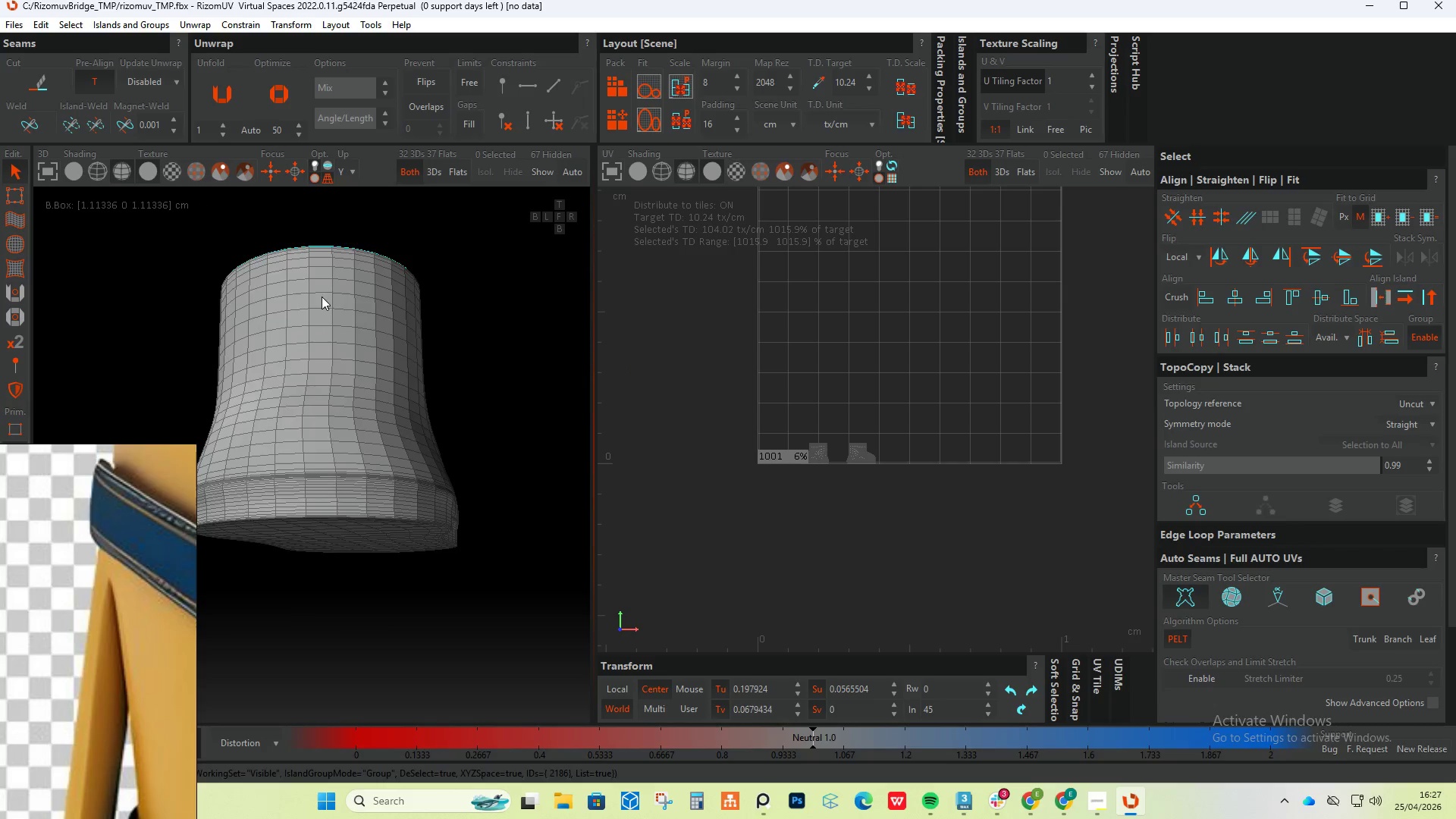 
hold_key(key=AltLeft, duration=1.02)
 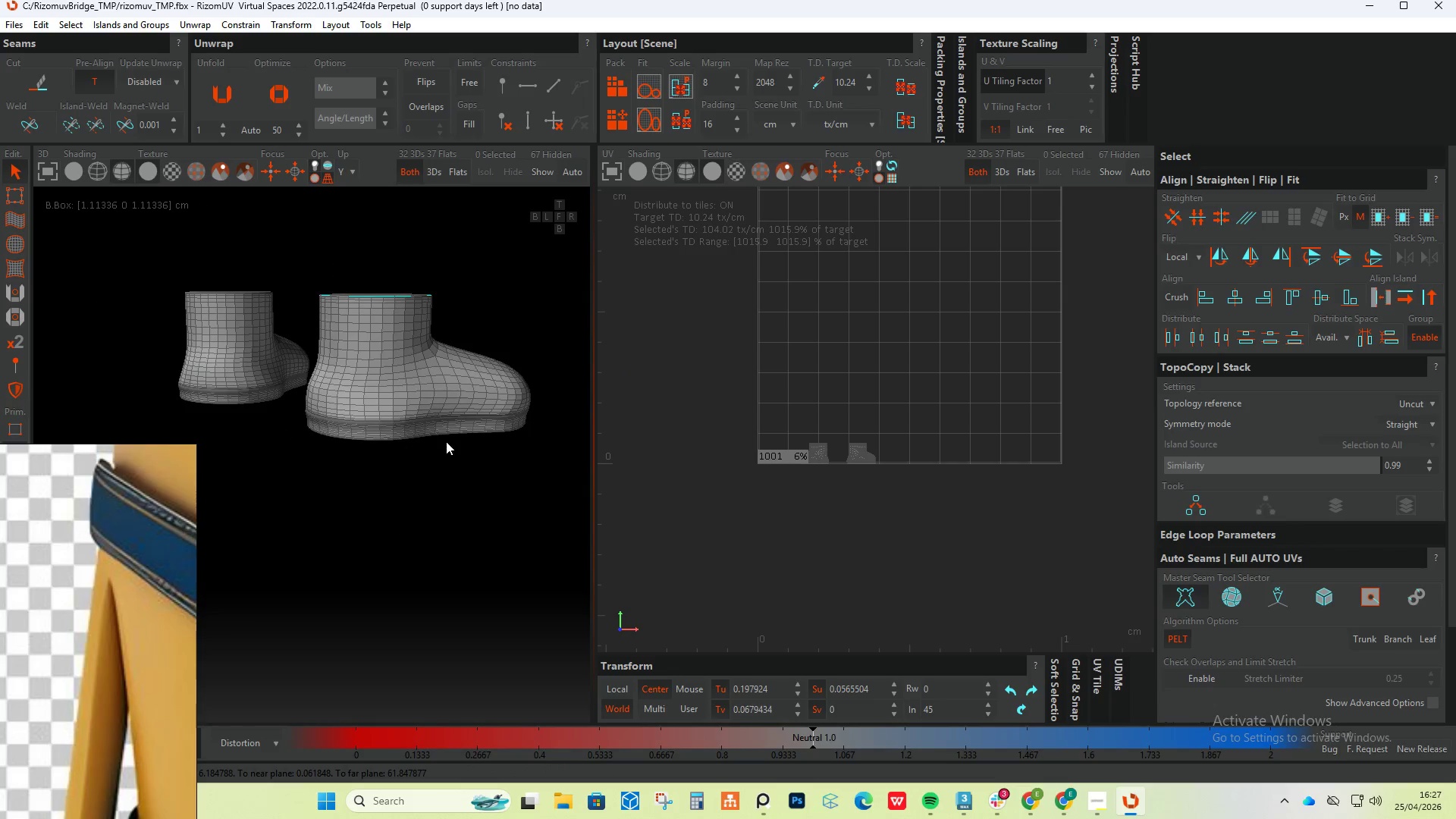 
scroll: coordinate [368, 325], scroll_direction: down, amount: 3.0
 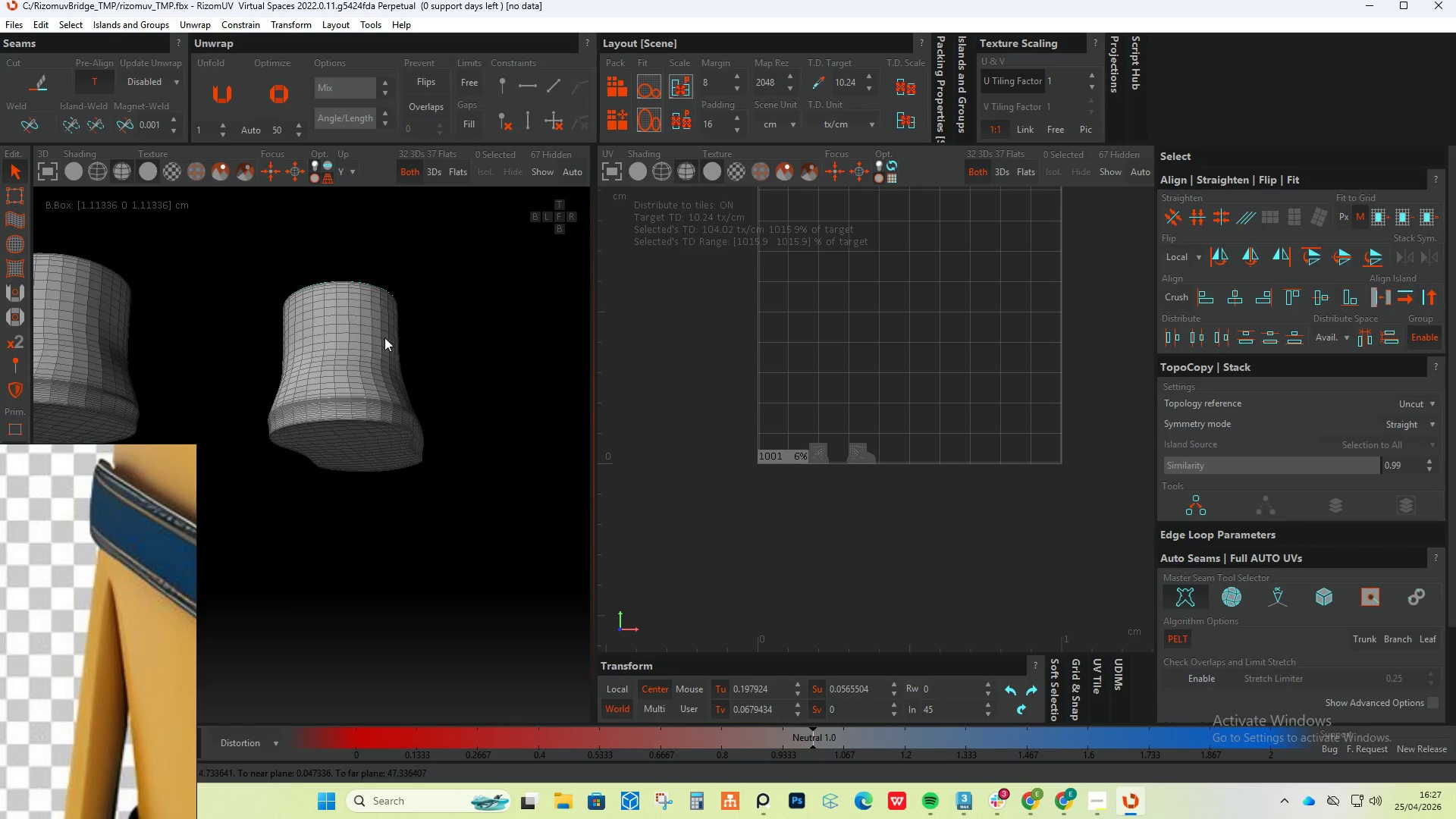 
hold_key(key=ControlLeft, duration=0.98)
 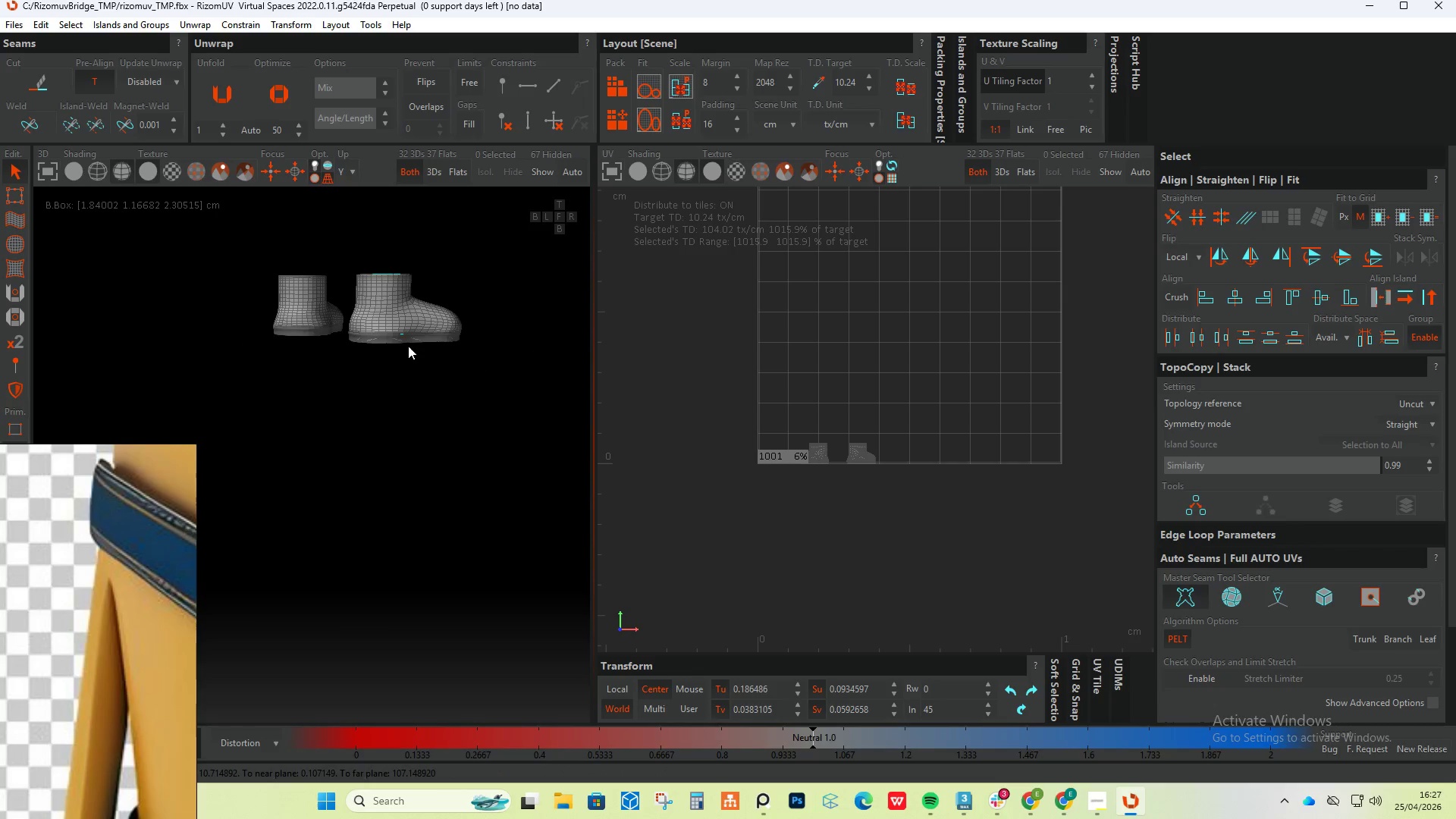 
scroll: coordinate [446, 398], scroll_direction: up, amount: 9.0
 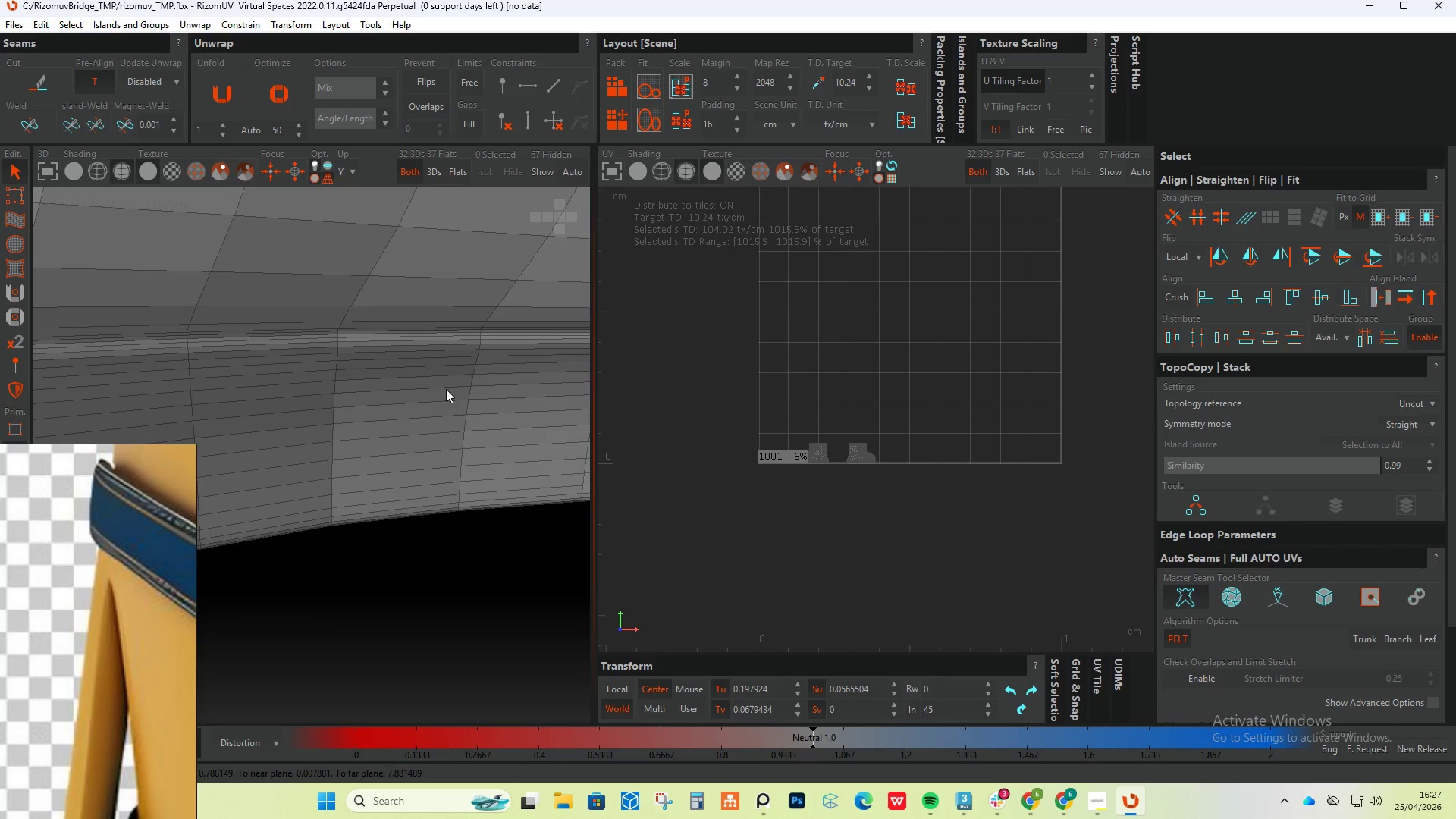 
double_click([461, 331])
 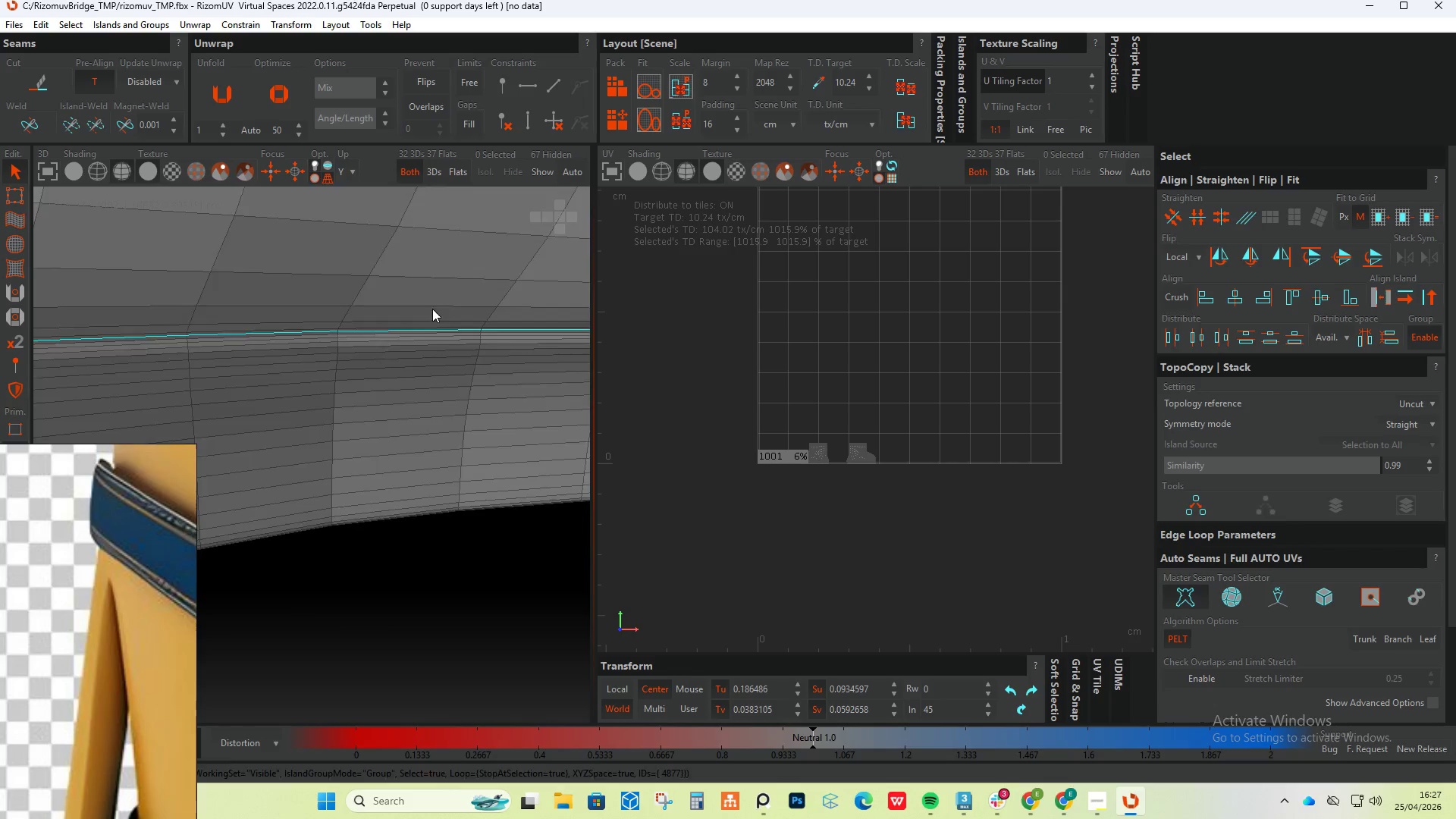 
hold_key(key=AltLeft, duration=0.61)
 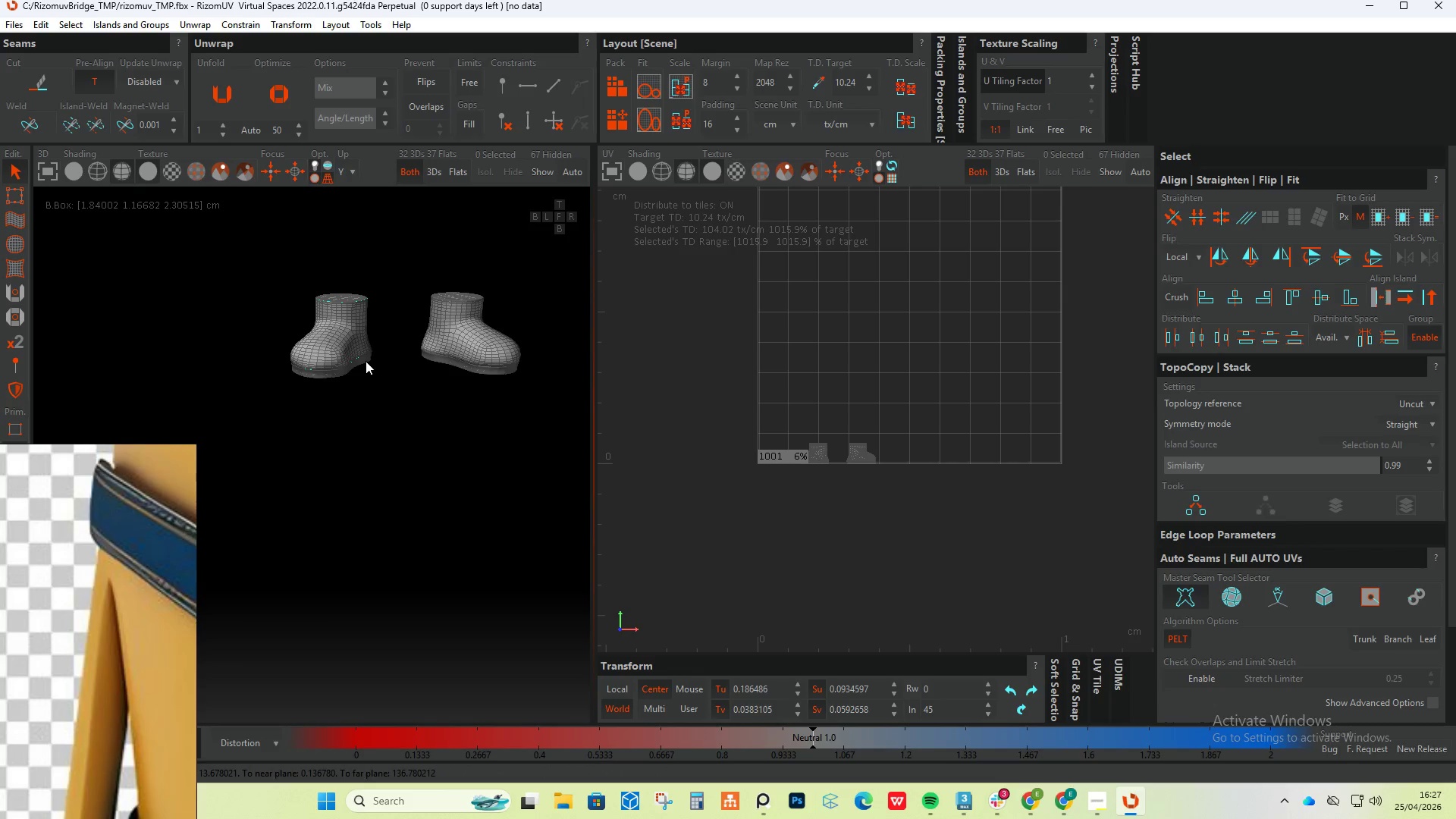 
scroll: coordinate [410, 341], scroll_direction: down, amount: 17.0
 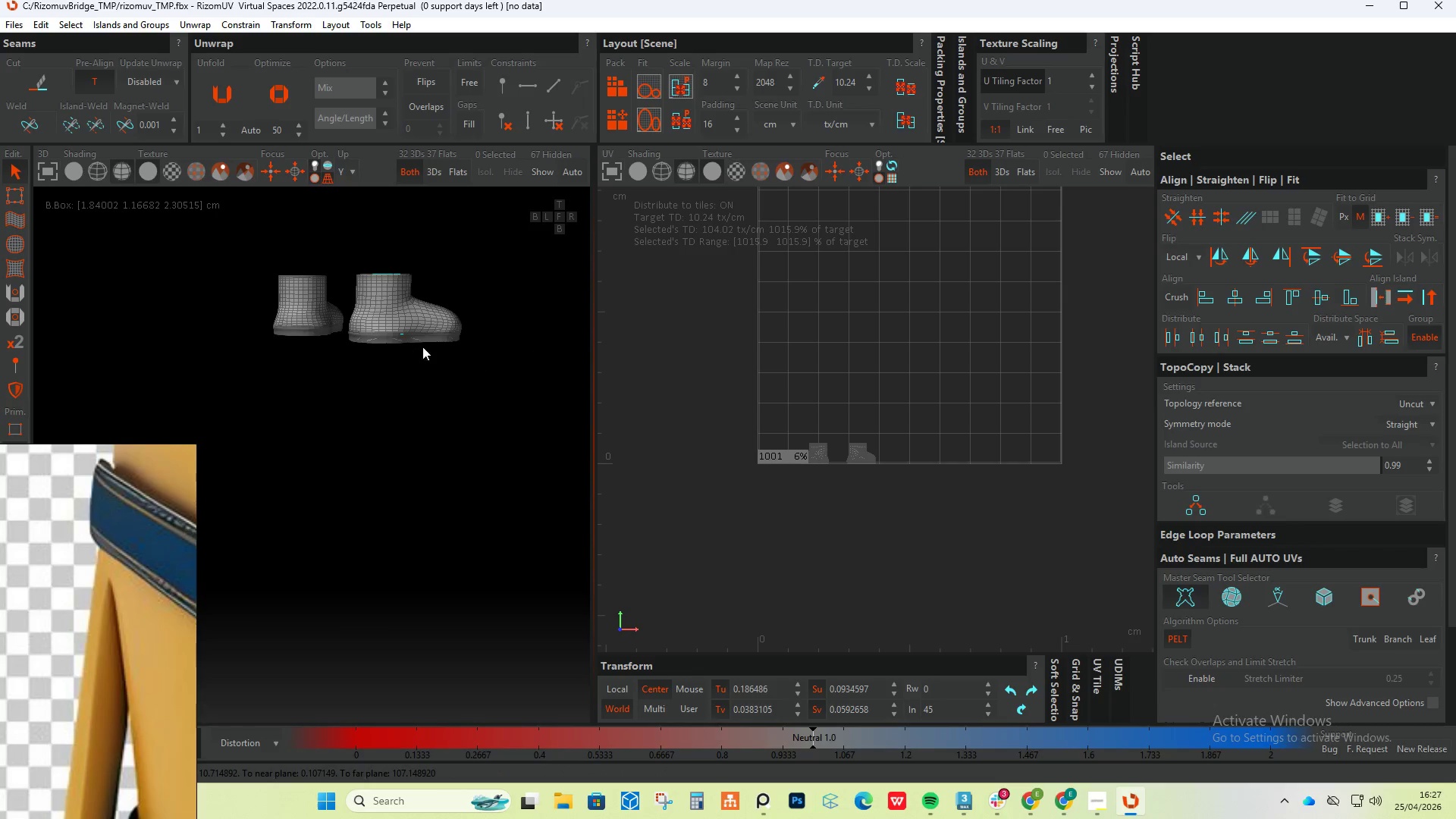 
key(Alt+C)
 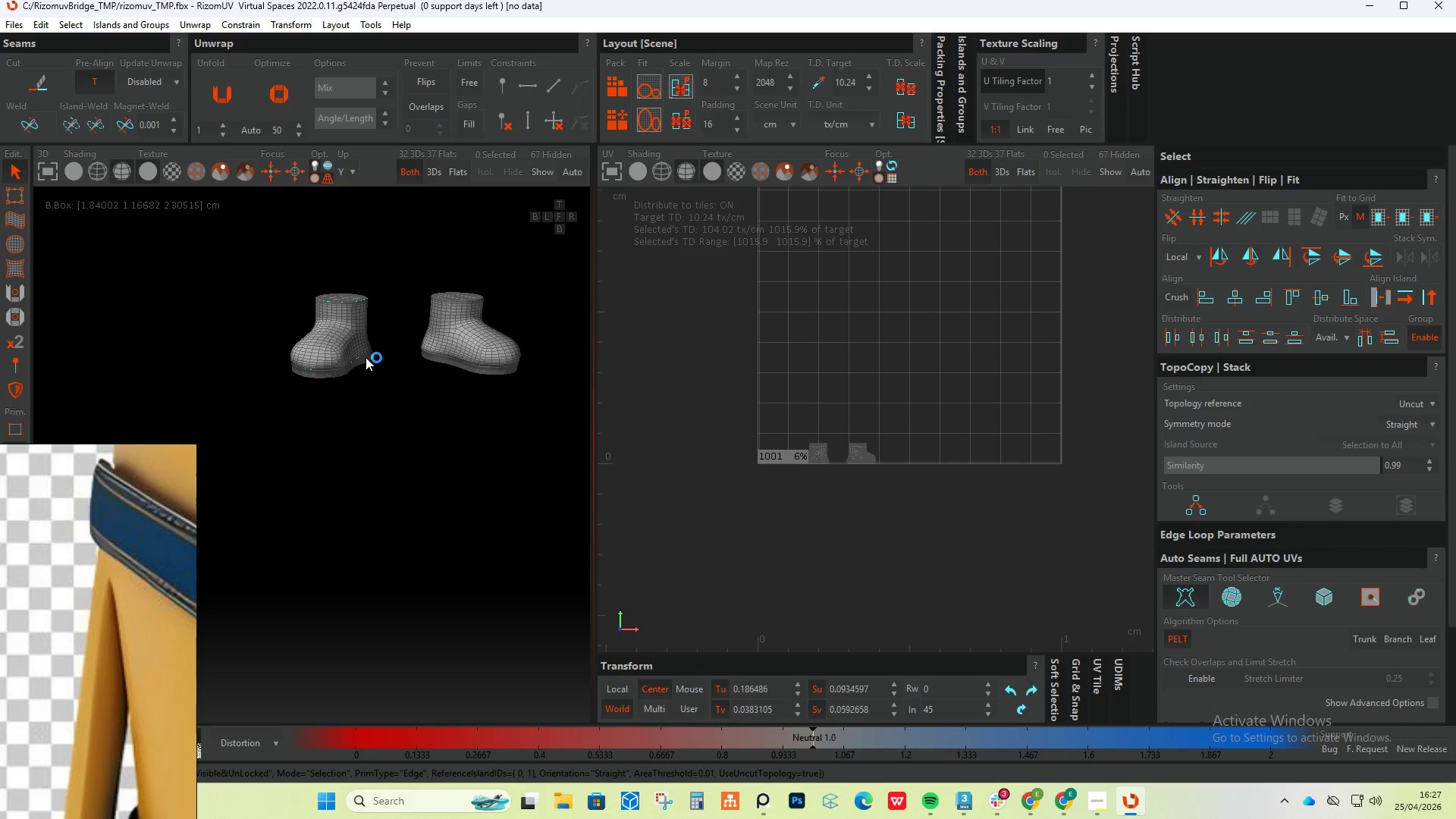 
scroll: coordinate [384, 351], scroll_direction: up, amount: 5.0
 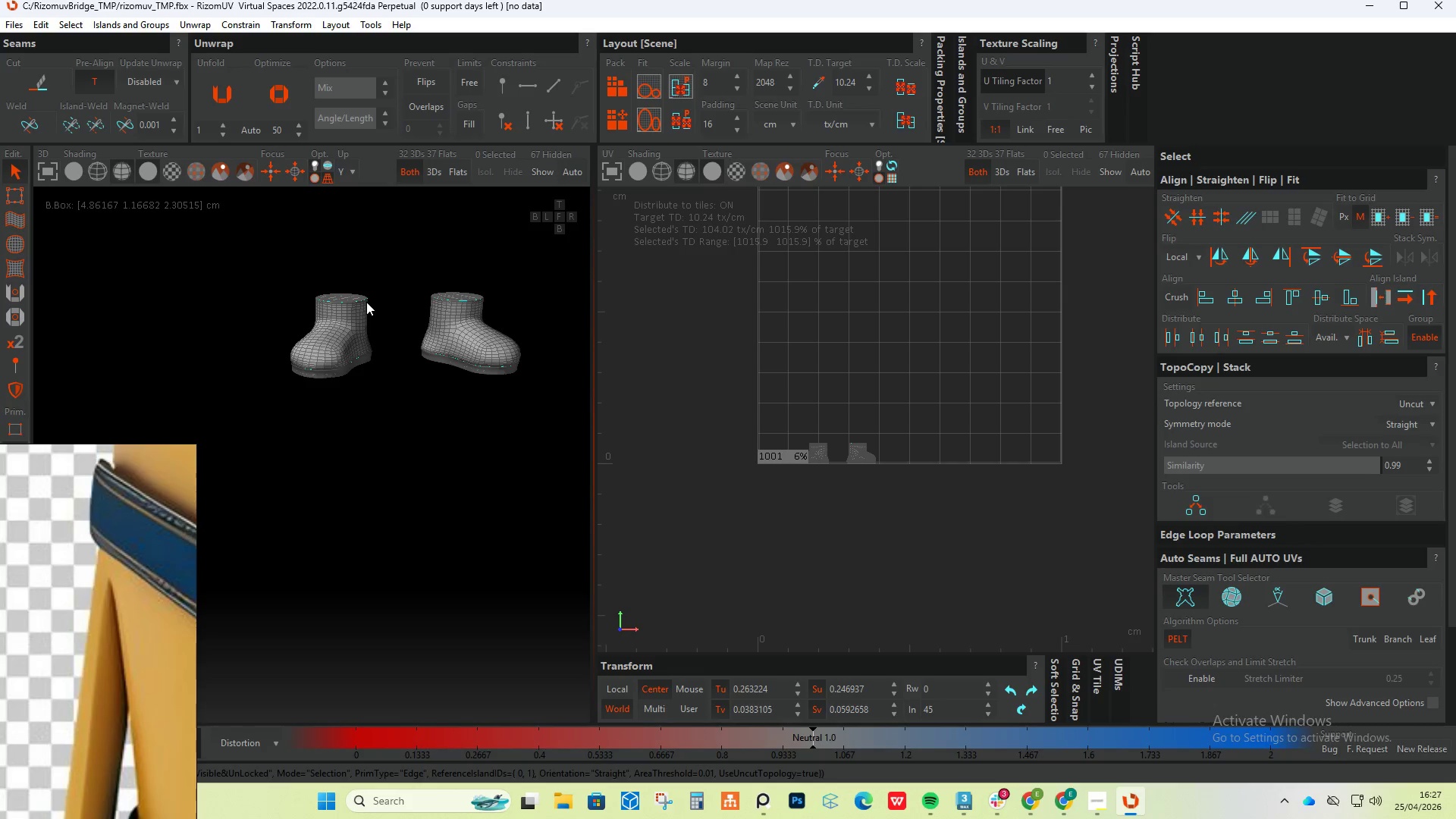 
wait(10.19)
 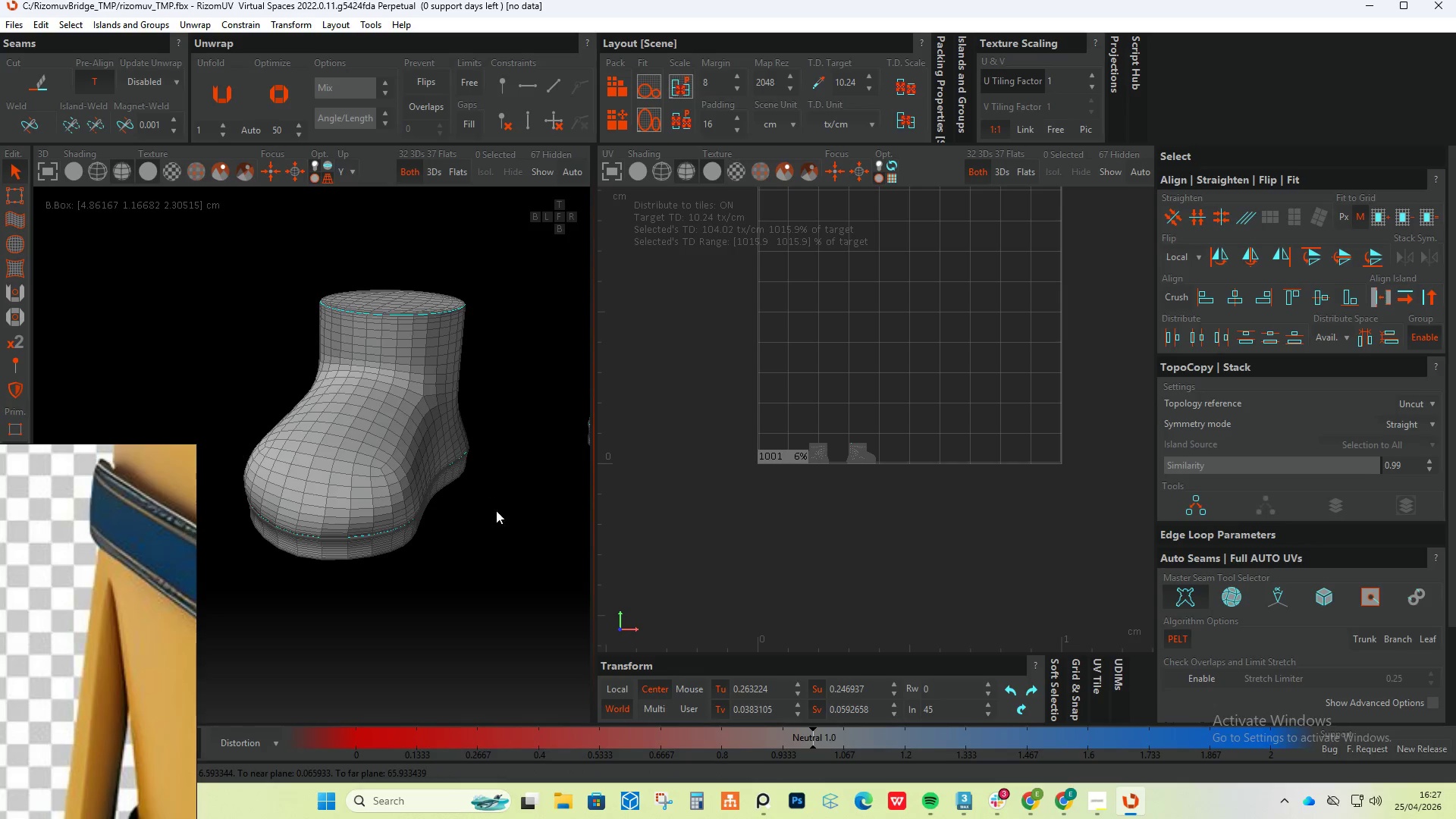 
hold_key(key=AltLeft, duration=0.81)
 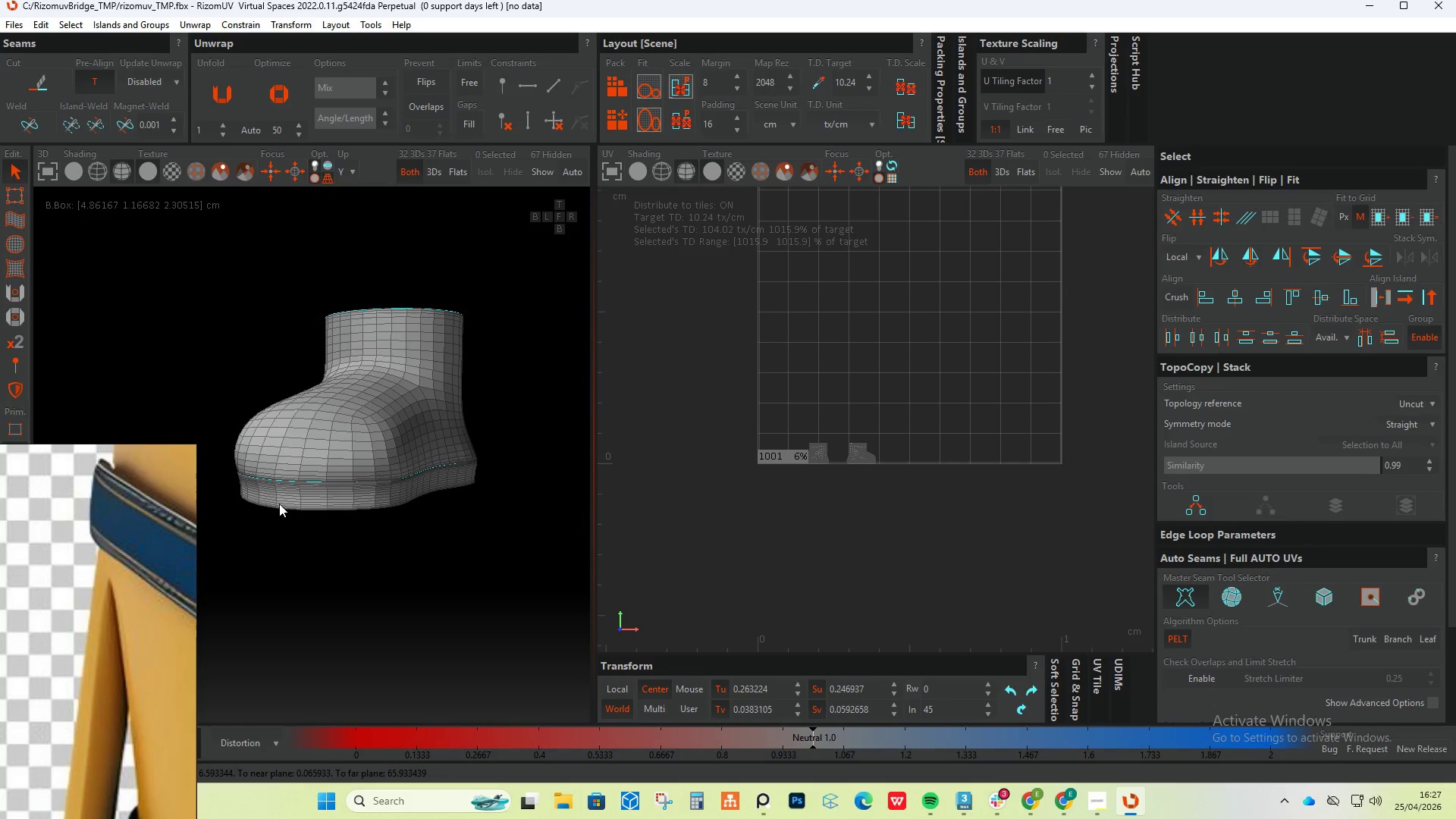 
scroll: coordinate [319, 307], scroll_direction: up, amount: 4.0
 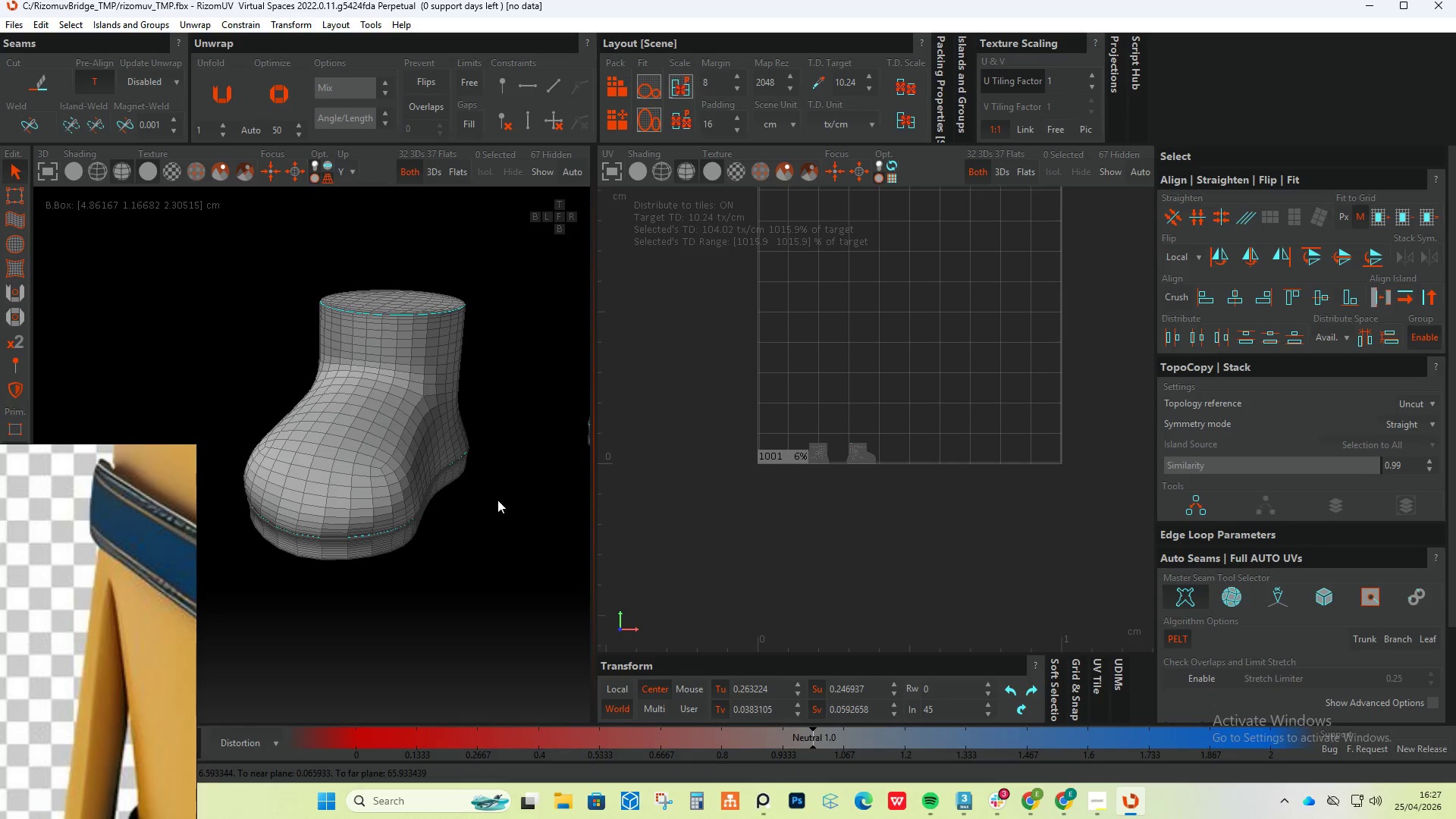 
wait(7.52)
 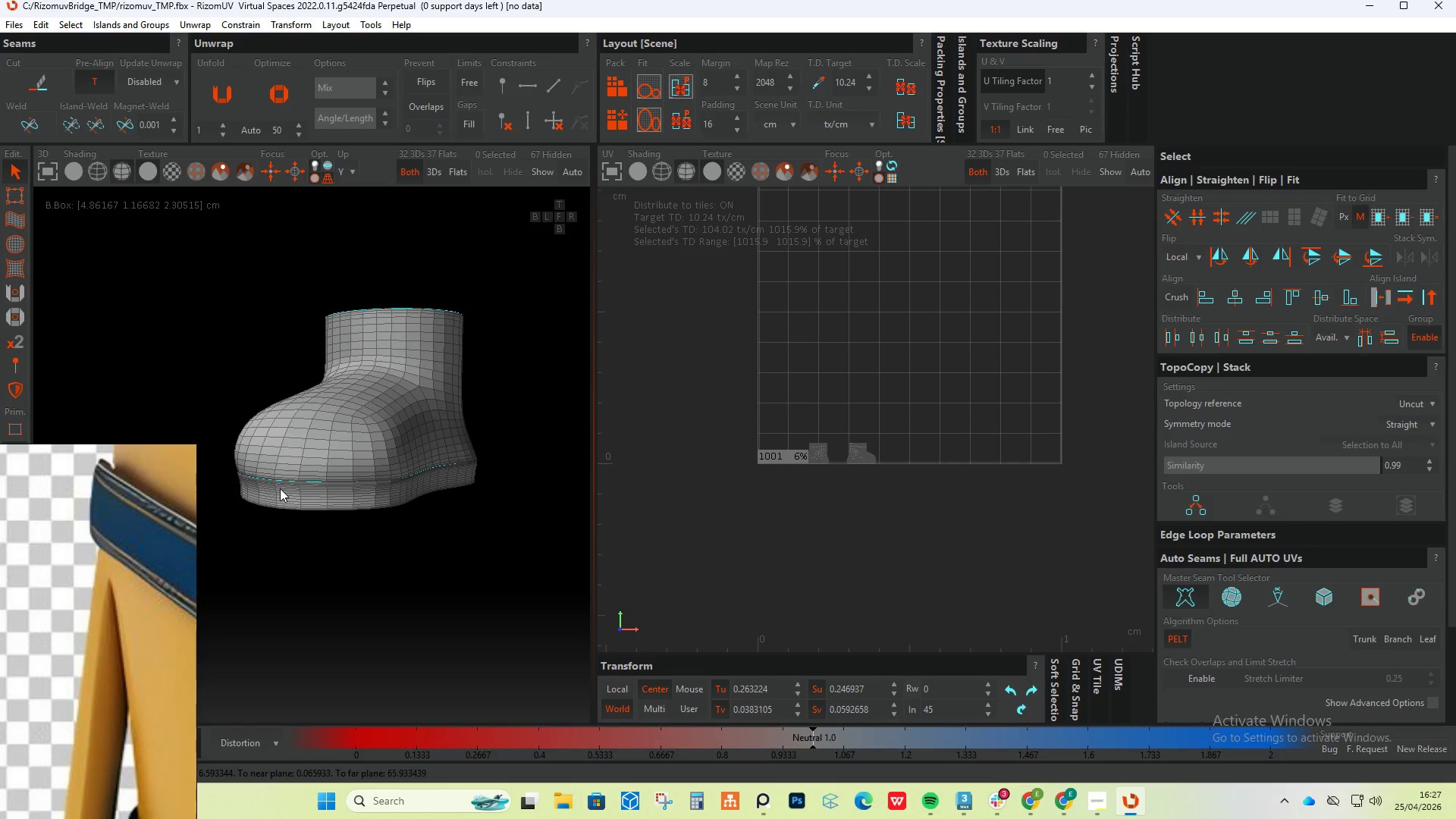 
scroll: coordinate [375, 556], scroll_direction: up, amount: 7.0
 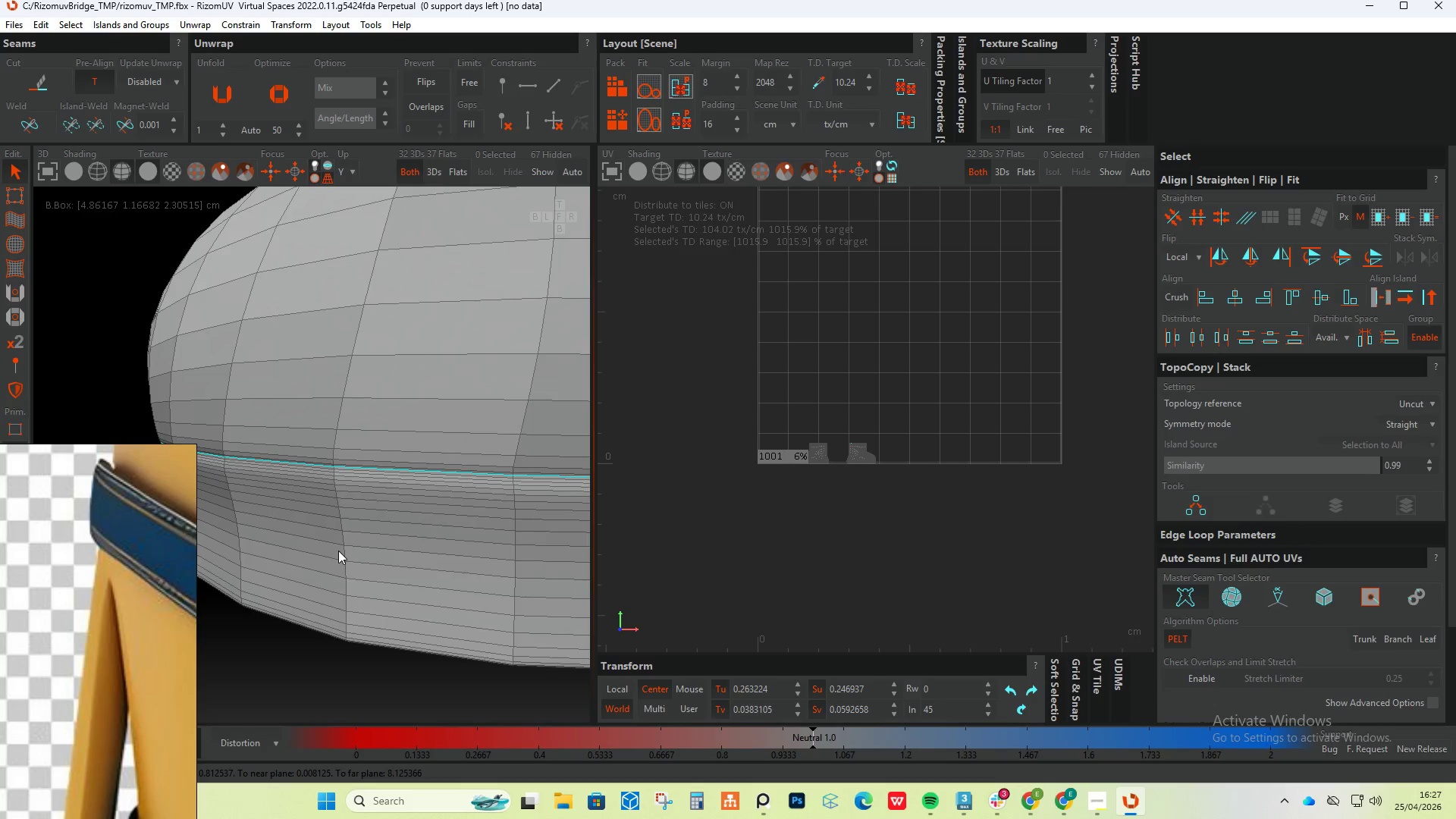 
hold_key(key=ControlLeft, duration=0.72)
double_click([342, 535])
 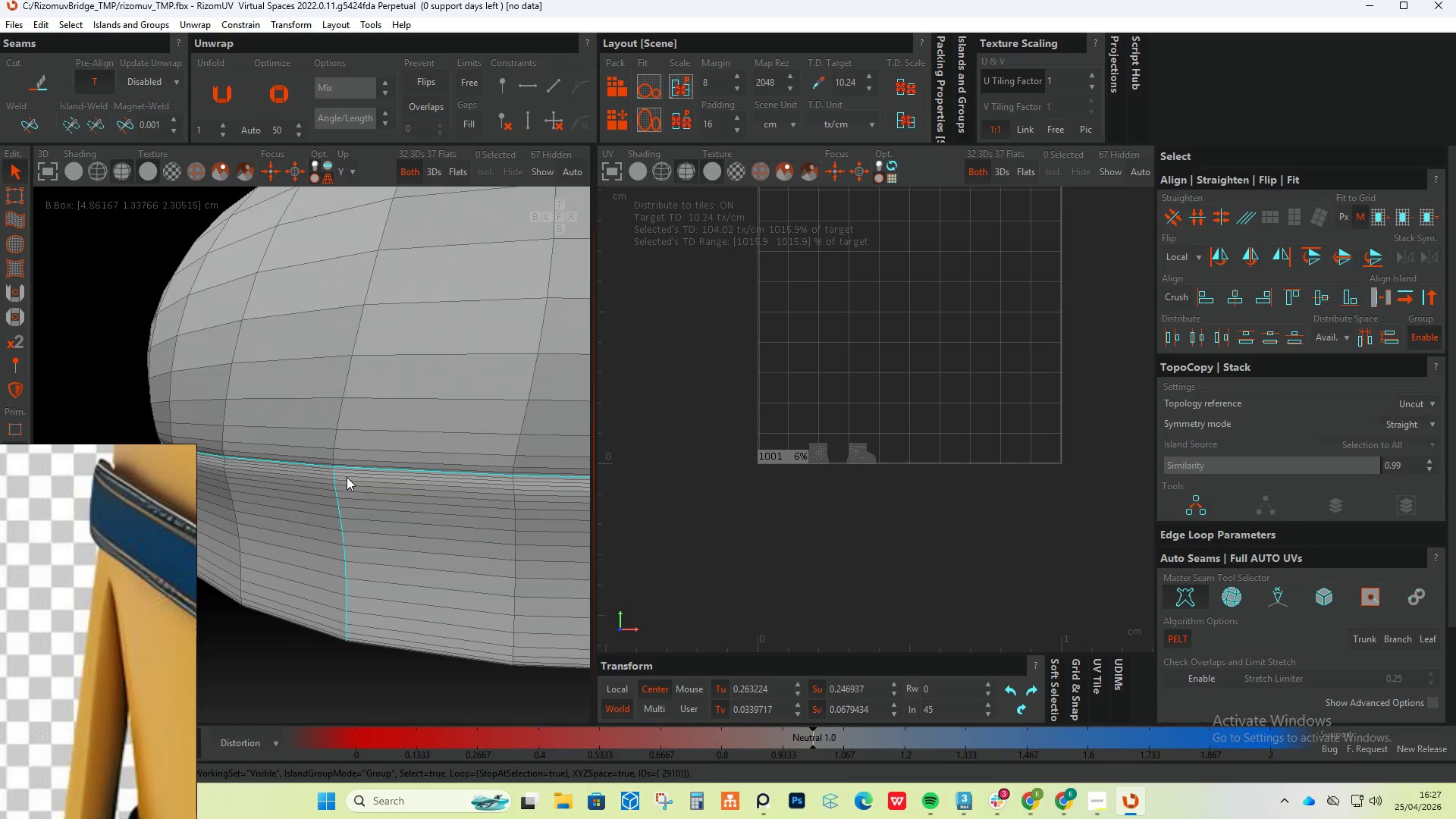 
hold_key(key=ControlLeft, duration=0.91)
double_click([334, 437])
 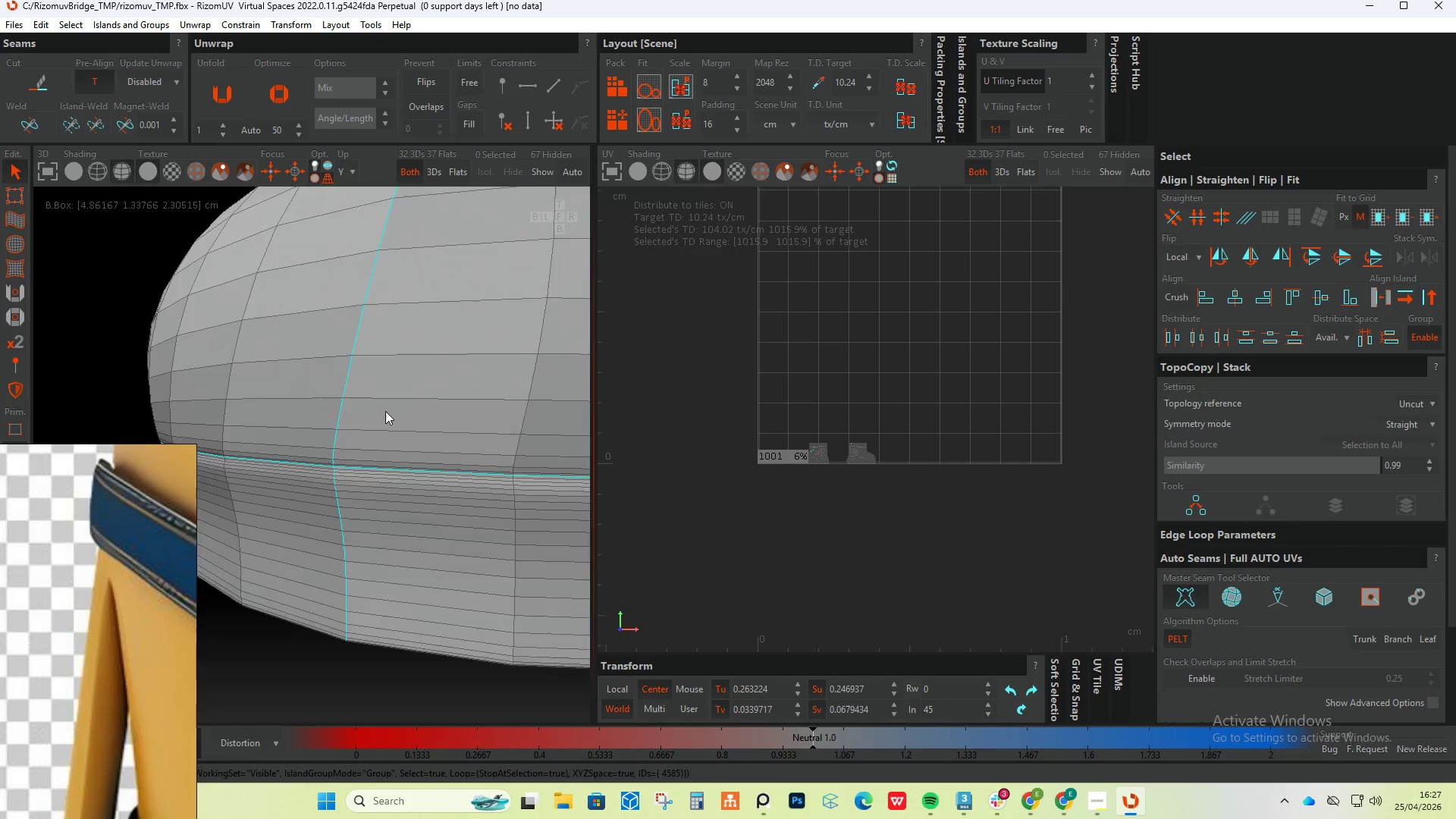 
scroll: coordinate [388, 422], scroll_direction: down, amount: 8.0
 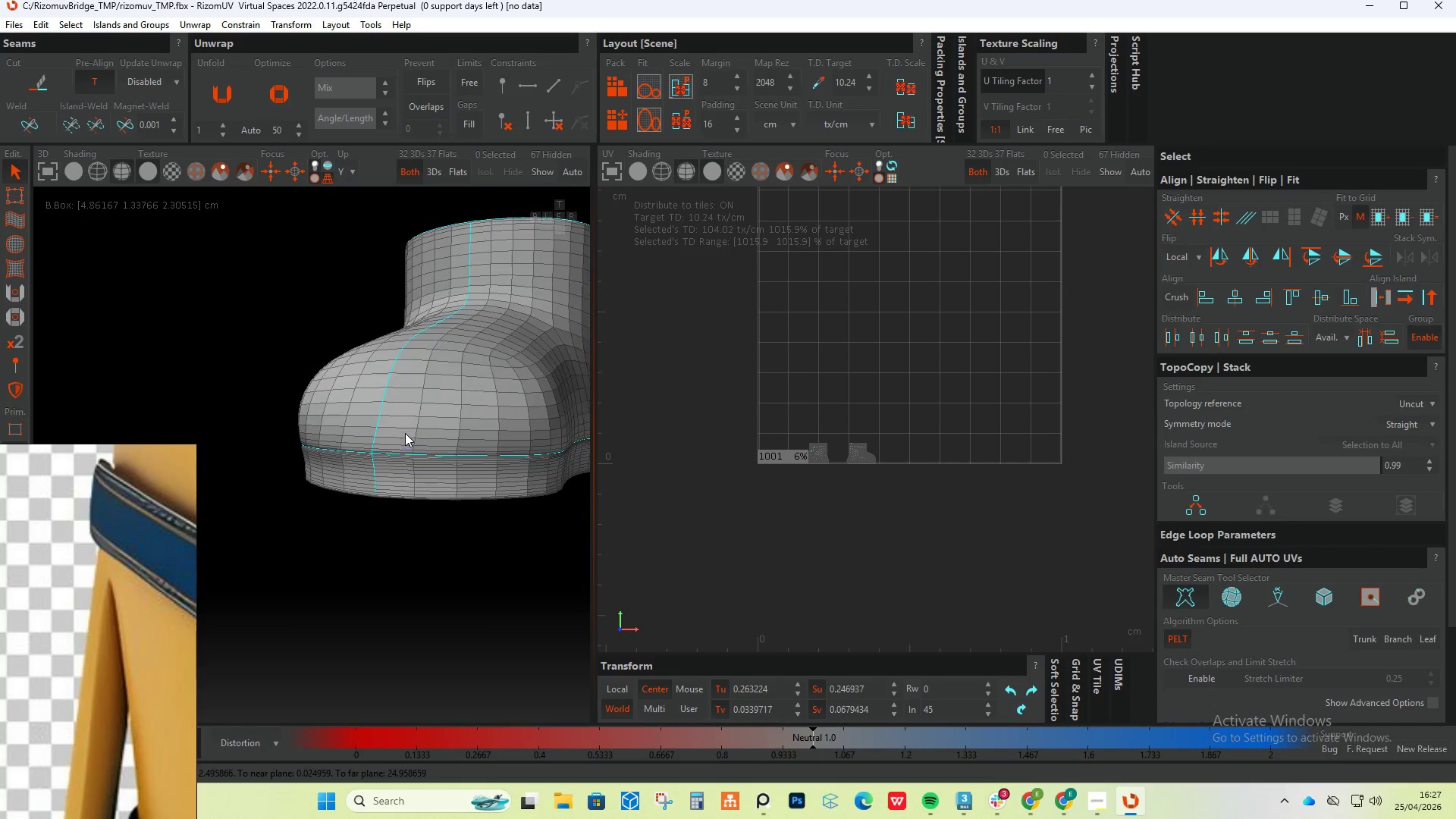 
hold_key(key=AltLeft, duration=0.97)
 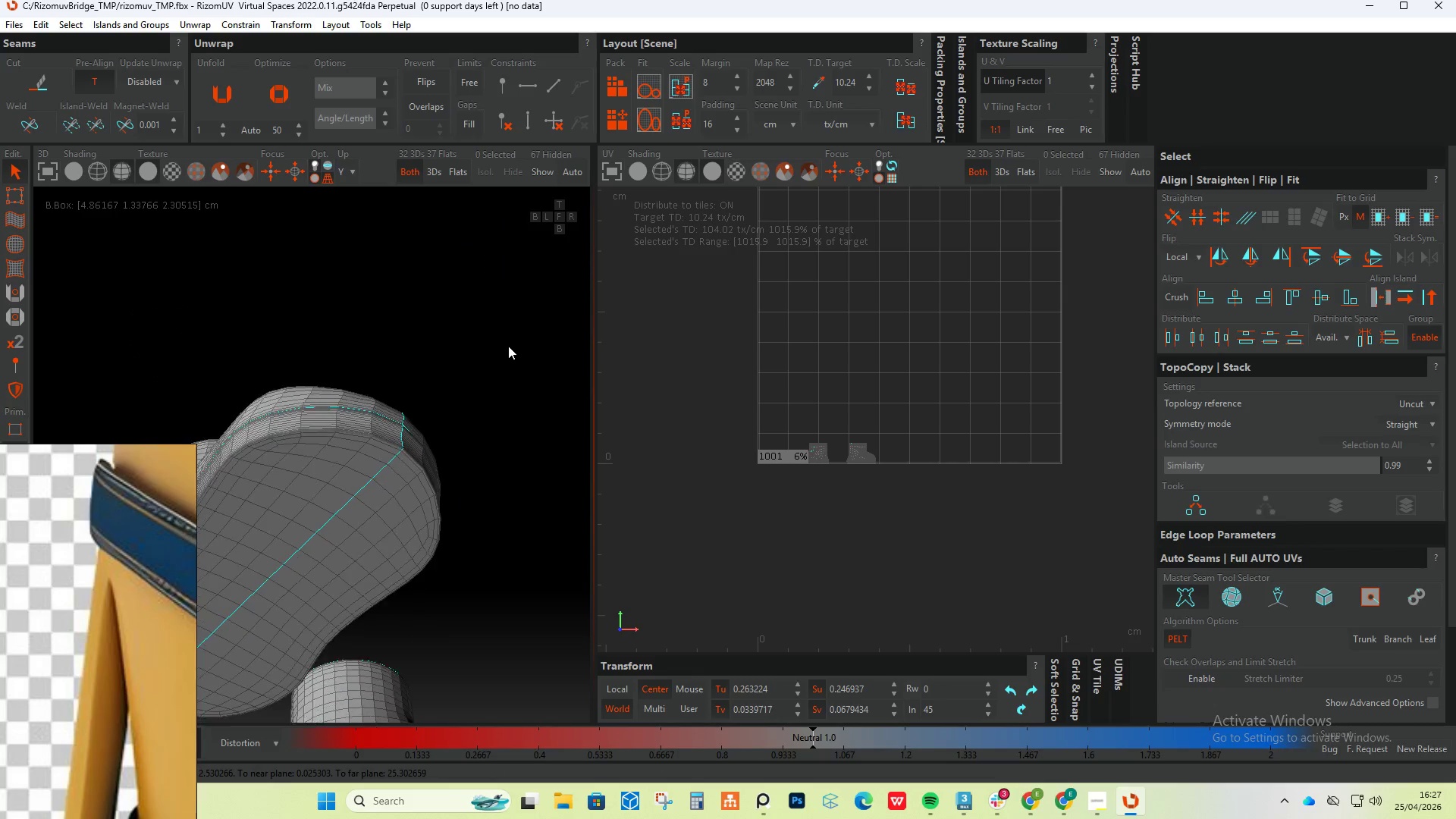 
hold_key(key=AltLeft, duration=0.64)
 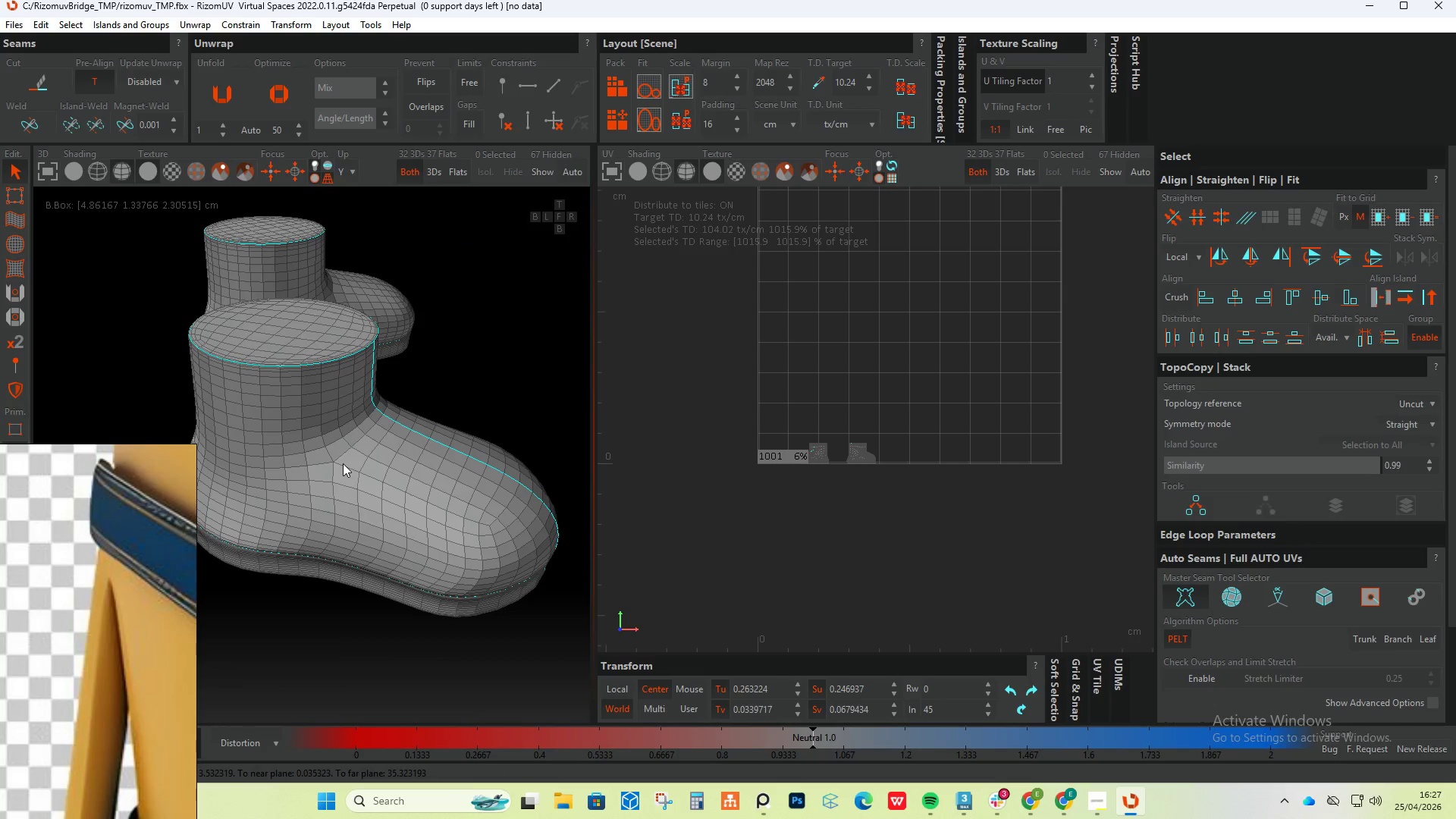 
scroll: coordinate [503, 353], scroll_direction: down, amount: 2.0
 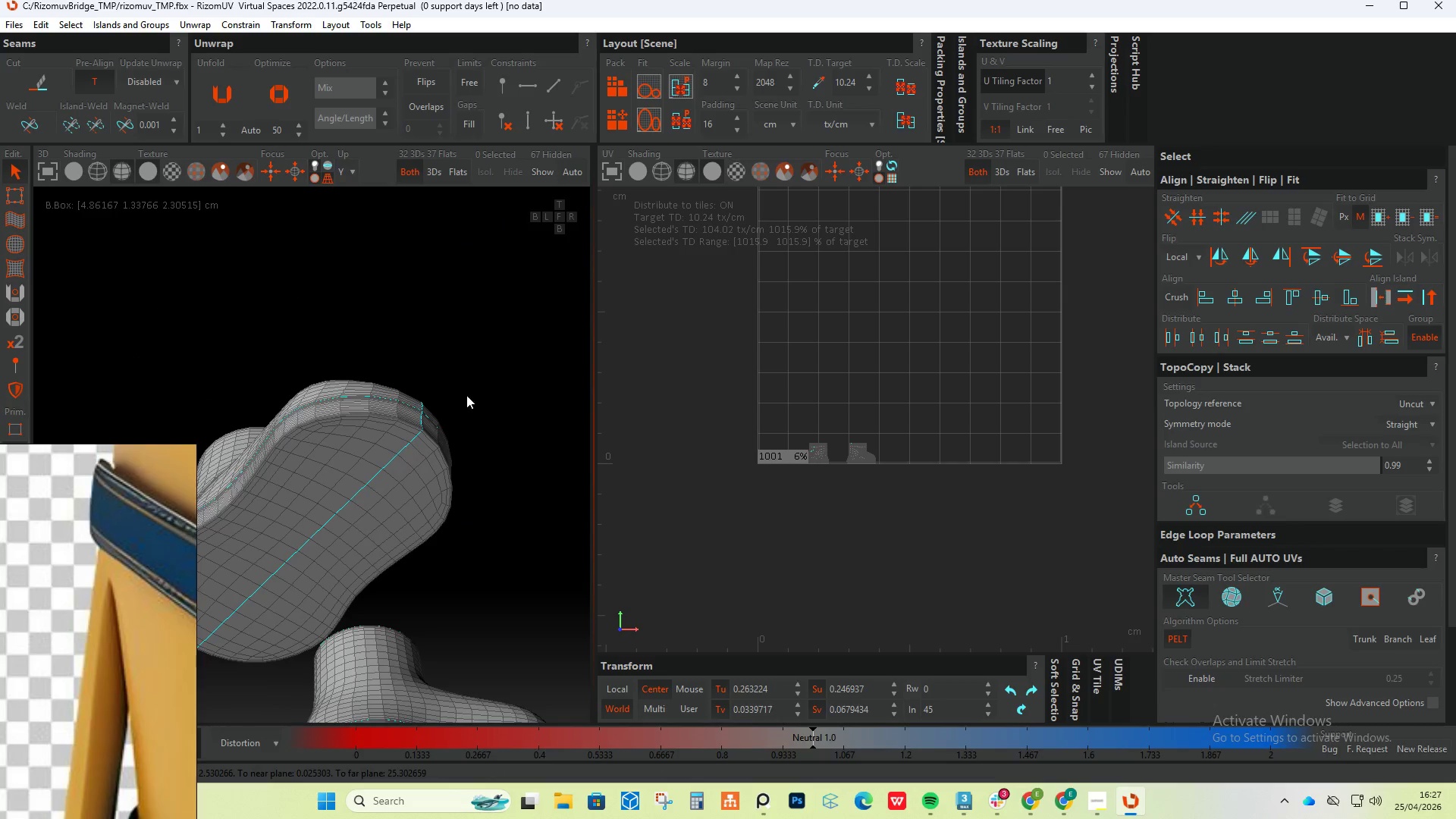 
hold_key(key=AltLeft, duration=0.94)
 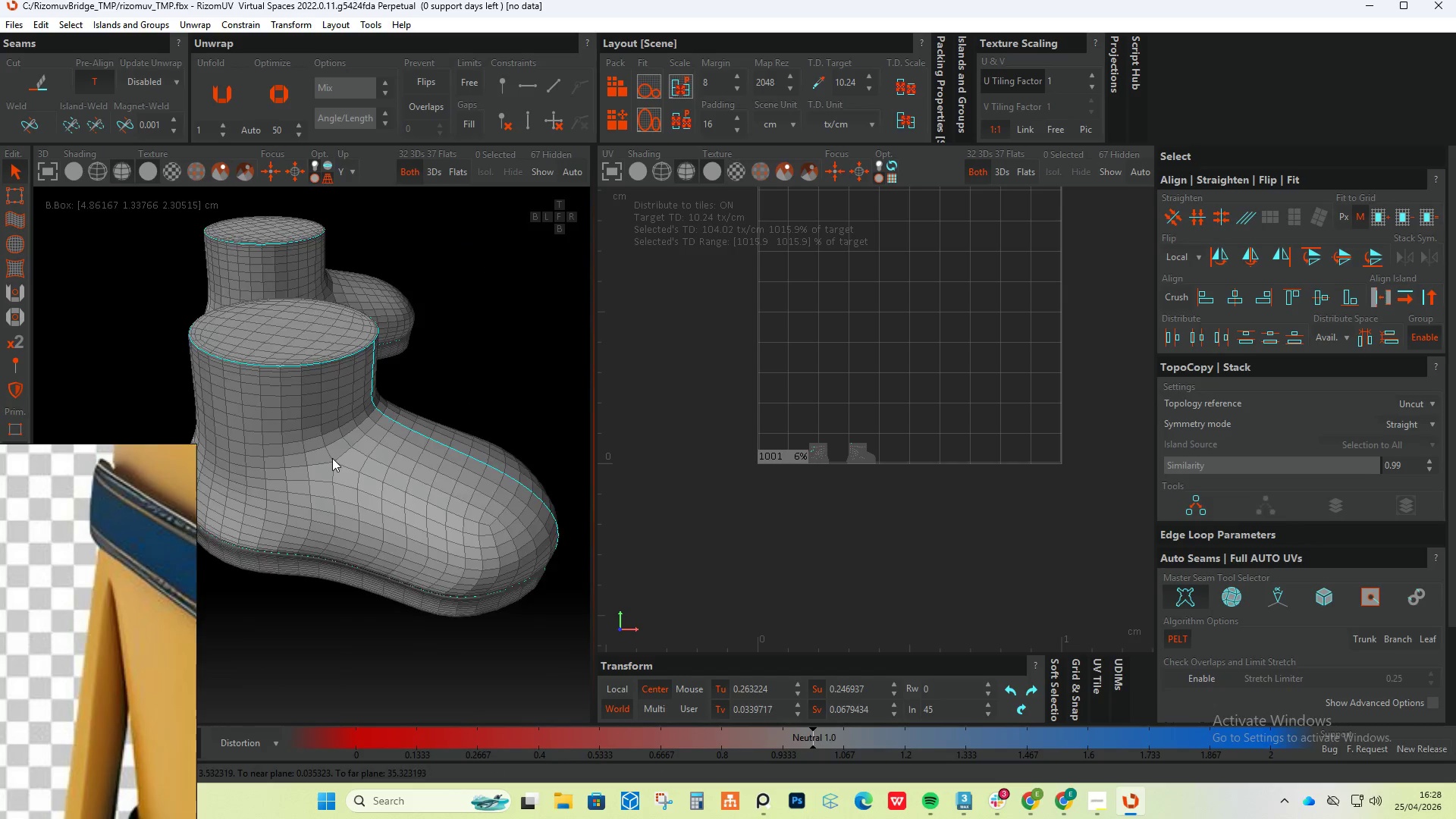 
hold_key(key=ControlLeft, duration=1.86)
 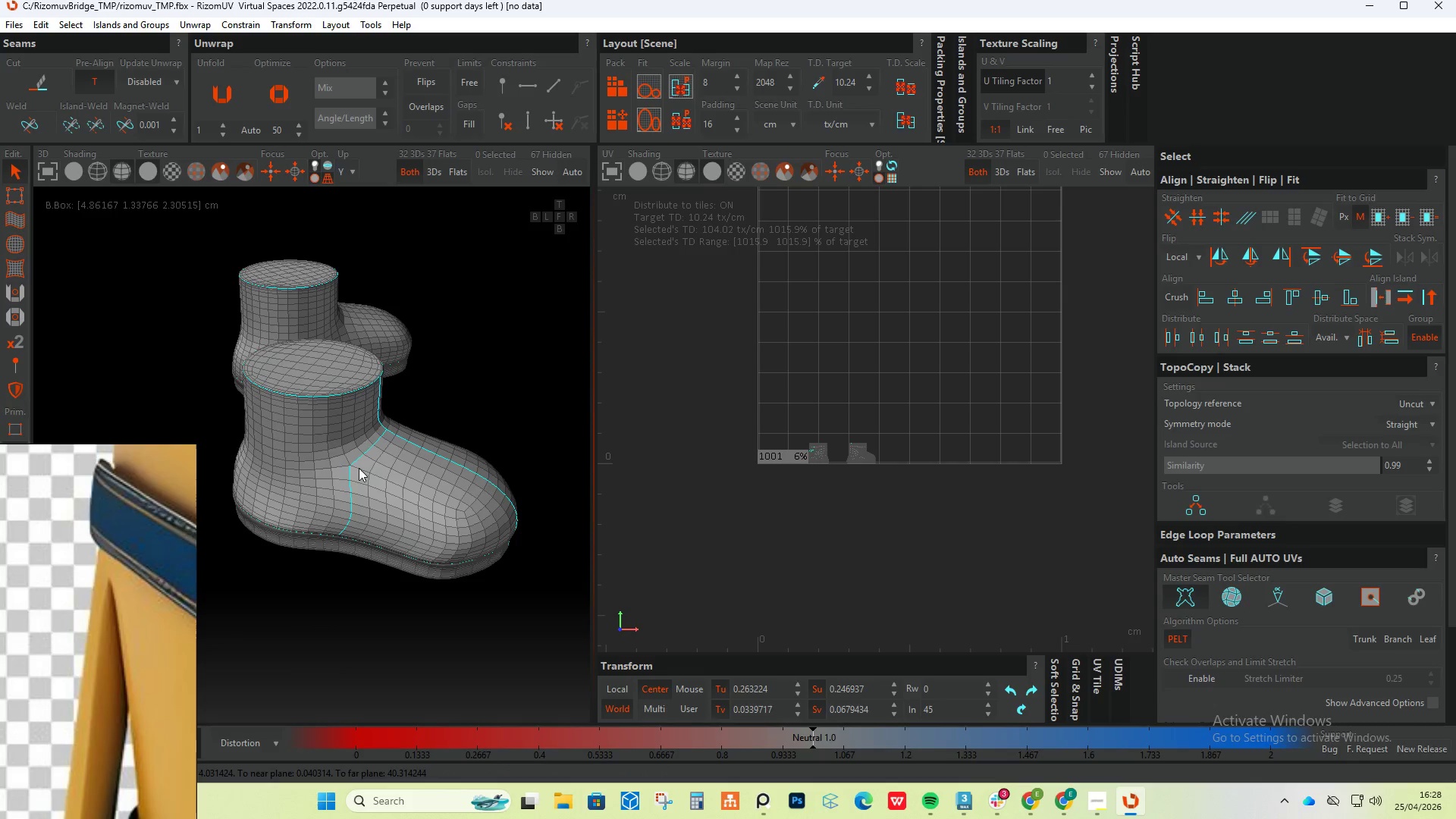 
scroll: coordinate [332, 458], scroll_direction: up, amount: 2.0
 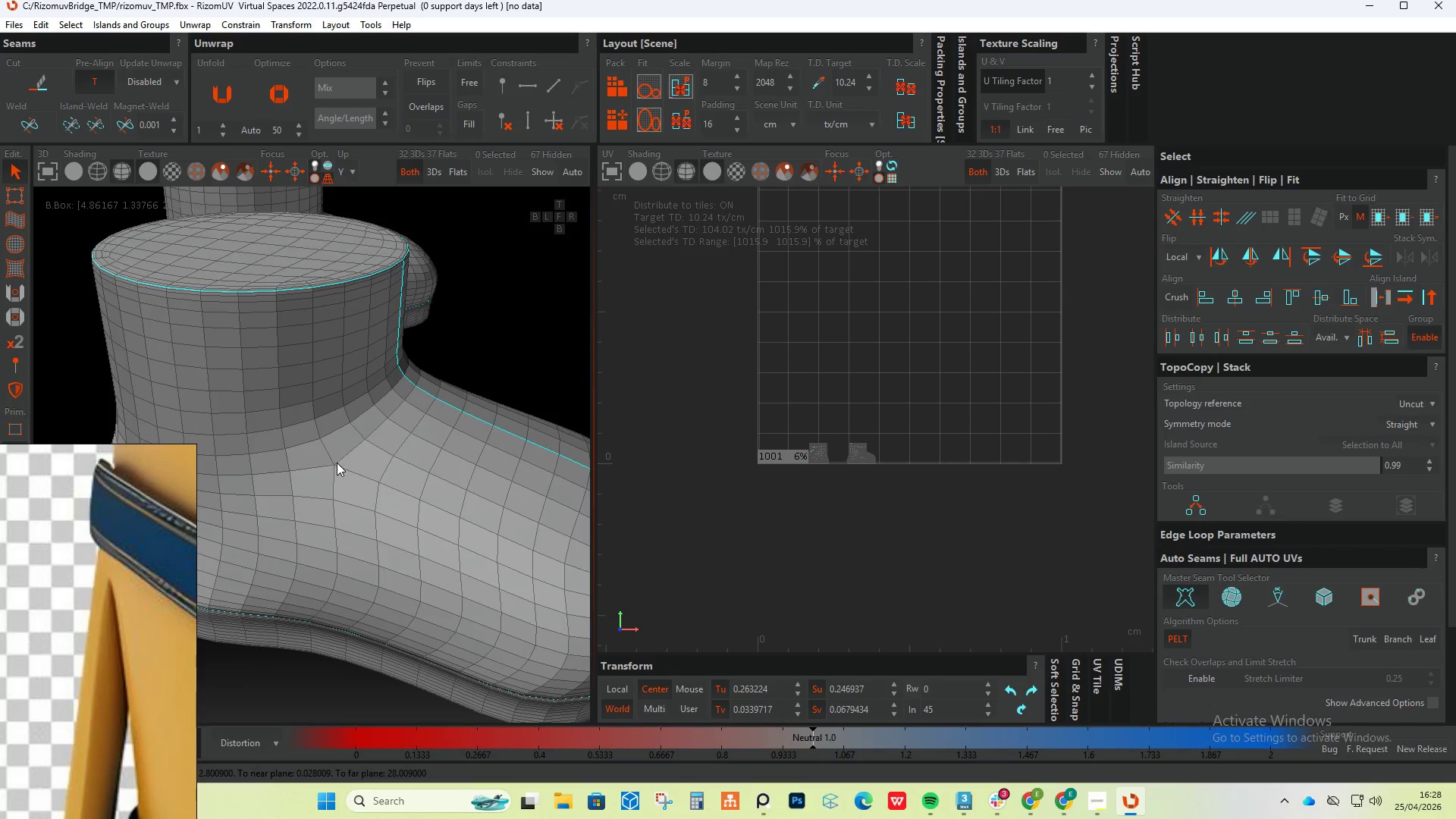 
double_click([342, 463])
 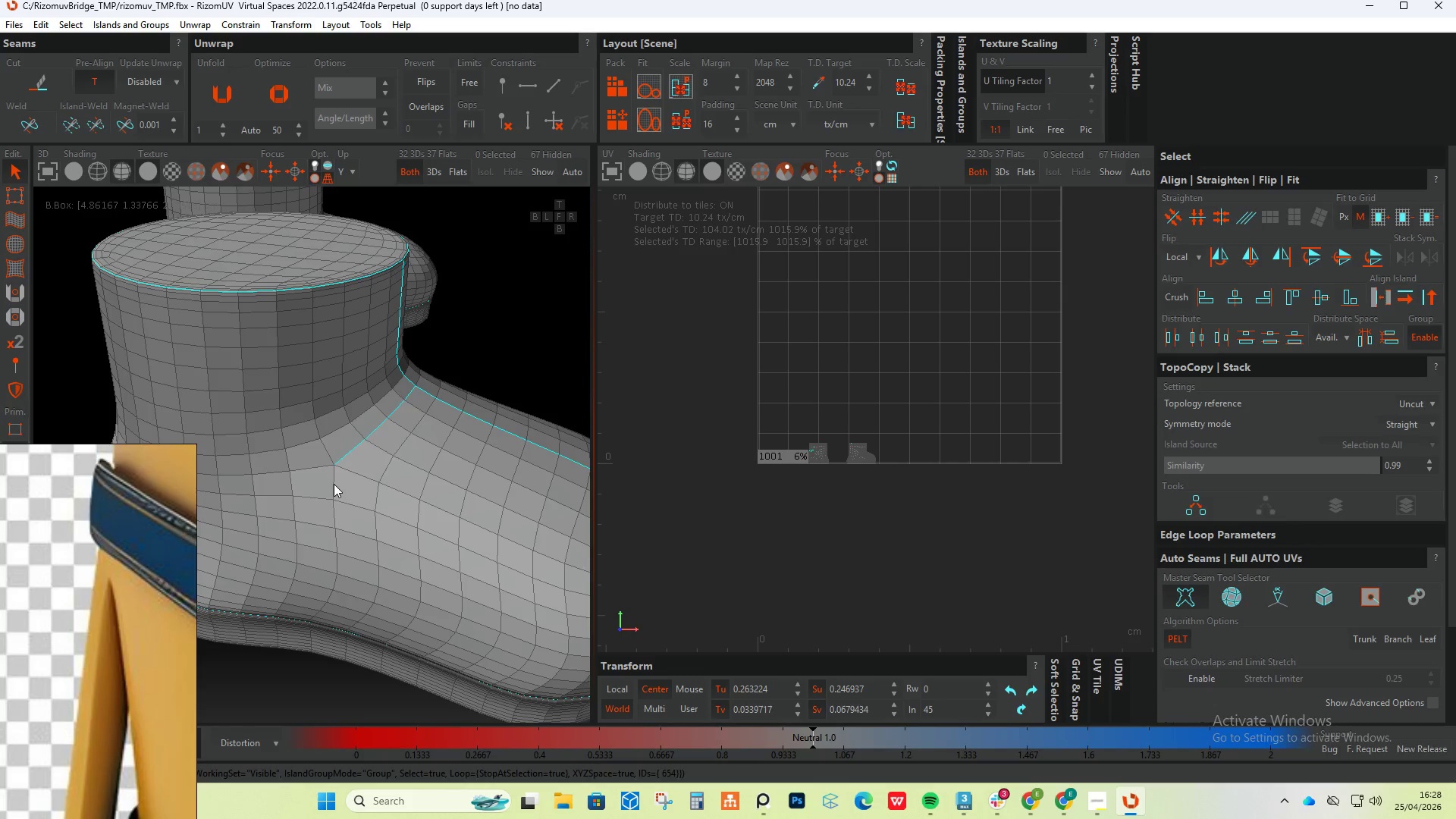 
double_click([334, 484])
 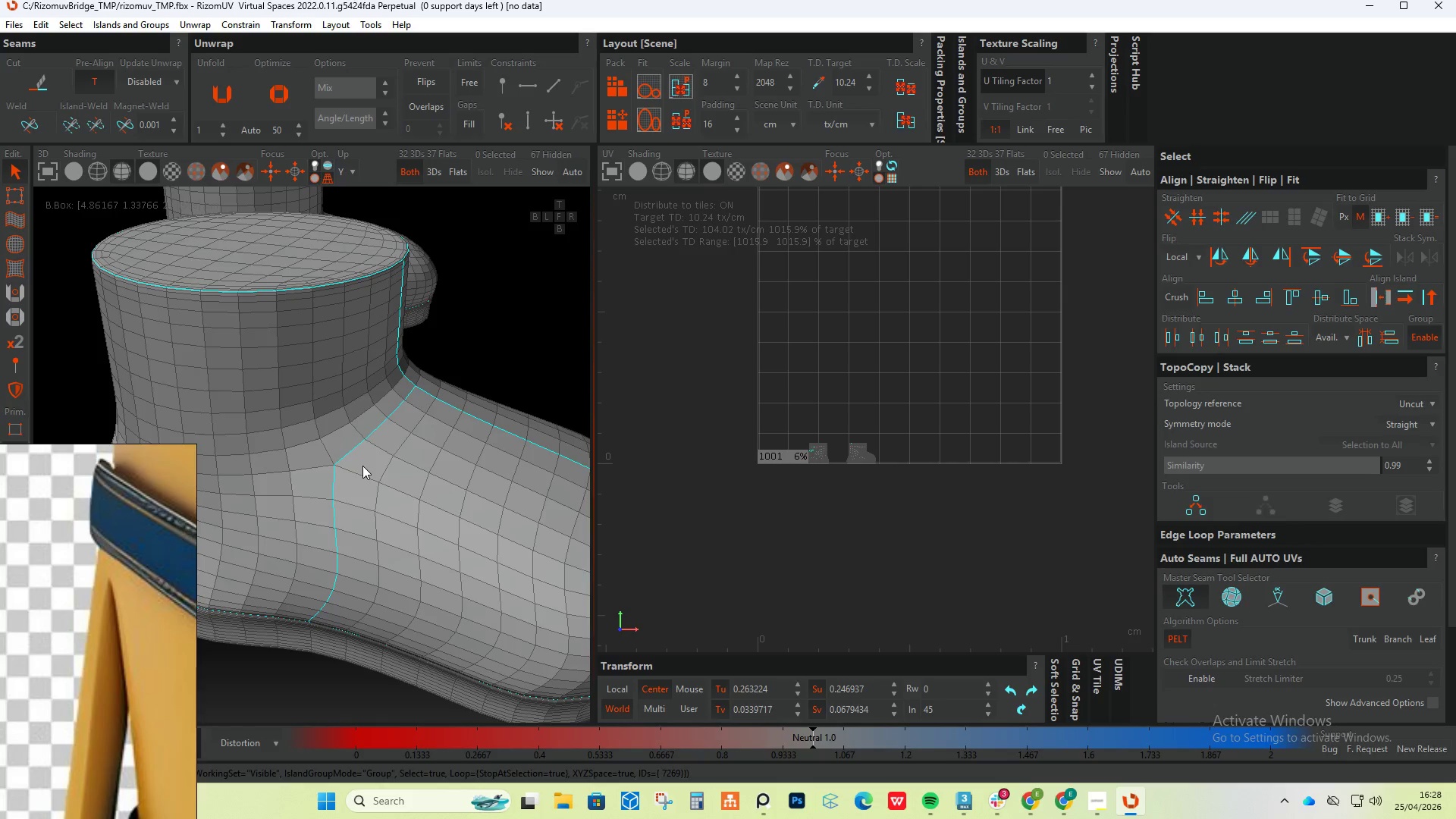 
hold_key(key=AltLeft, duration=0.66)
 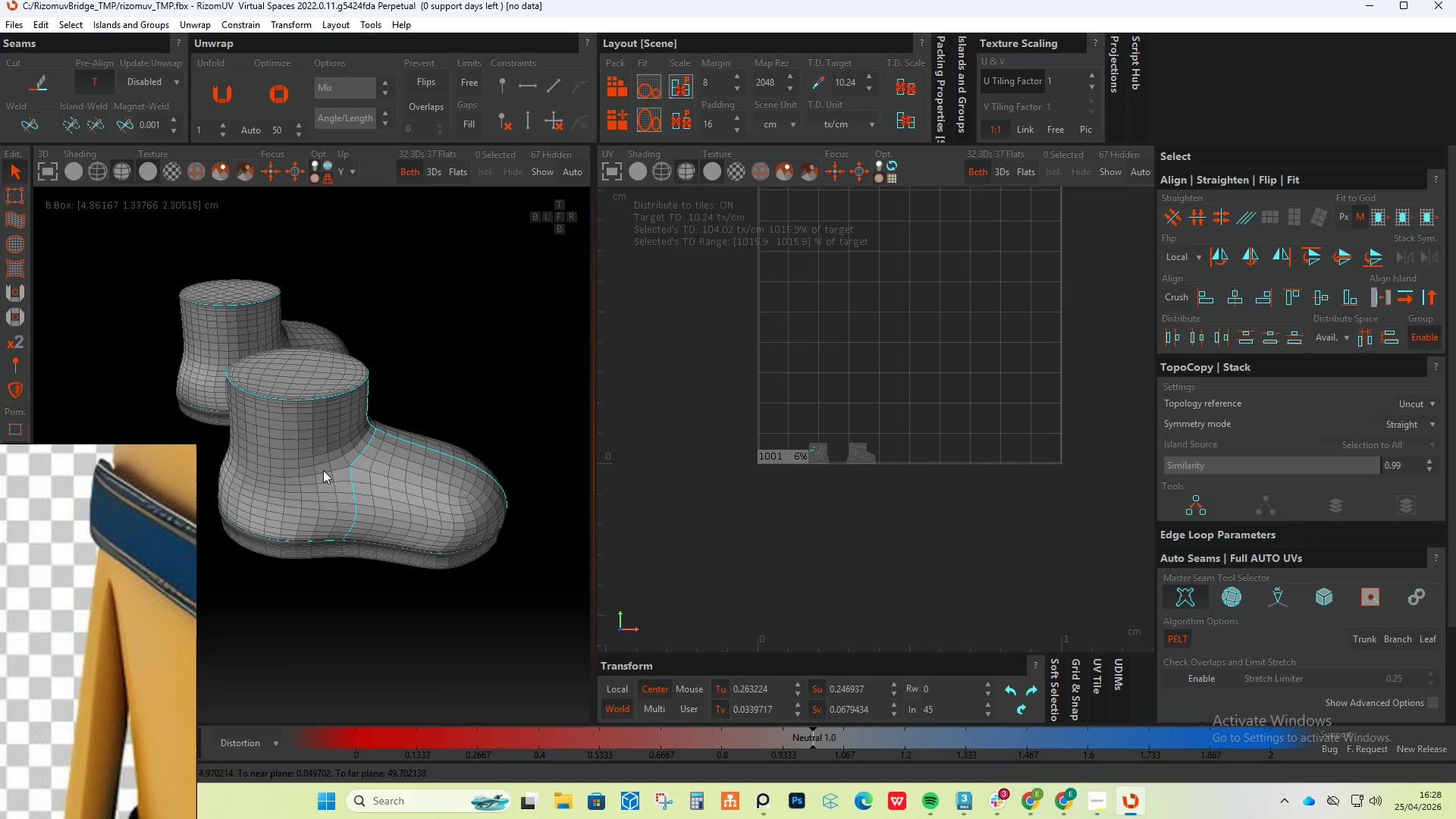 
scroll: coordinate [362, 466], scroll_direction: down, amount: 4.0
 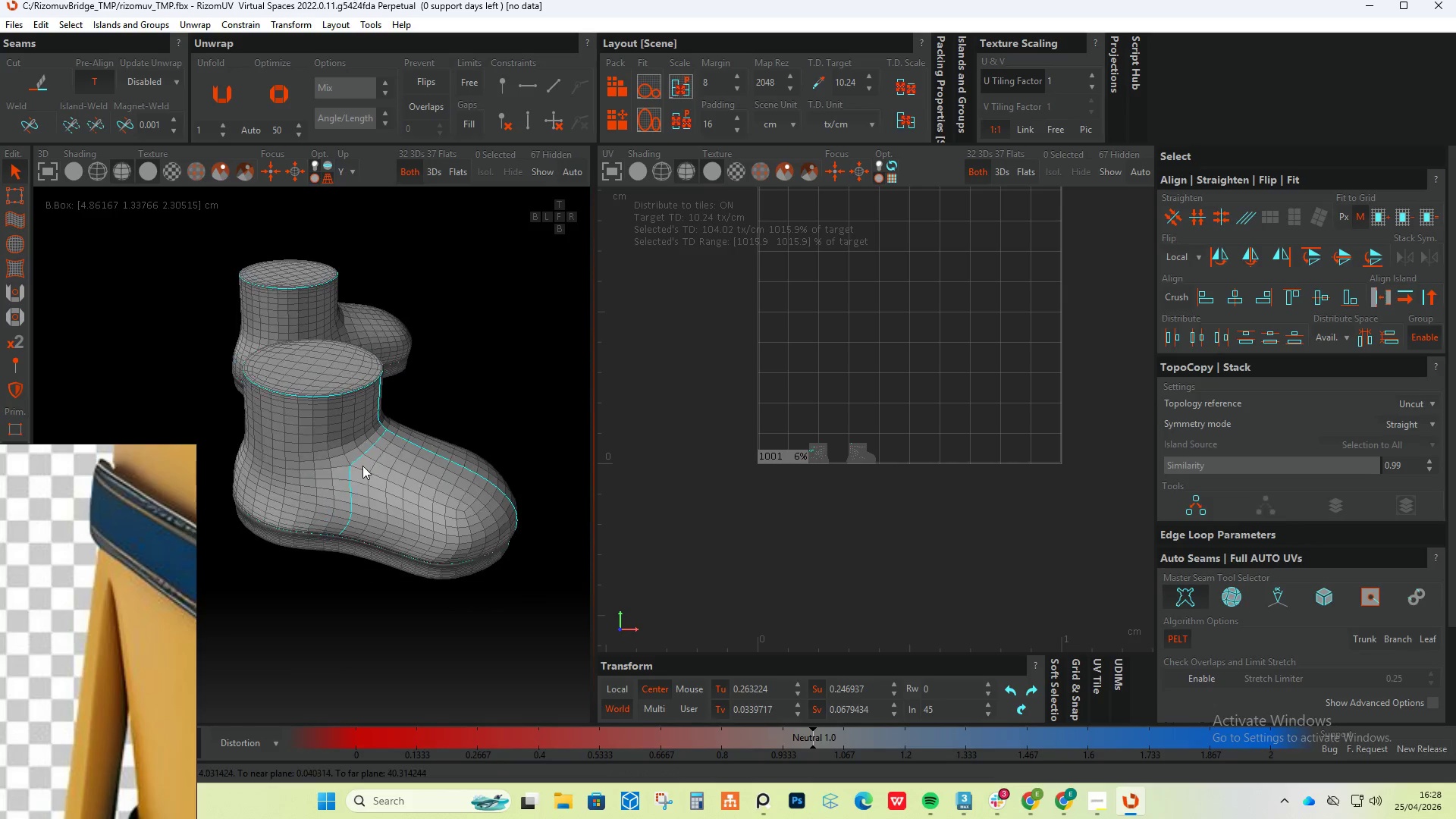 
hold_key(key=ControlLeft, duration=0.92)
double_click([325, 474])
 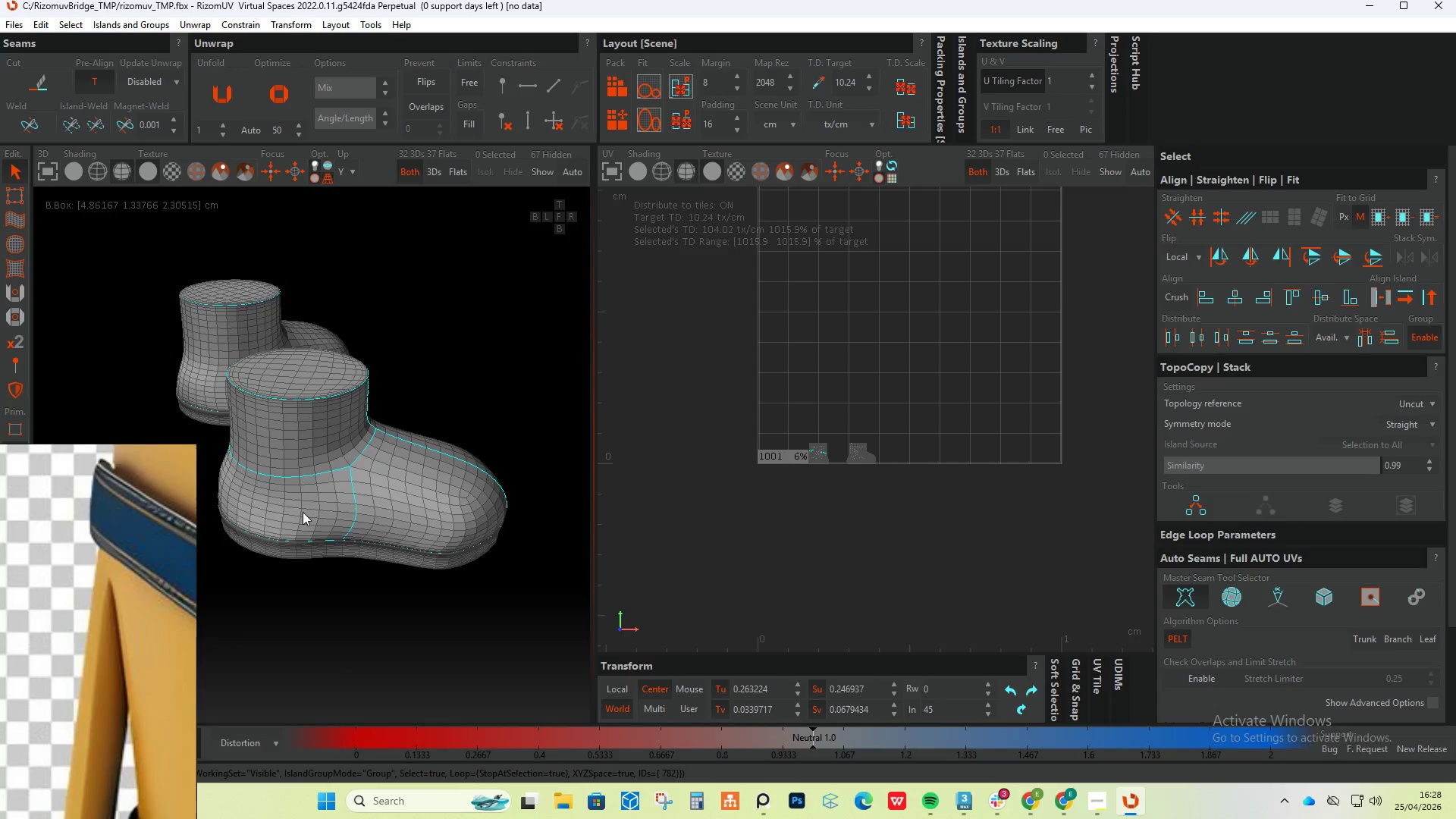 
hold_key(key=AltLeft, duration=0.58)
 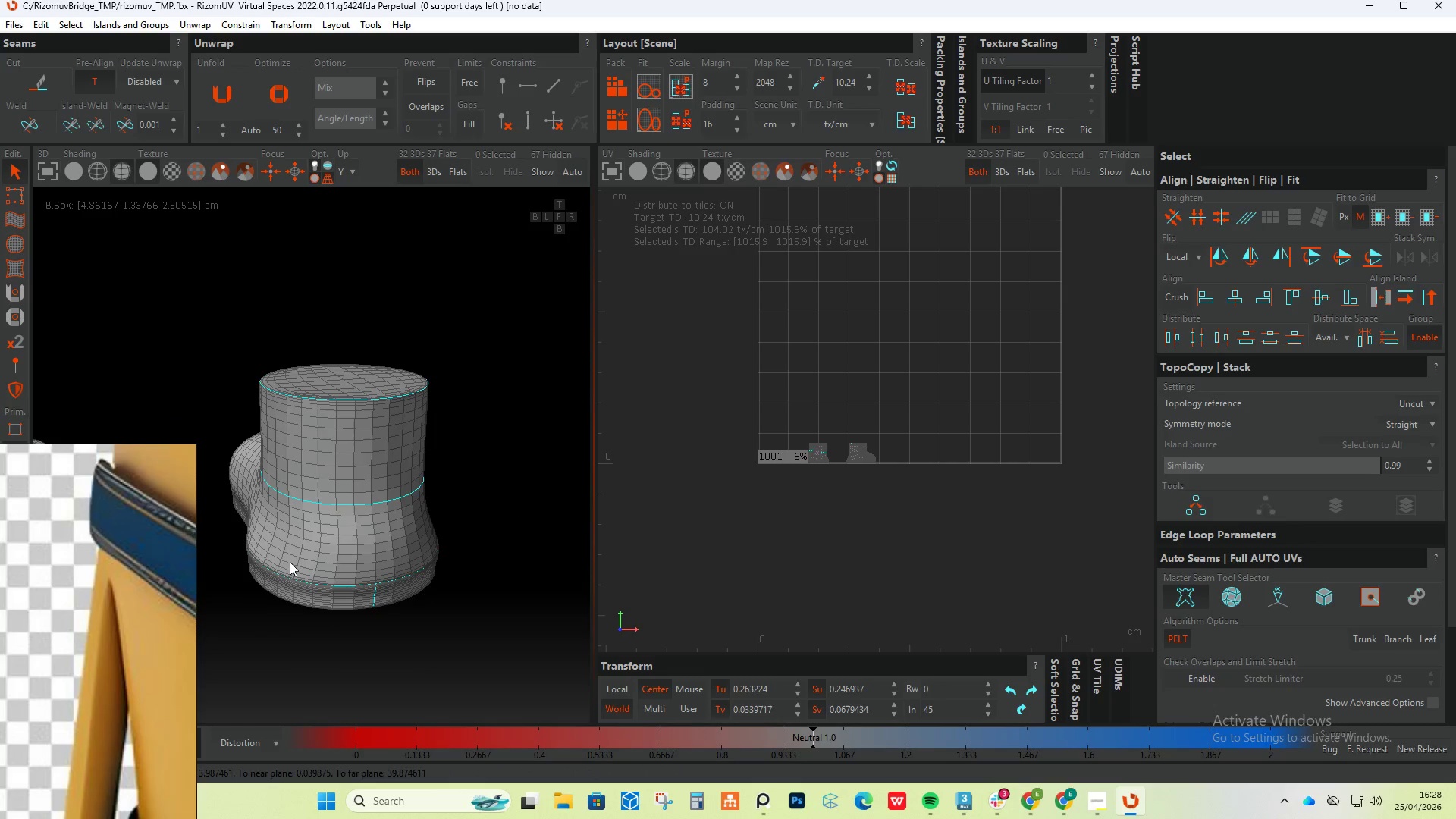 
hold_key(key=AltLeft, duration=0.58)
 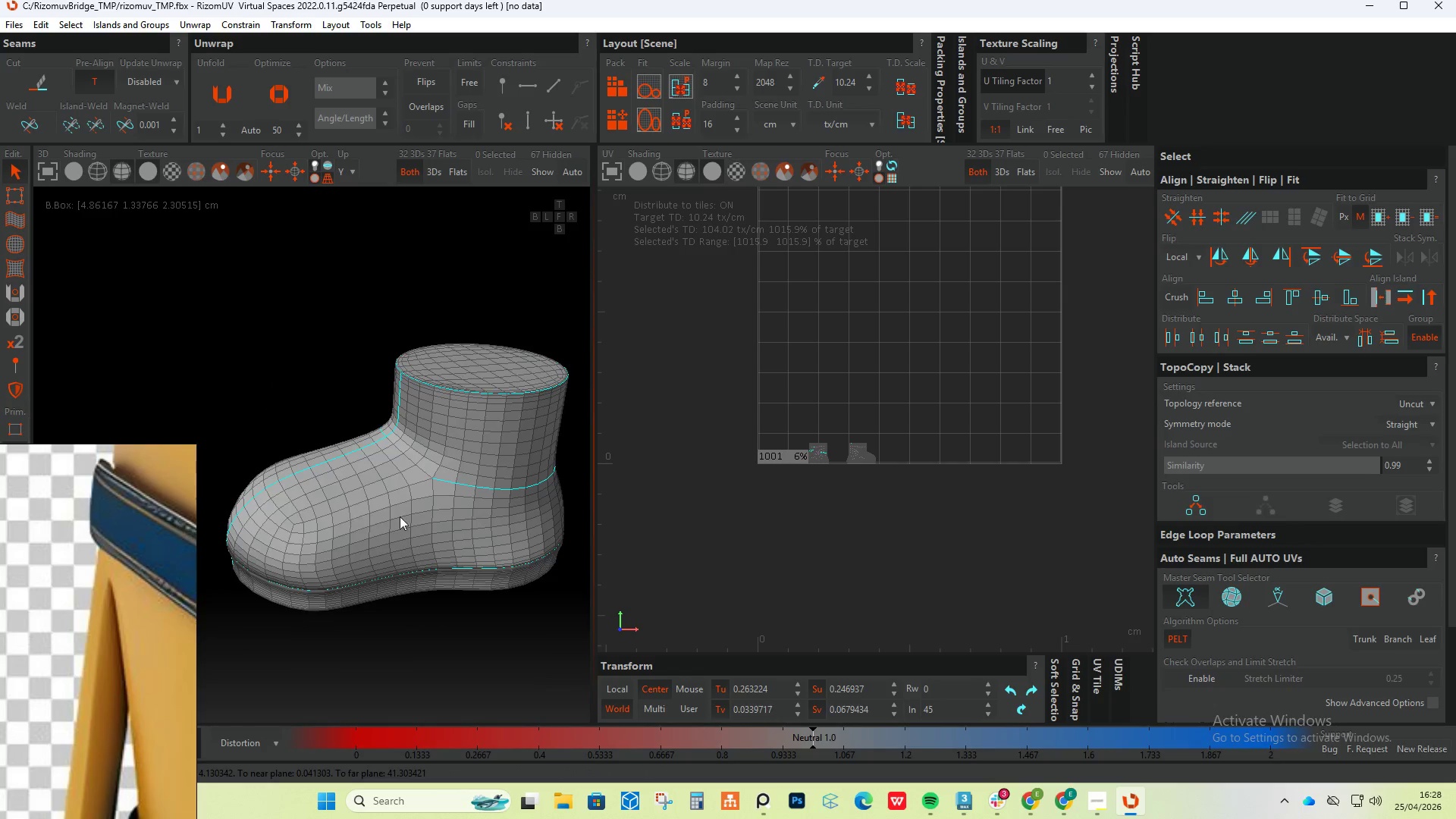 
hold_key(key=ControlLeft, duration=1.36)
 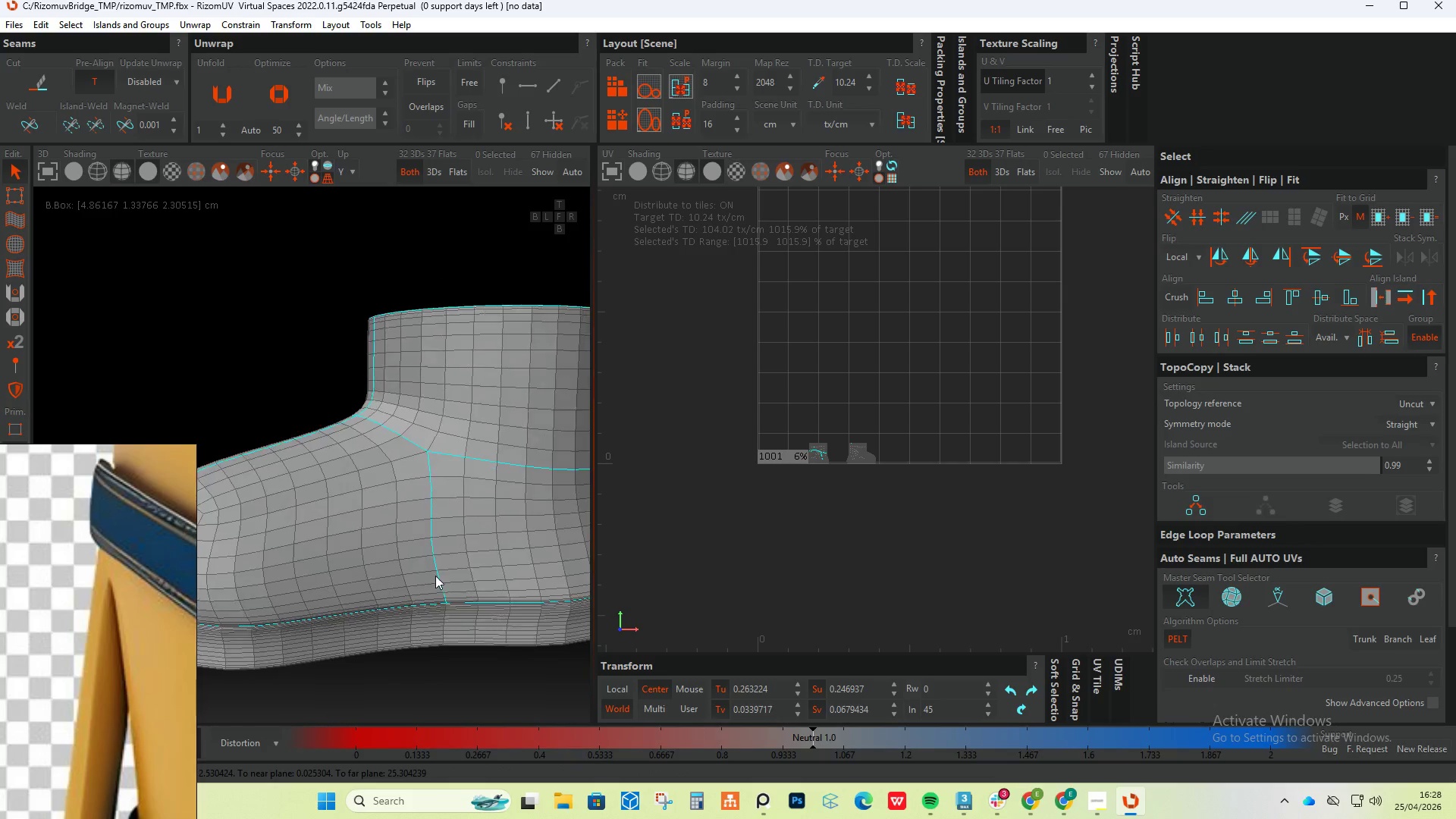 
scroll: coordinate [425, 511], scroll_direction: up, amount: 2.0
 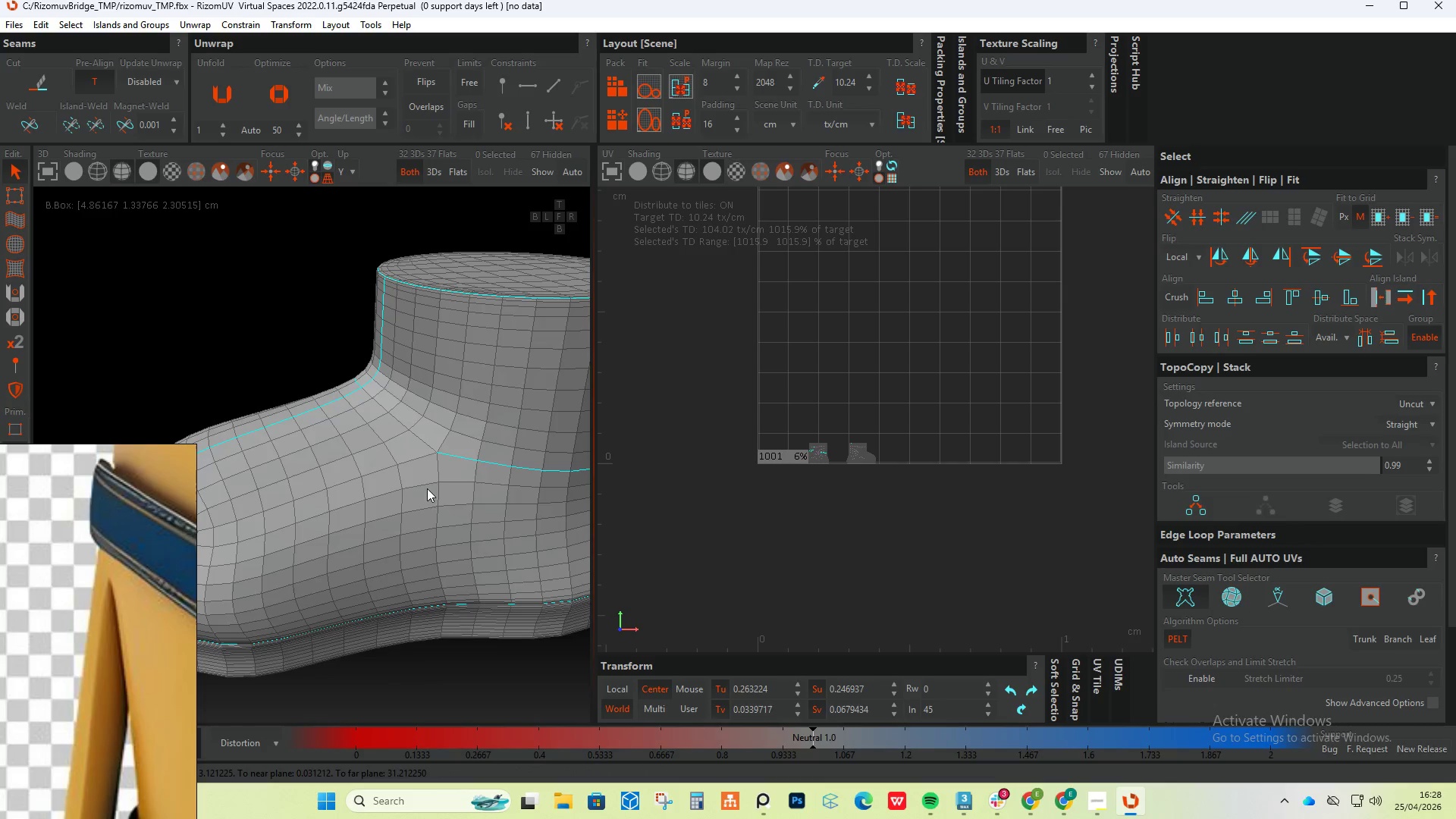 
double_click([436, 474])
 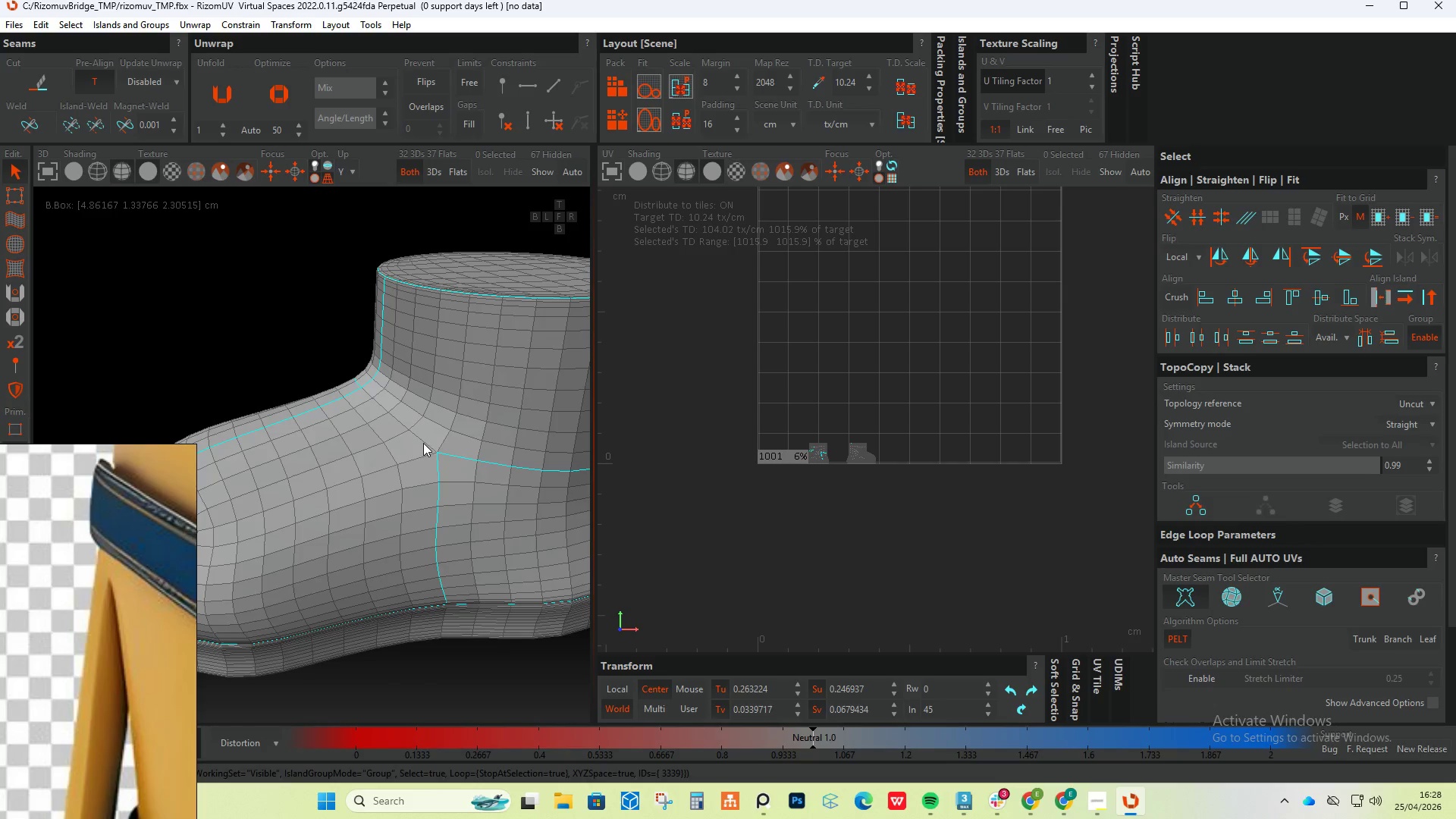 
triple_click([423, 443])
 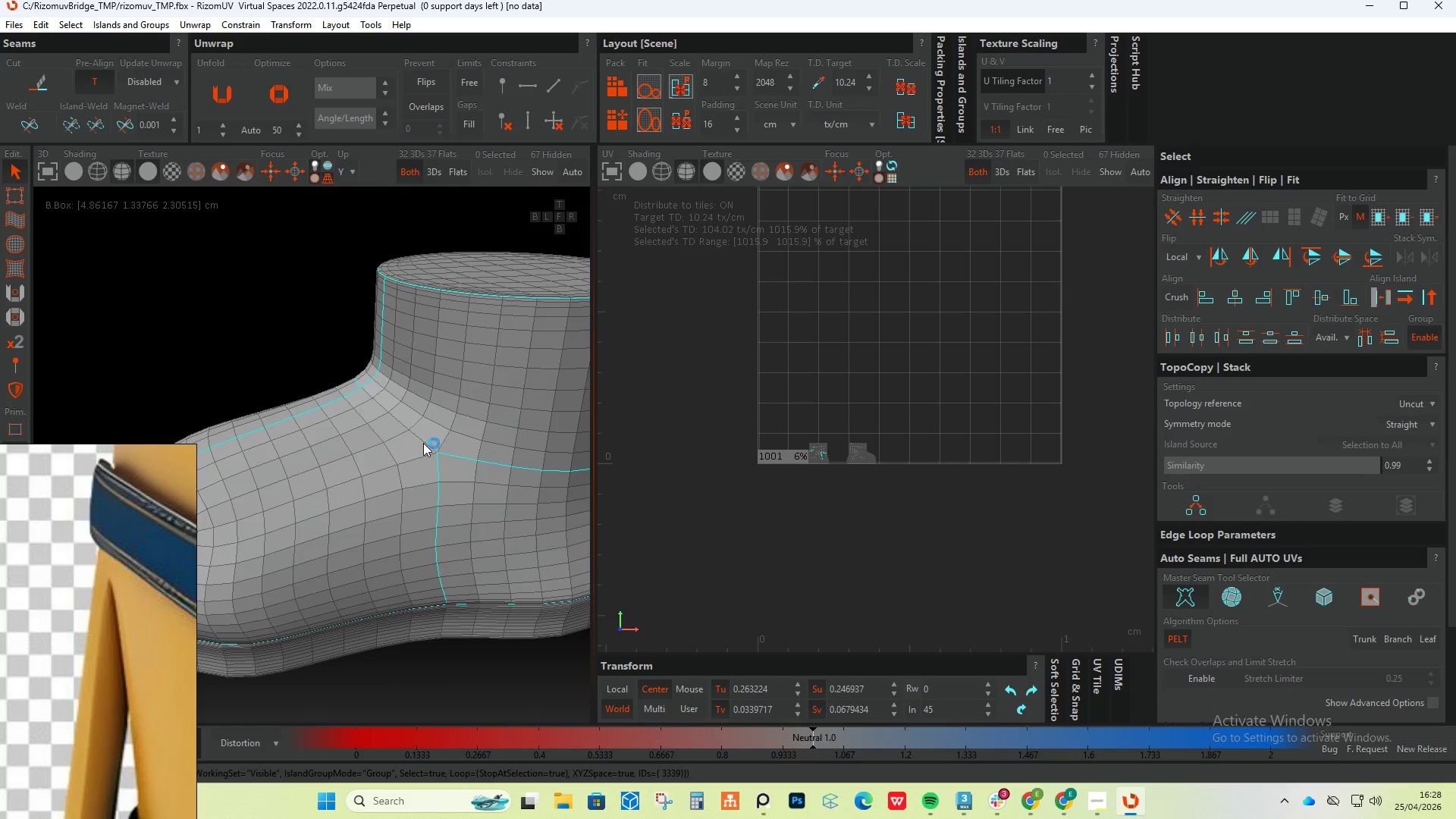 
triple_click([423, 443])
 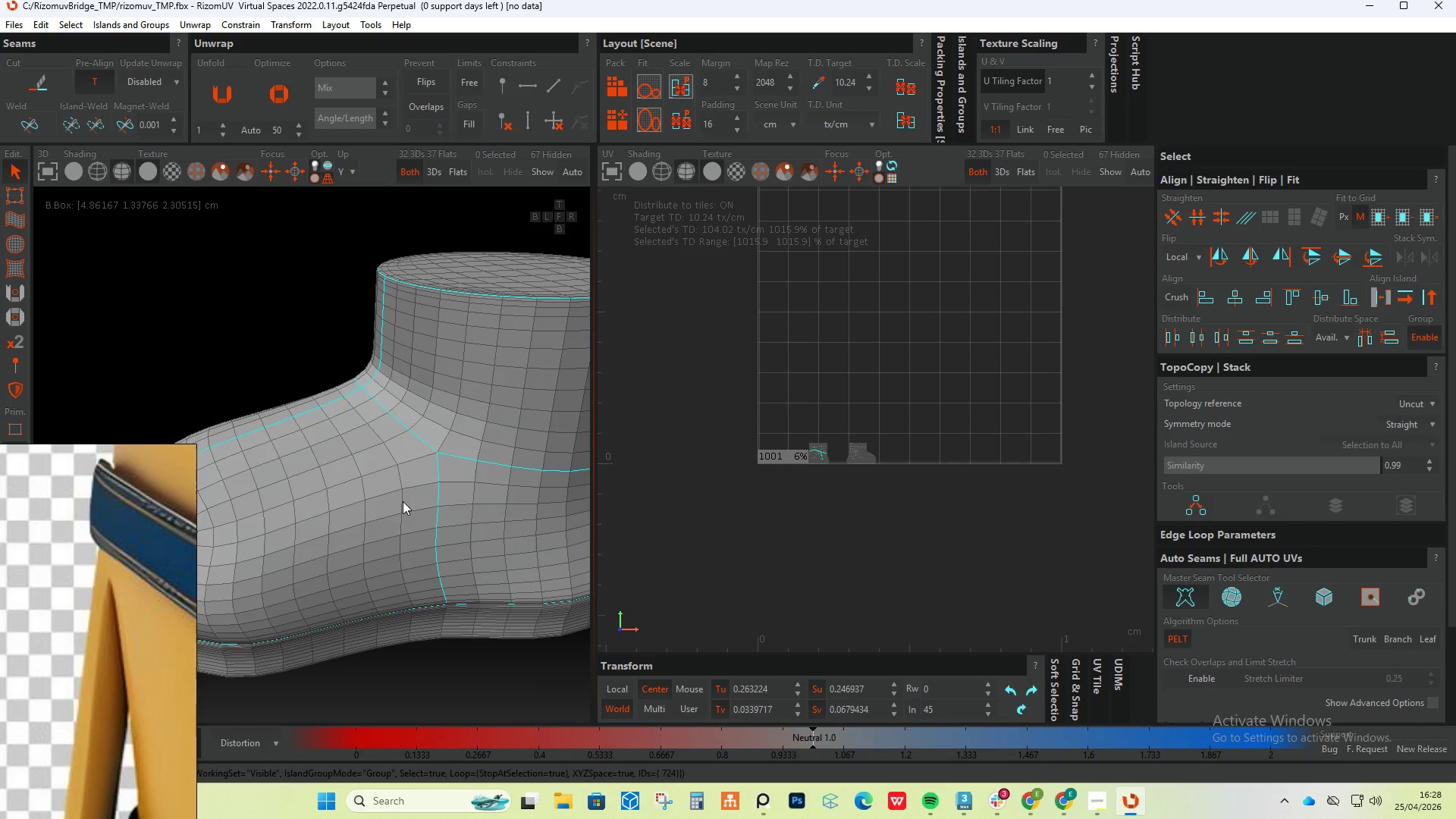 
hold_key(key=AltLeft, duration=0.95)
 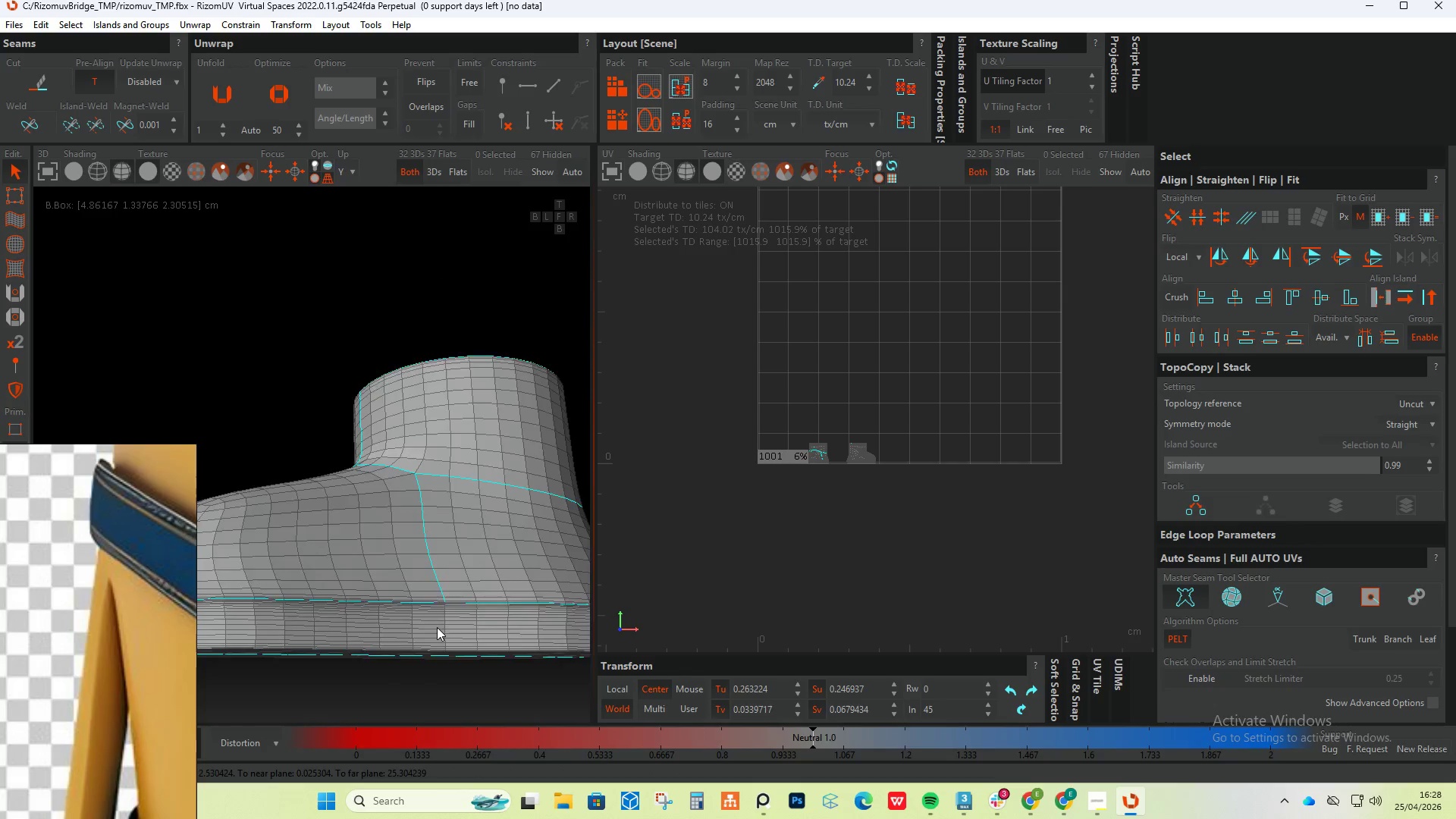 
hold_key(key=AltLeft, duration=0.67)
 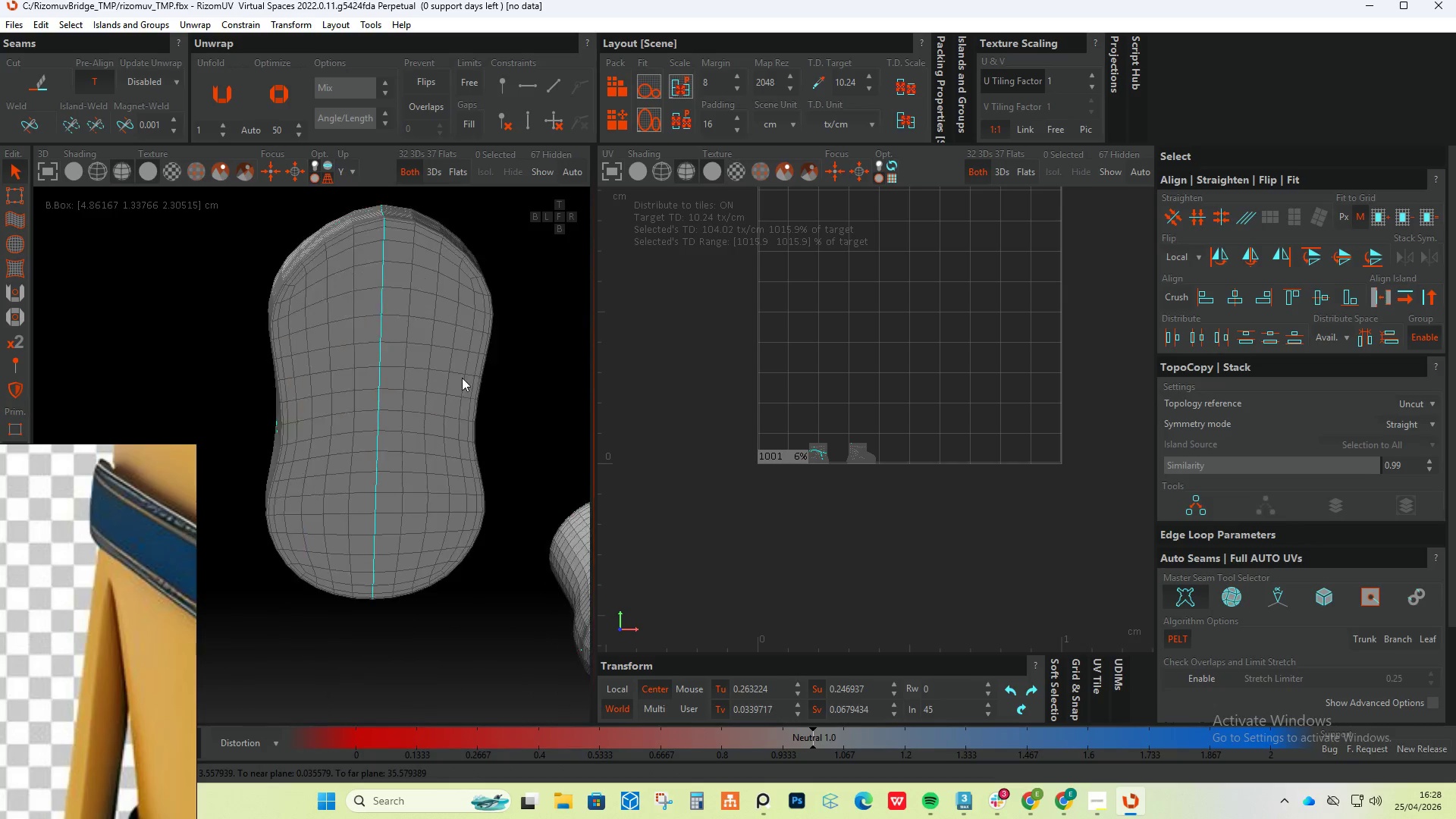 
scroll: coordinate [437, 628], scroll_direction: down, amount: 2.0
 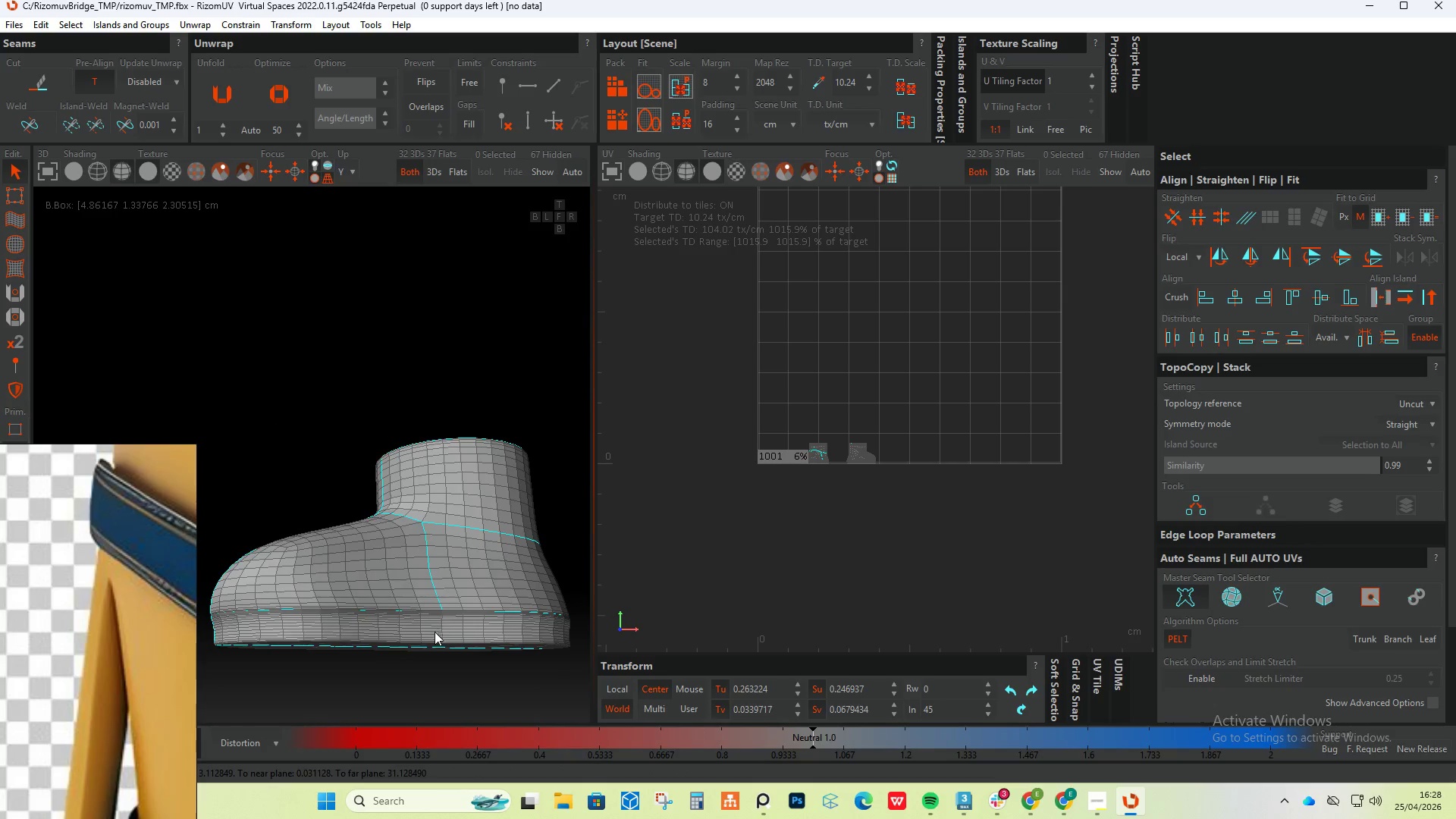 
hold_key(key=AltLeft, duration=0.53)
 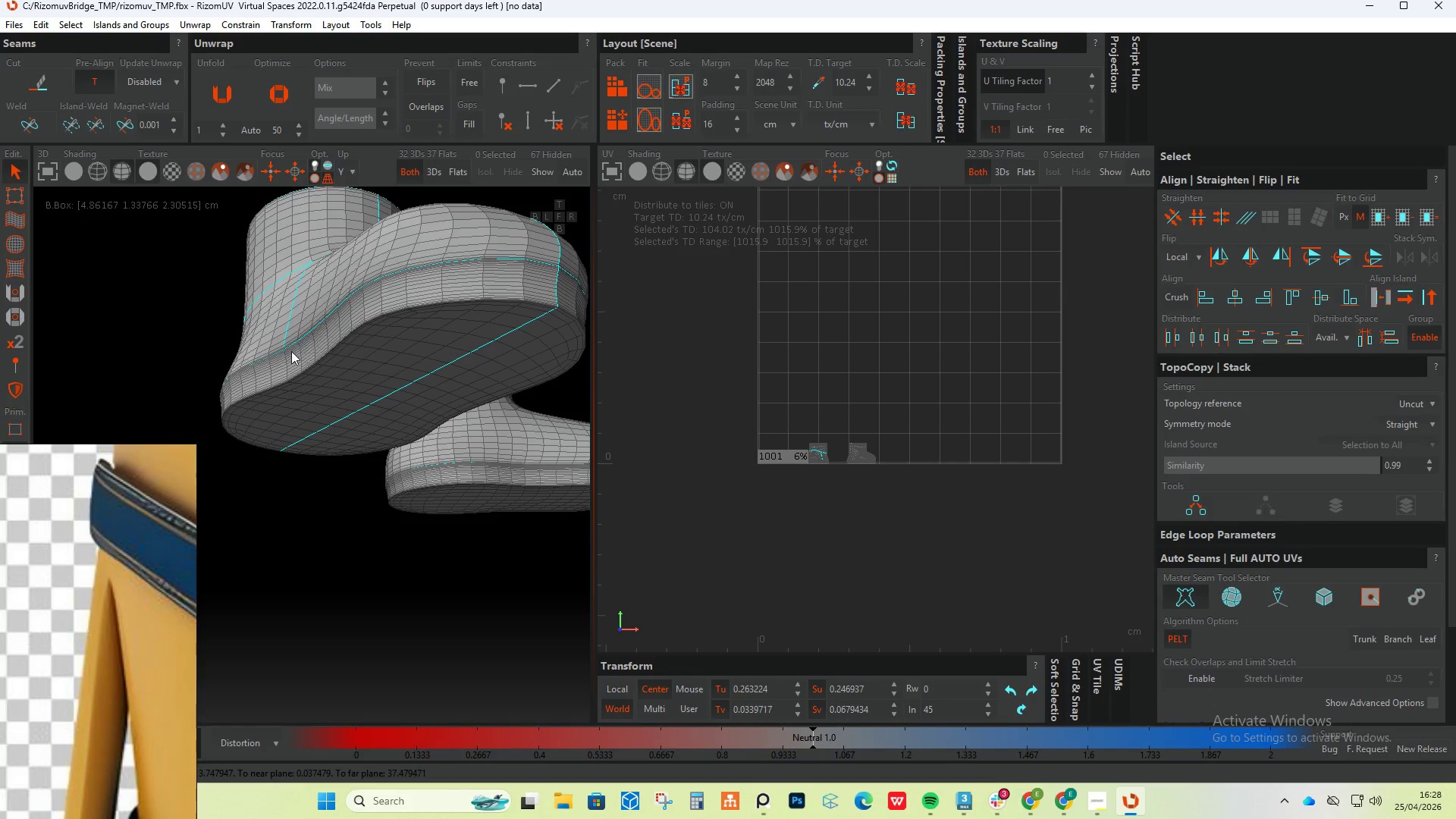 
scroll: coordinate [303, 386], scroll_direction: none, amount: 0.0
 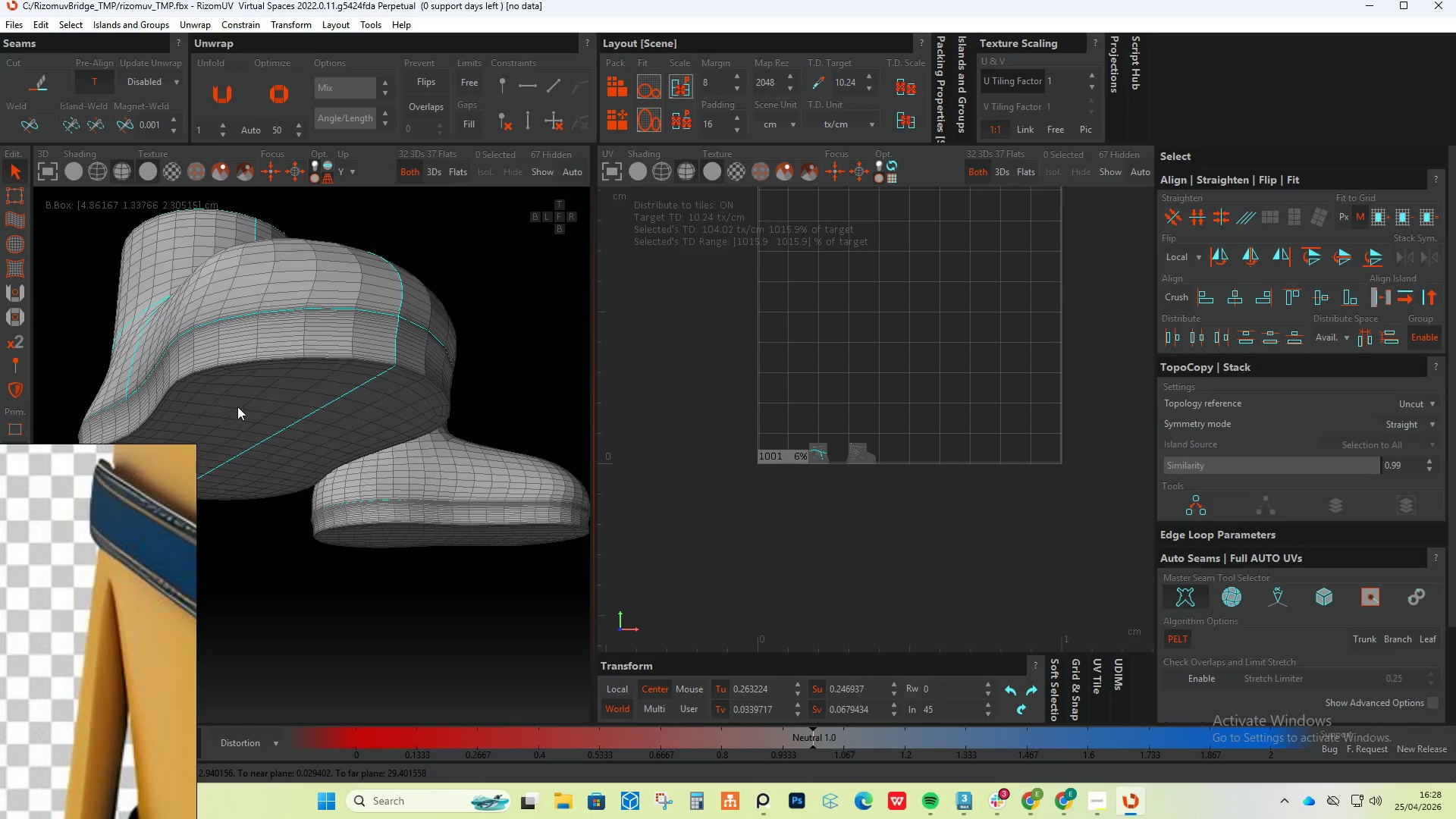 
hold_key(key=AltLeft, duration=1.45)
double_click([355, 388])
 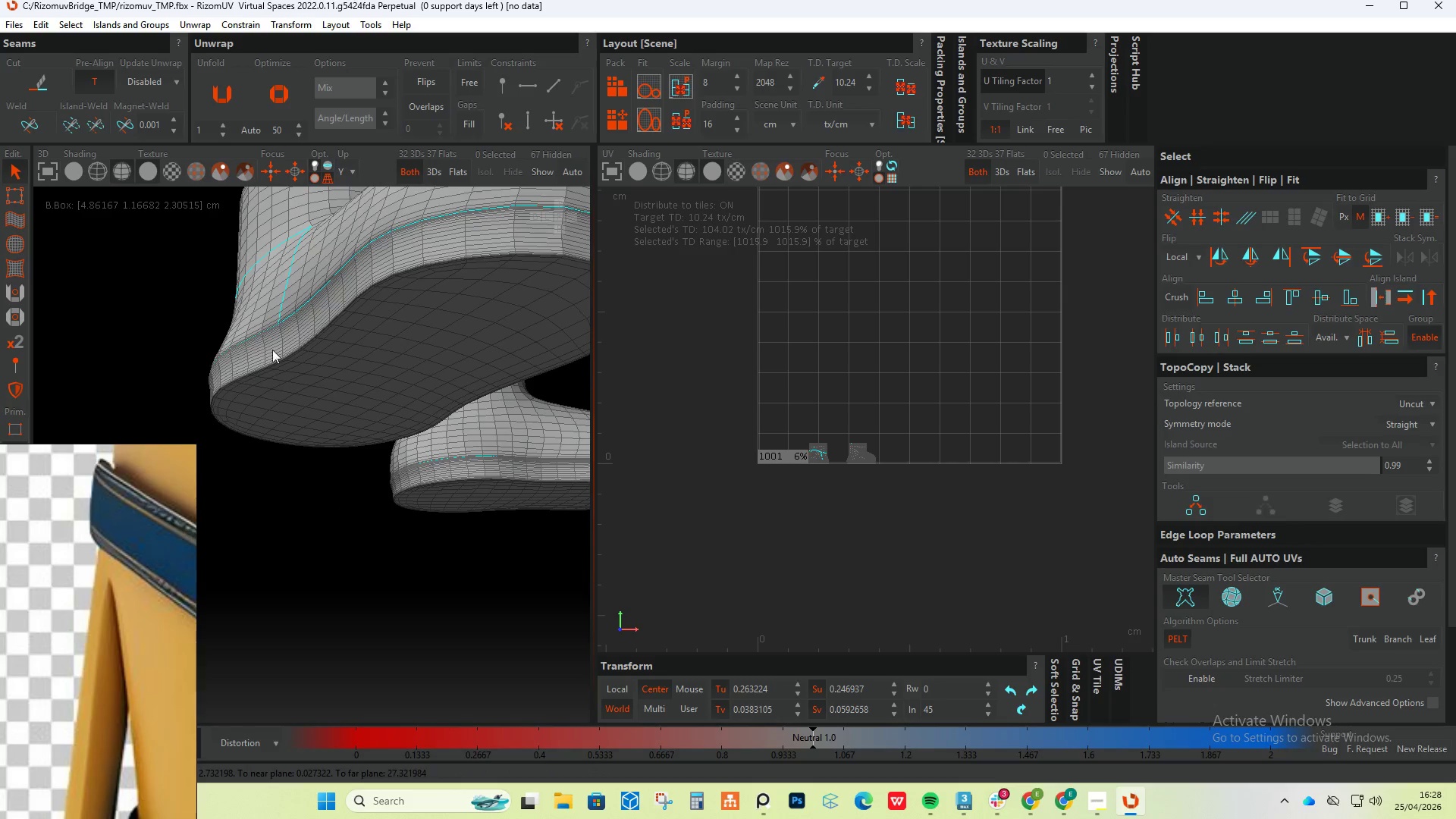 
hold_key(key=ControlLeft, duration=0.56)
double_click([290, 353])
 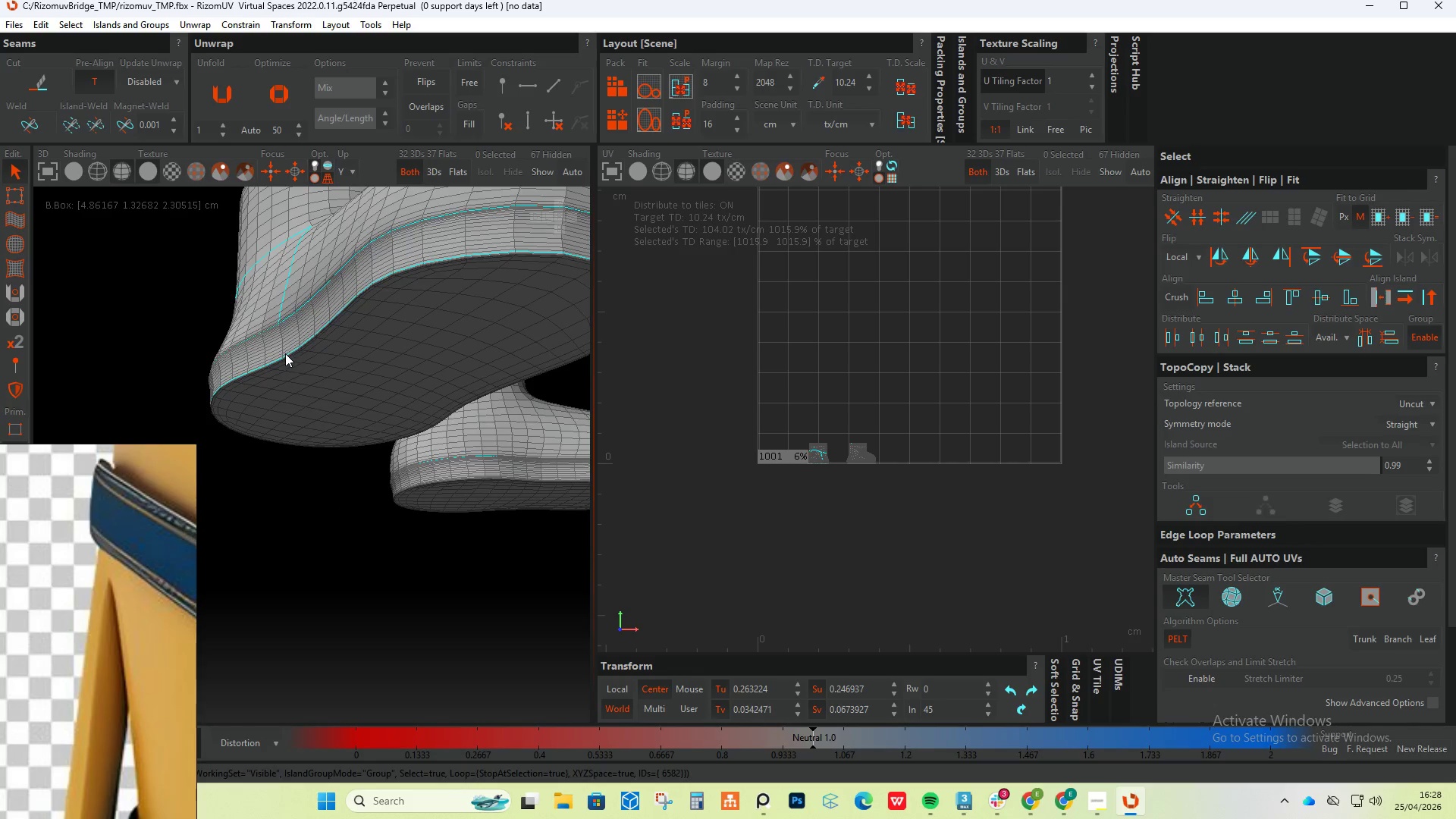 
hold_key(key=AltLeft, duration=1.86)
 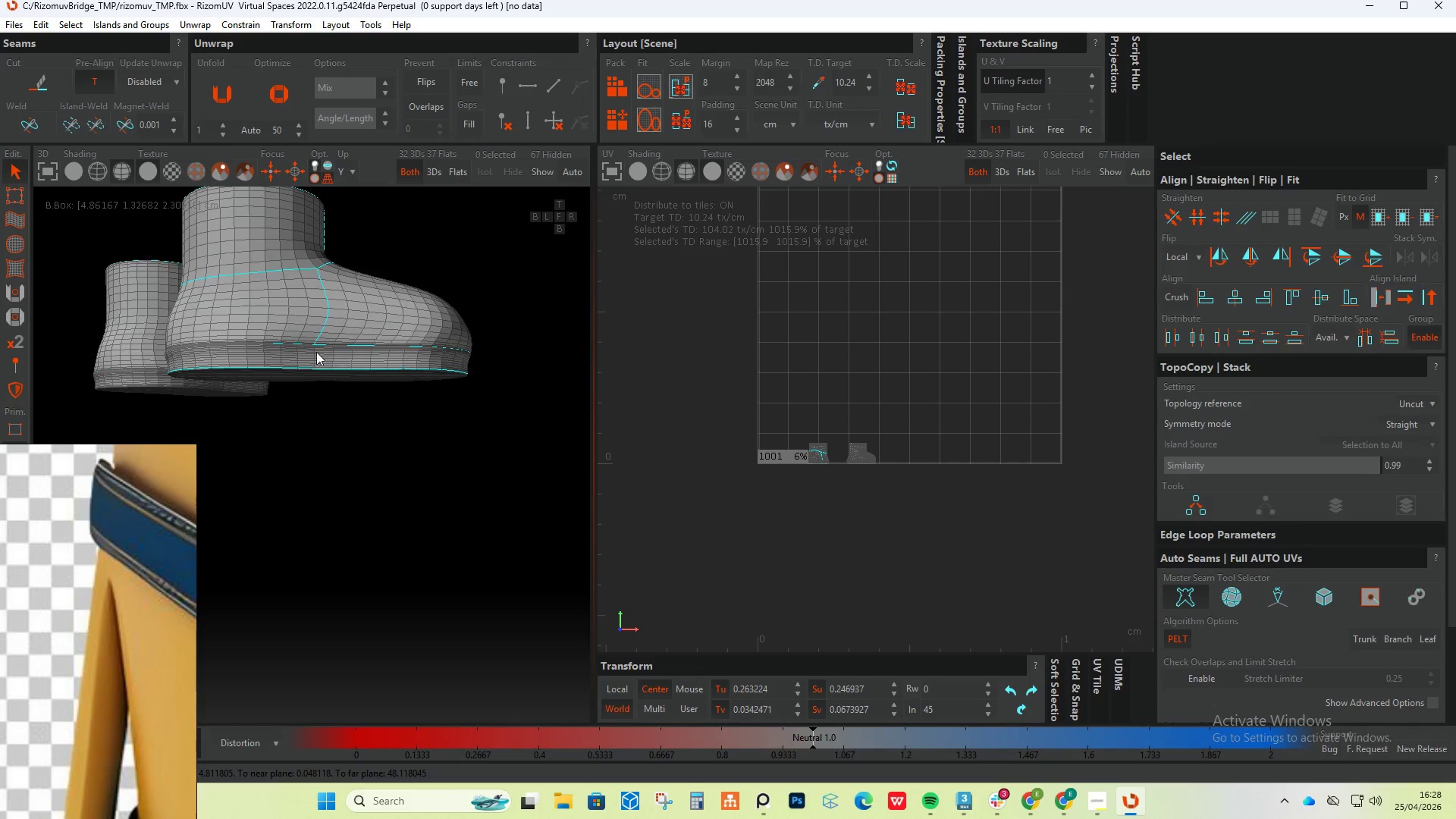 
scroll: coordinate [284, 353], scroll_direction: down, amount: 2.0
 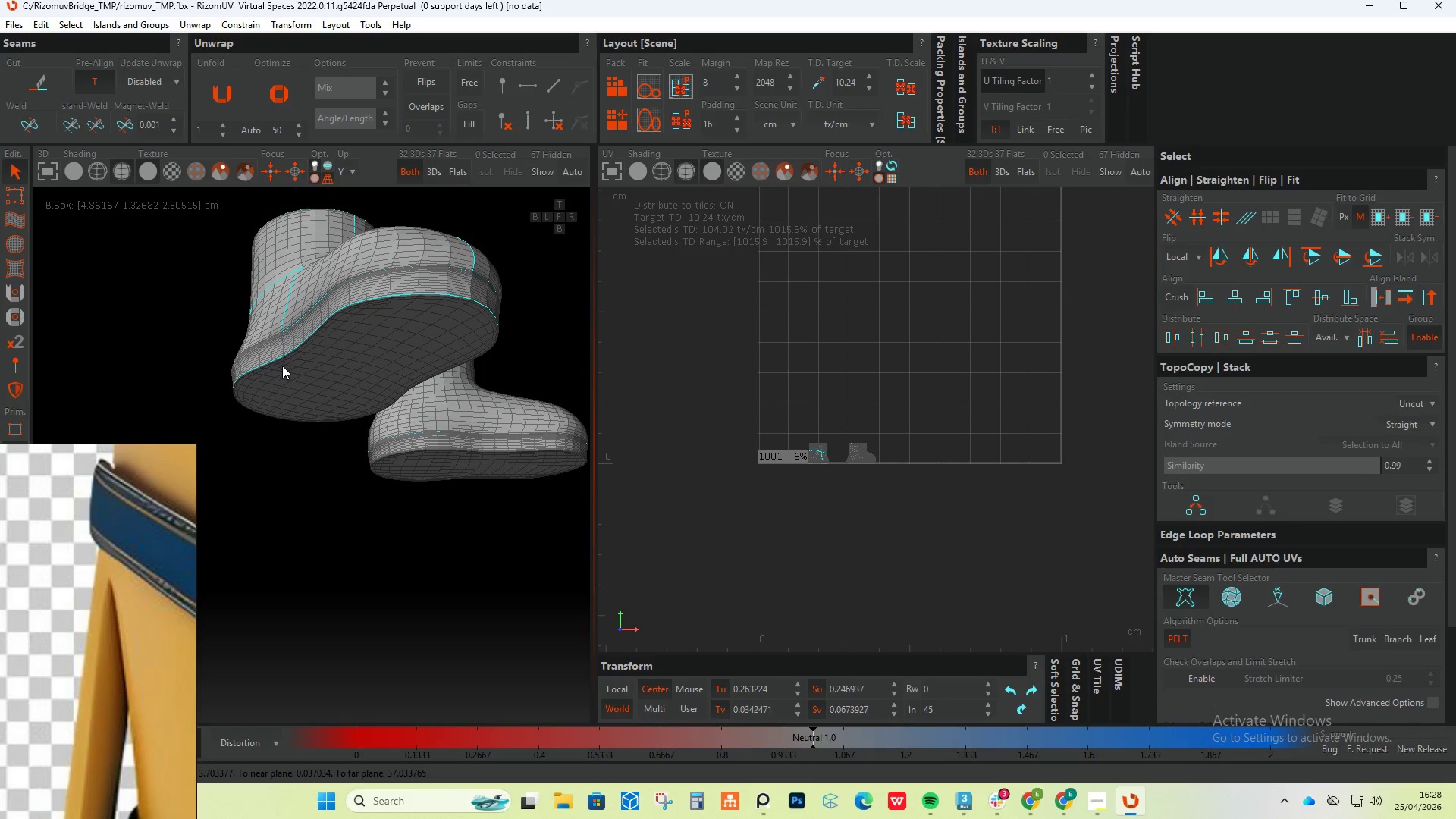 
hold_key(key=ControlLeft, duration=1.0)
 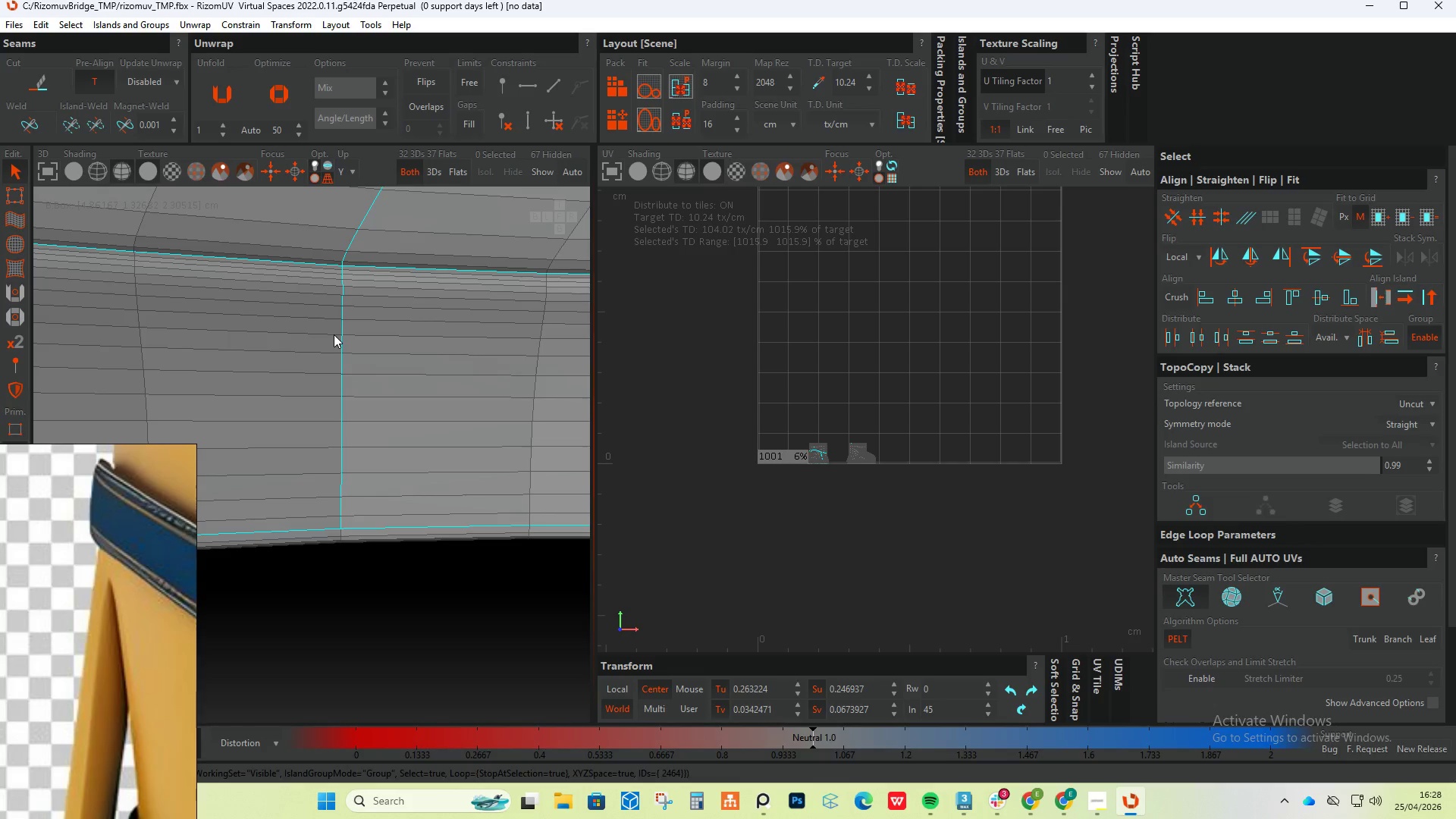 
scroll: coordinate [315, 353], scroll_direction: up, amount: 9.0
 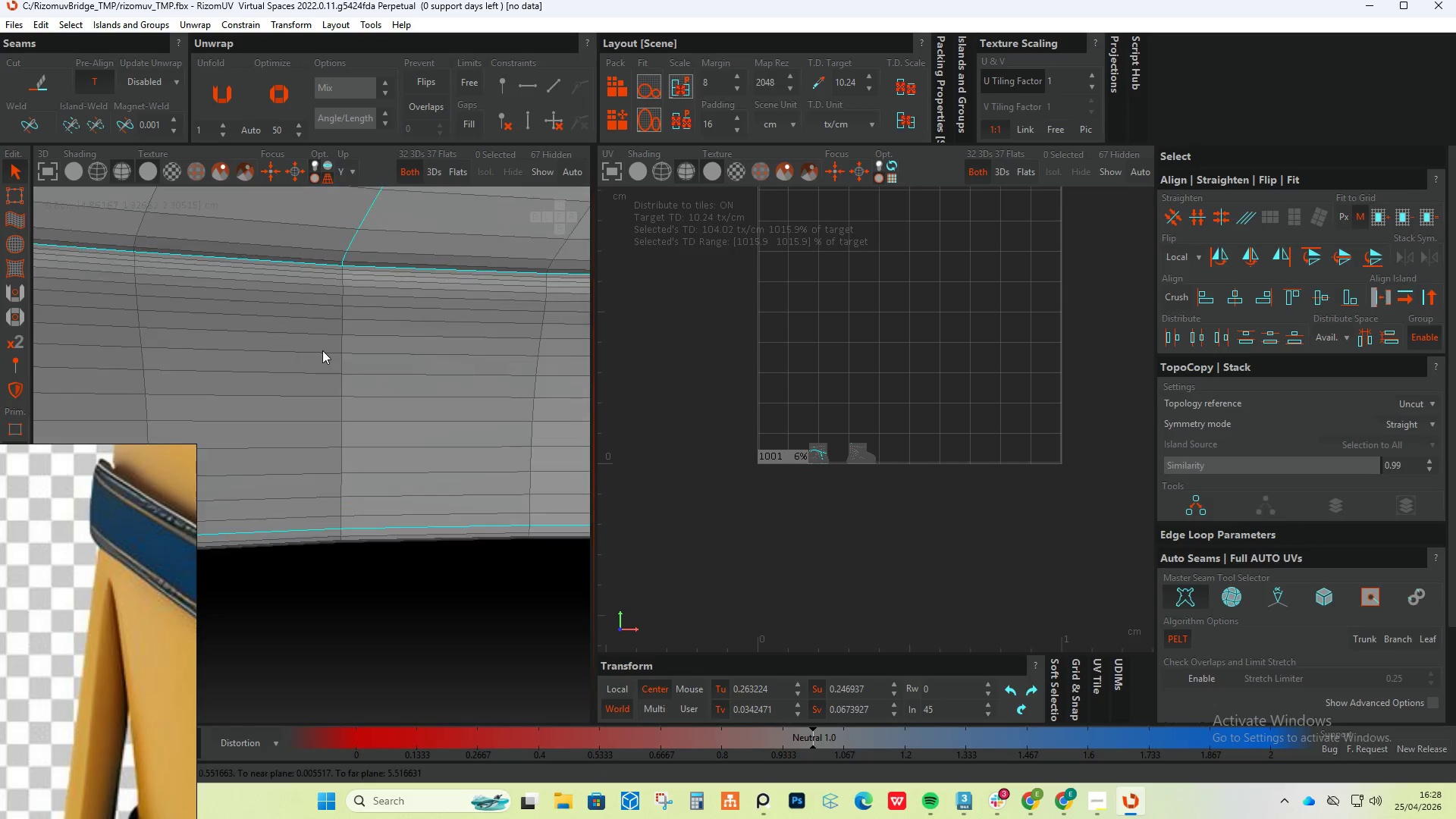 
double_click([341, 346])
 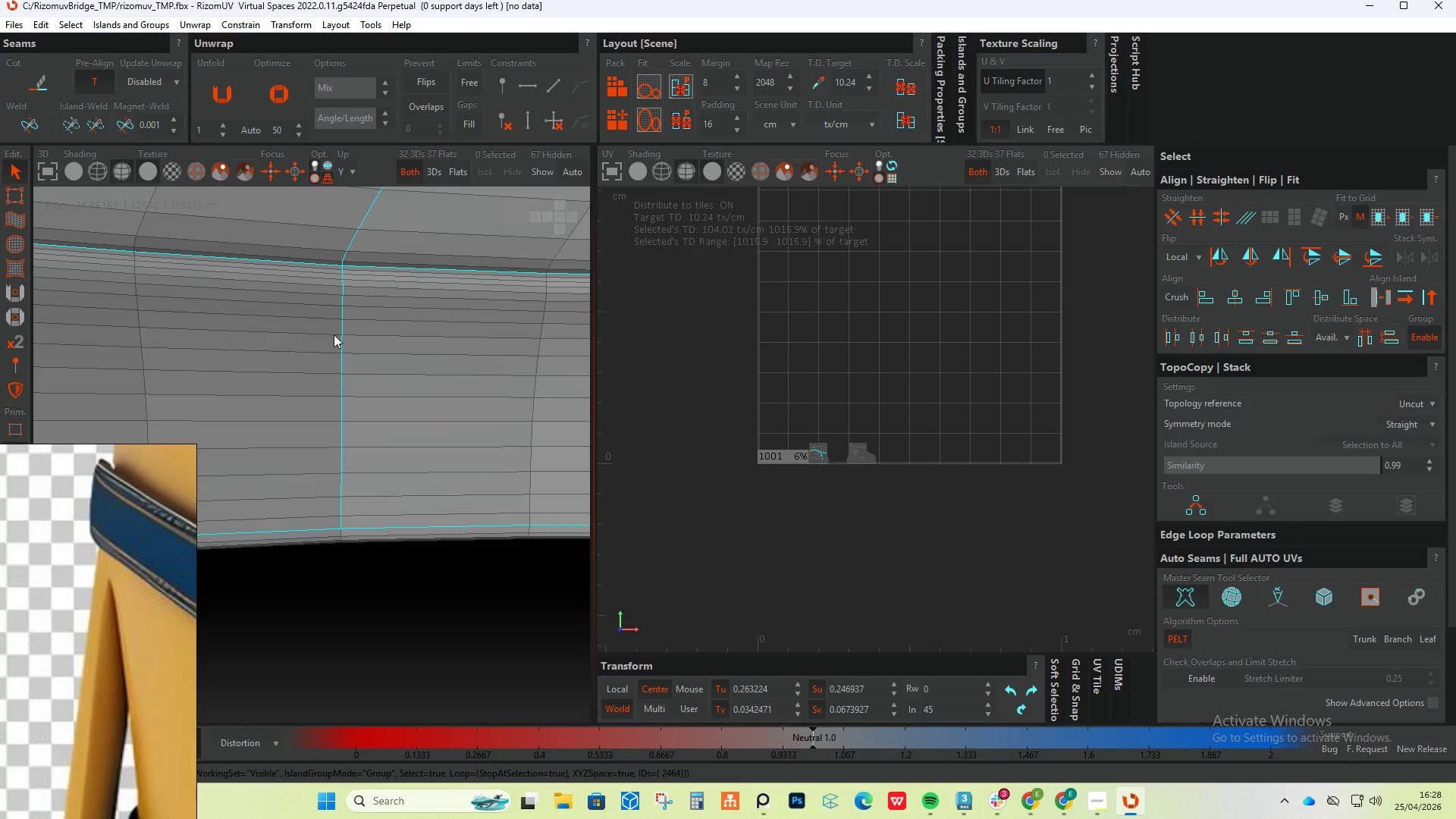 
hold_key(key=AltLeft, duration=0.52)
 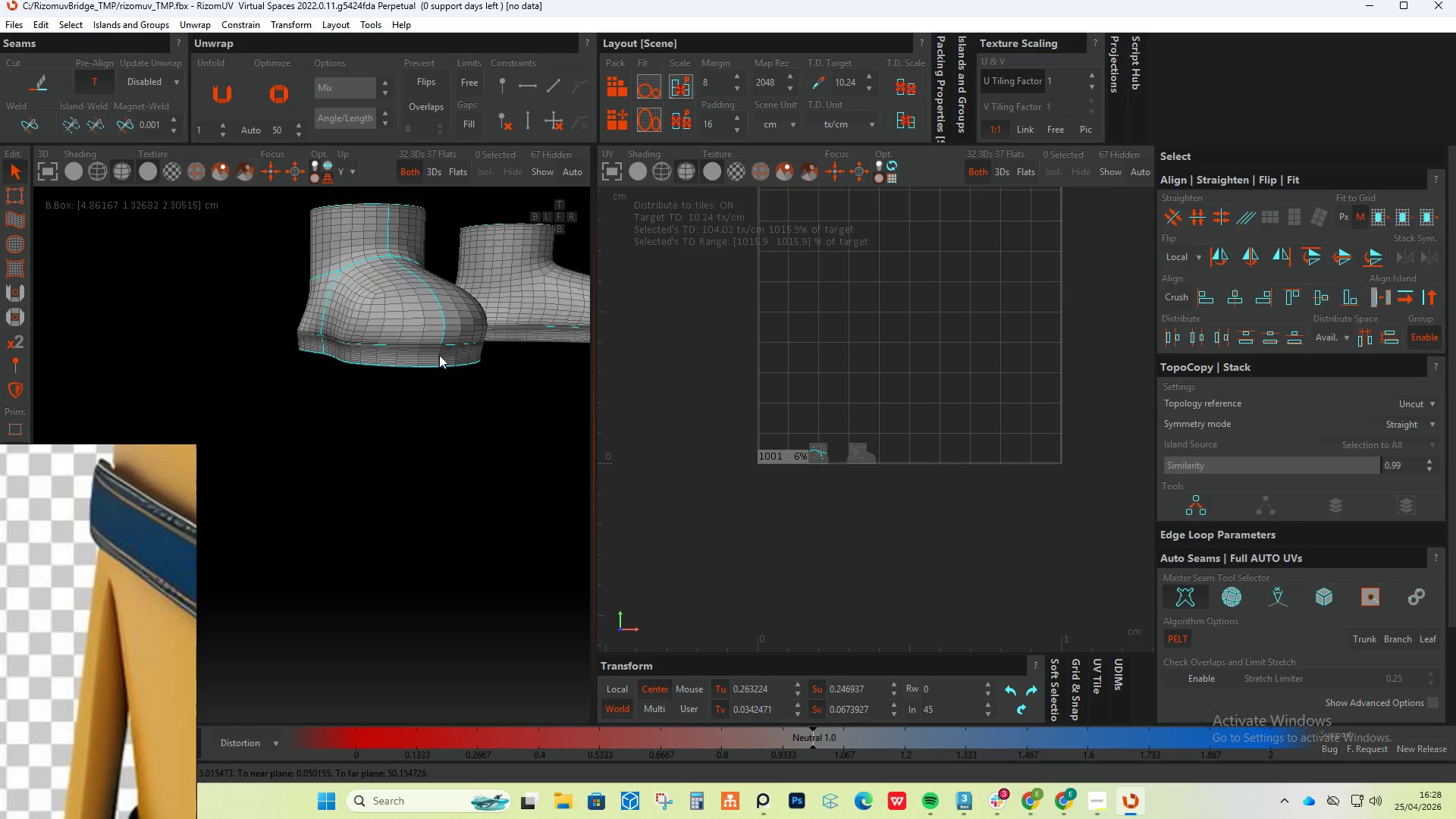 
scroll: coordinate [333, 340], scroll_direction: down, amount: 13.0
 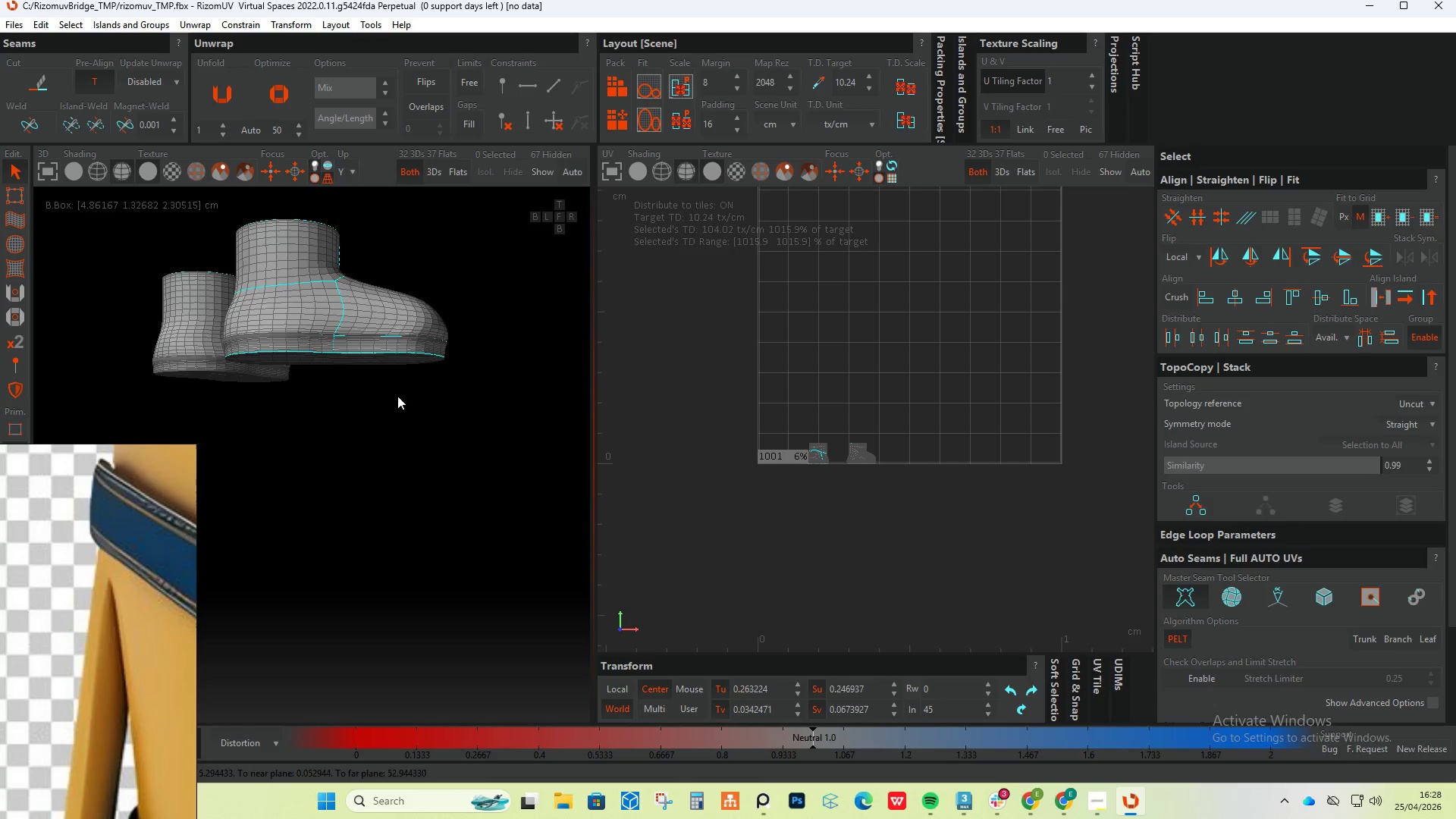 
hold_key(key=ControlLeft, duration=0.94)
 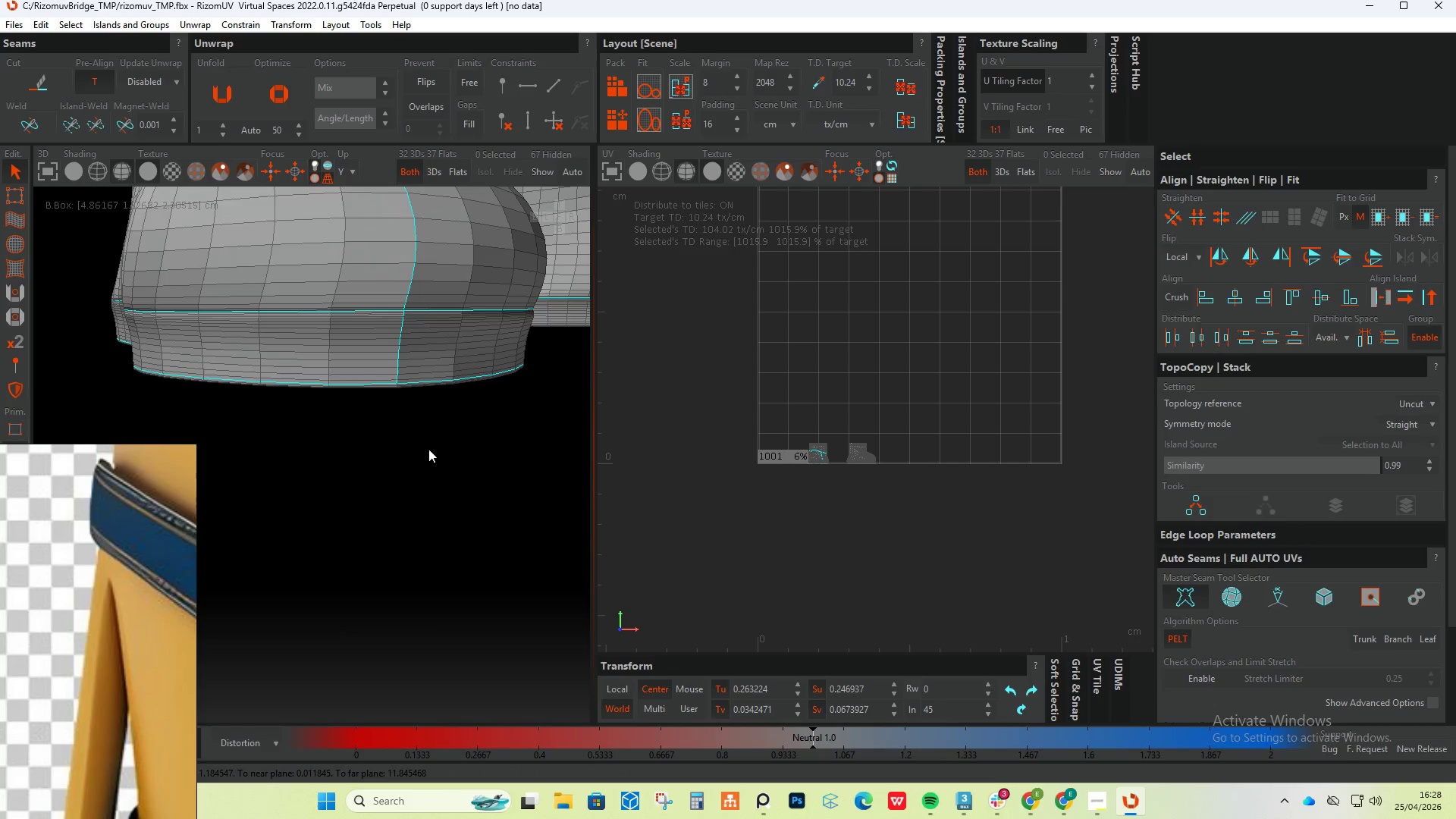 
scroll: coordinate [447, 324], scroll_direction: up, amount: 10.0
 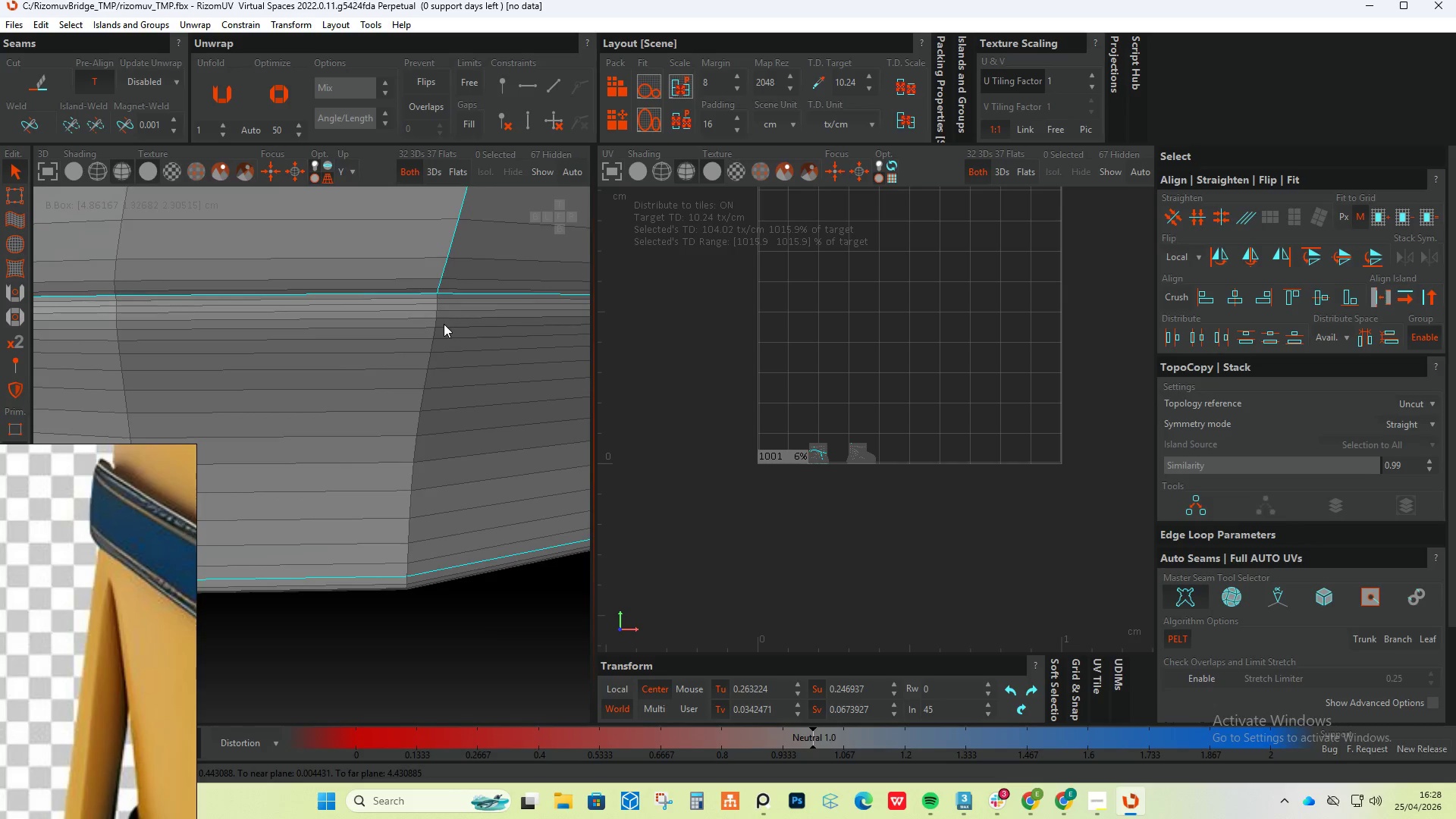 
double_click([435, 326])
 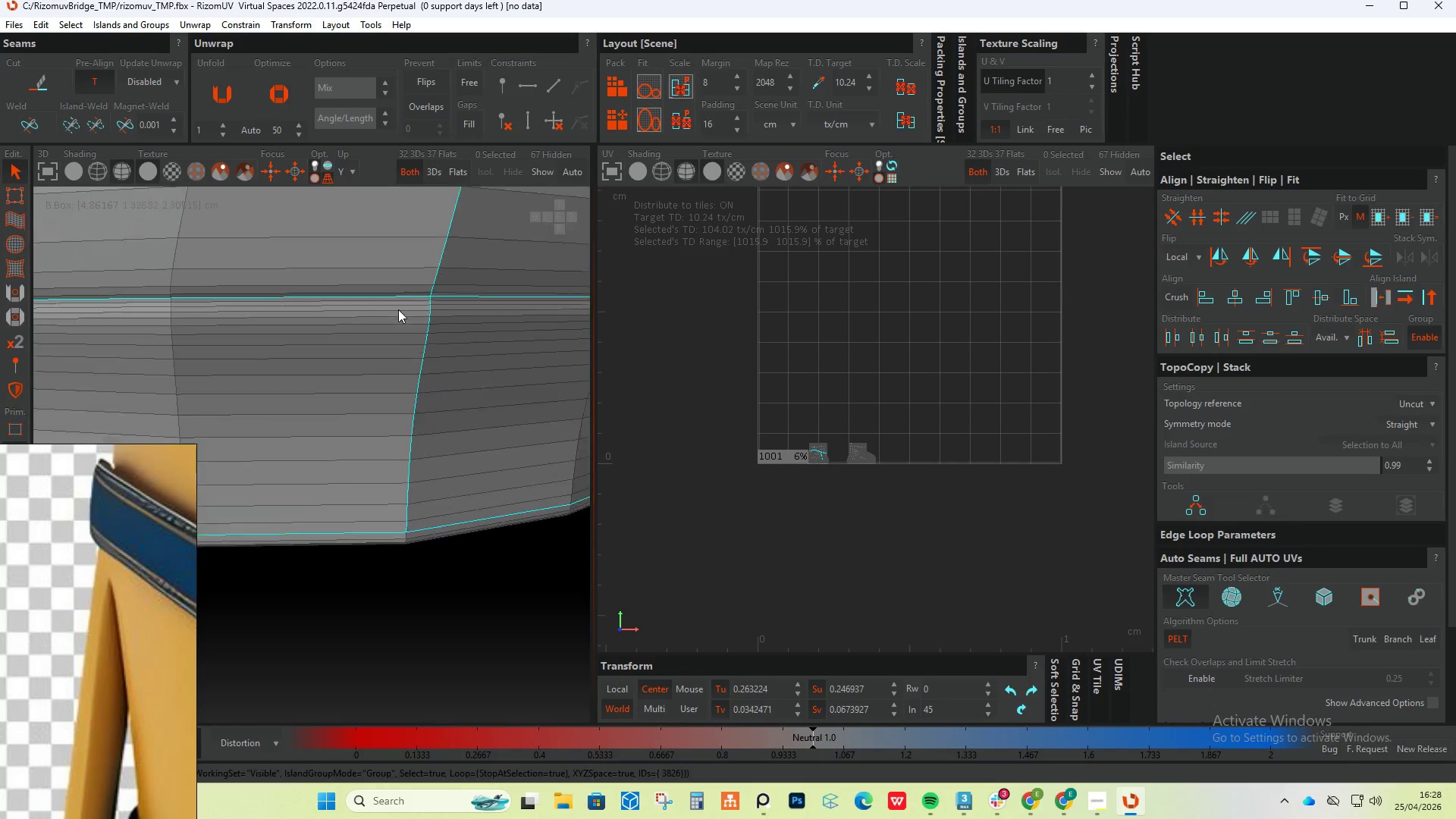 
hold_key(key=AltLeft, duration=0.59)
 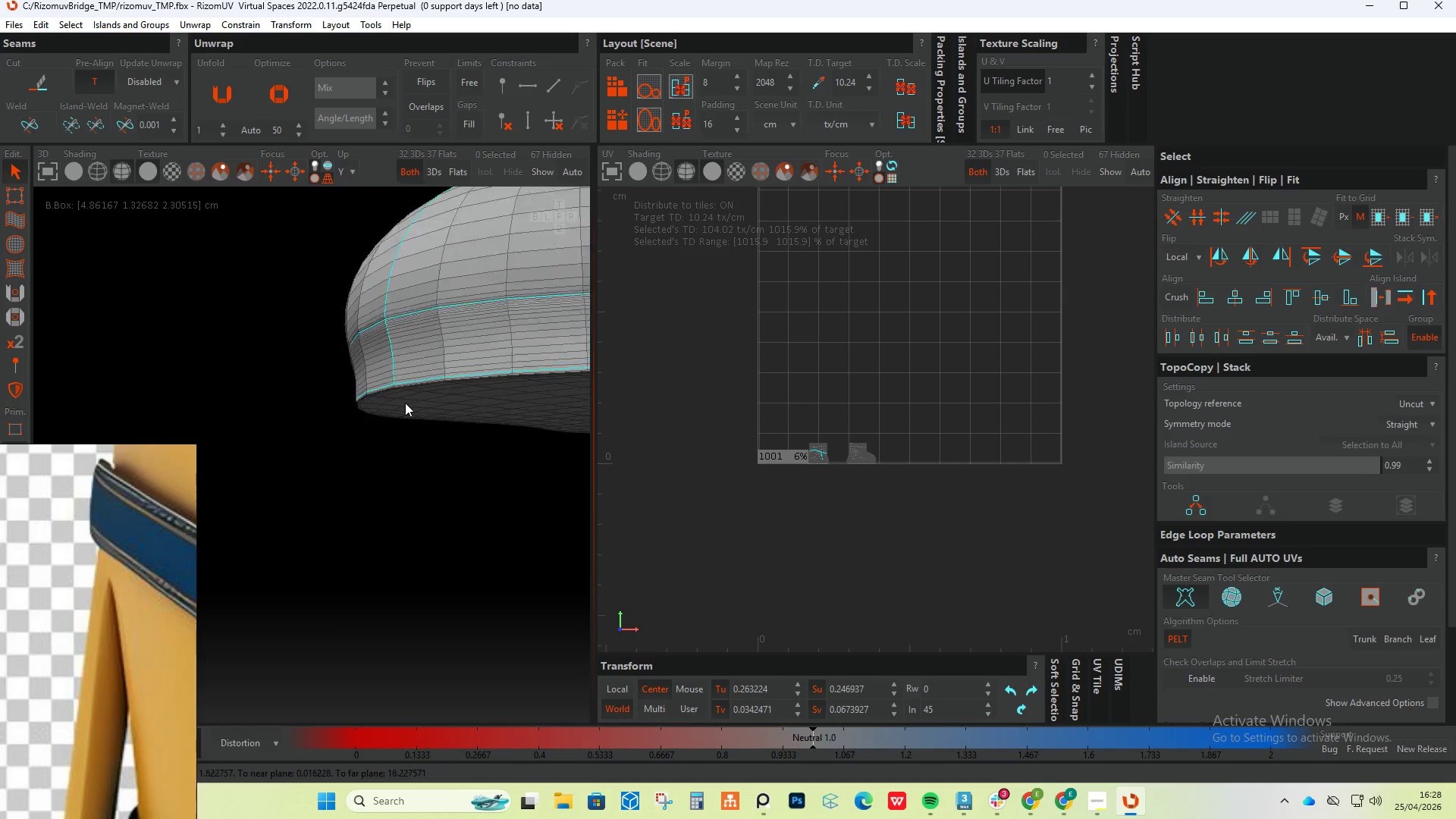 
scroll: coordinate [405, 403], scroll_direction: down, amount: 10.0
 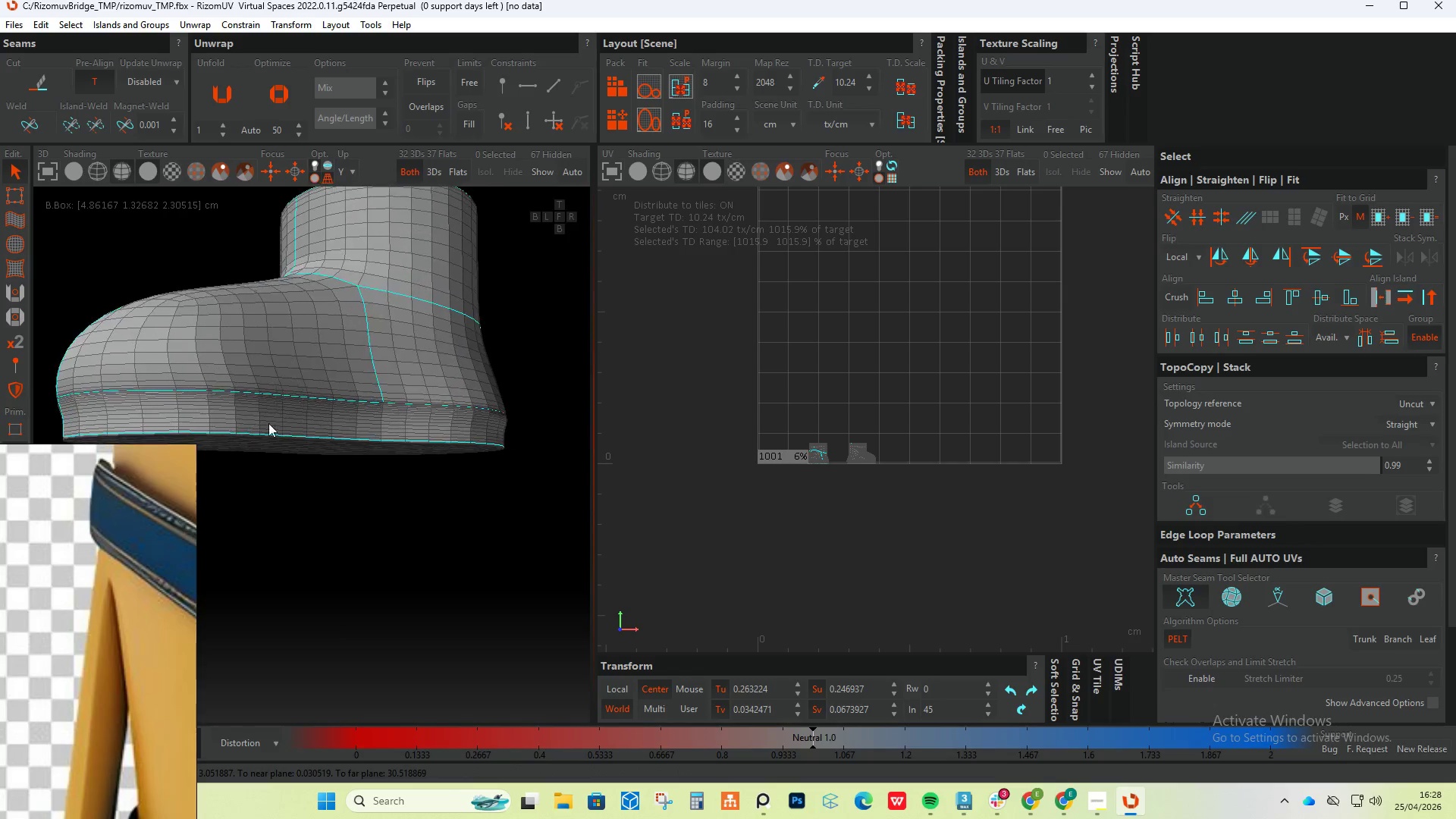 
key(Alt+AltLeft)
 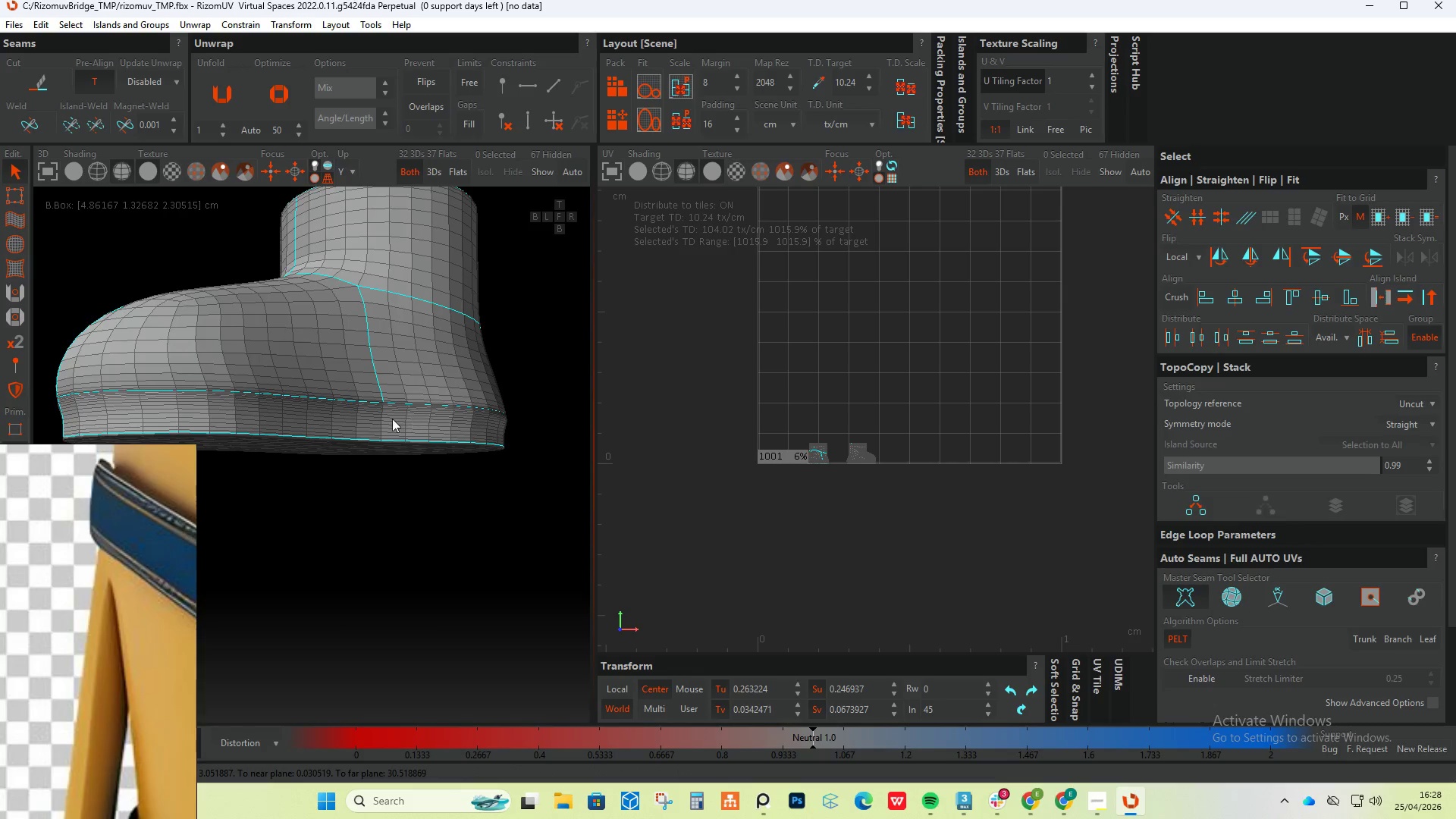 
hold_key(key=ControlLeft, duration=0.7)
 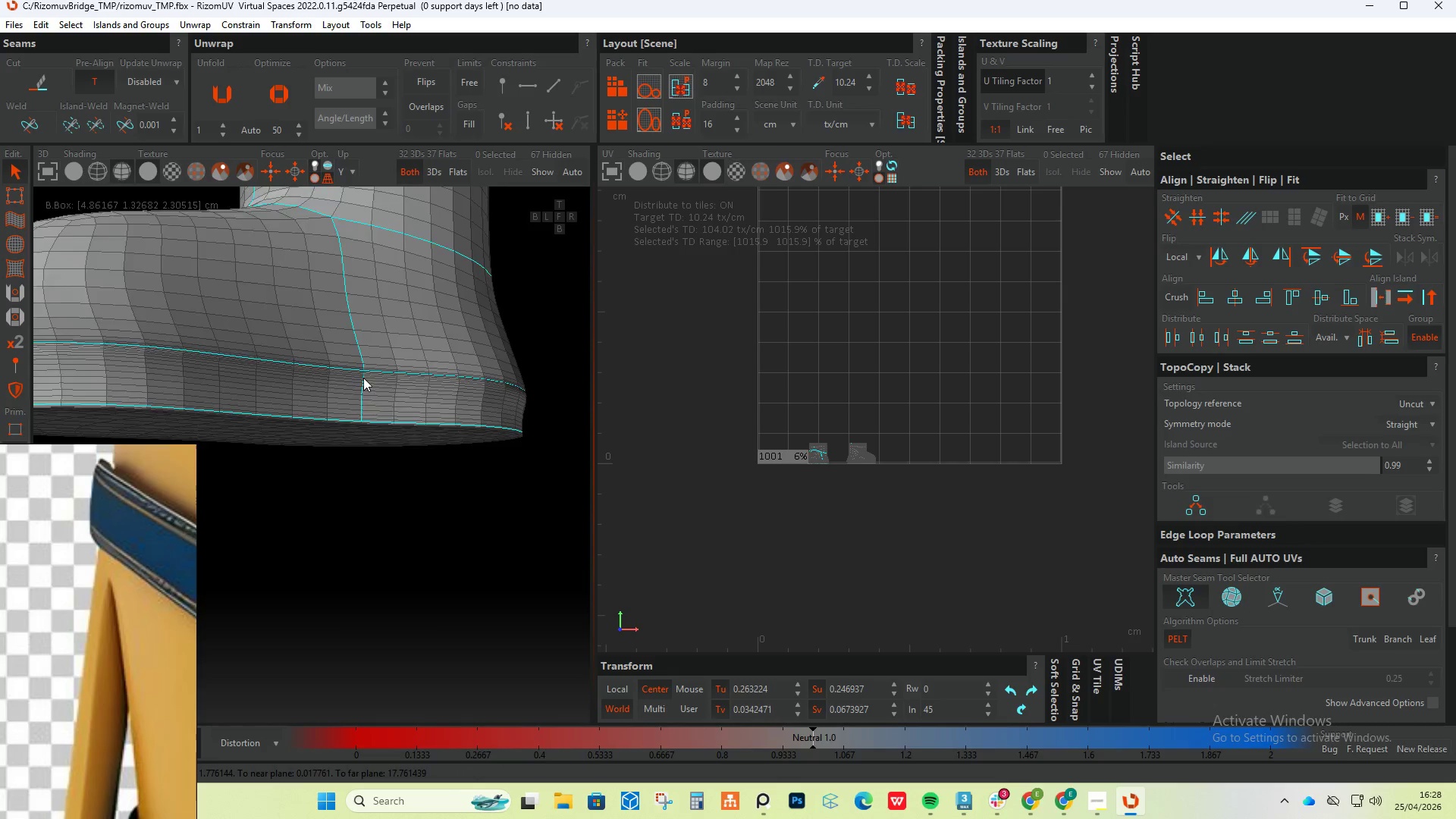 
scroll: coordinate [388, 419], scroll_direction: up, amount: 5.0
 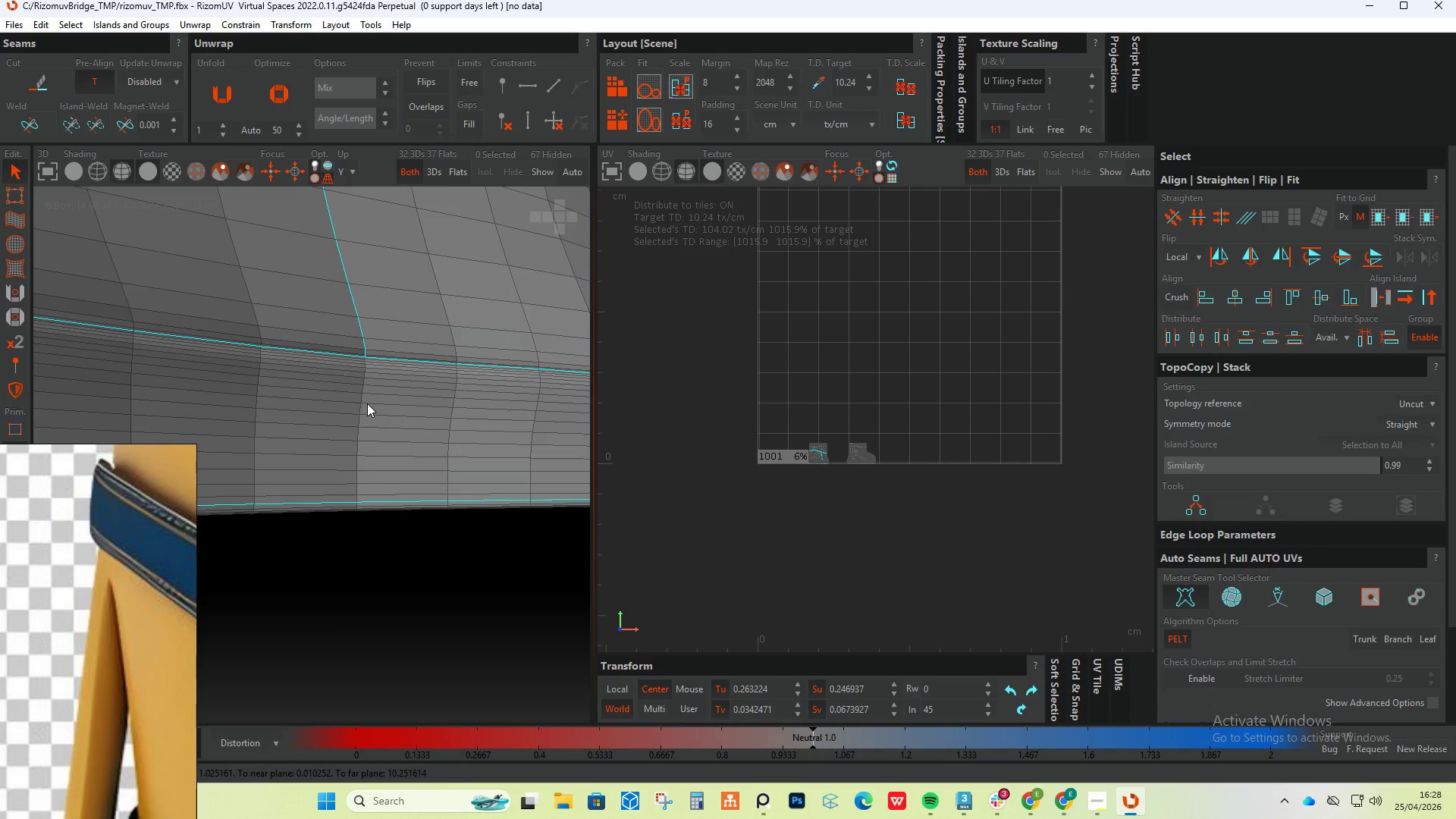 
double_click([362, 399])
 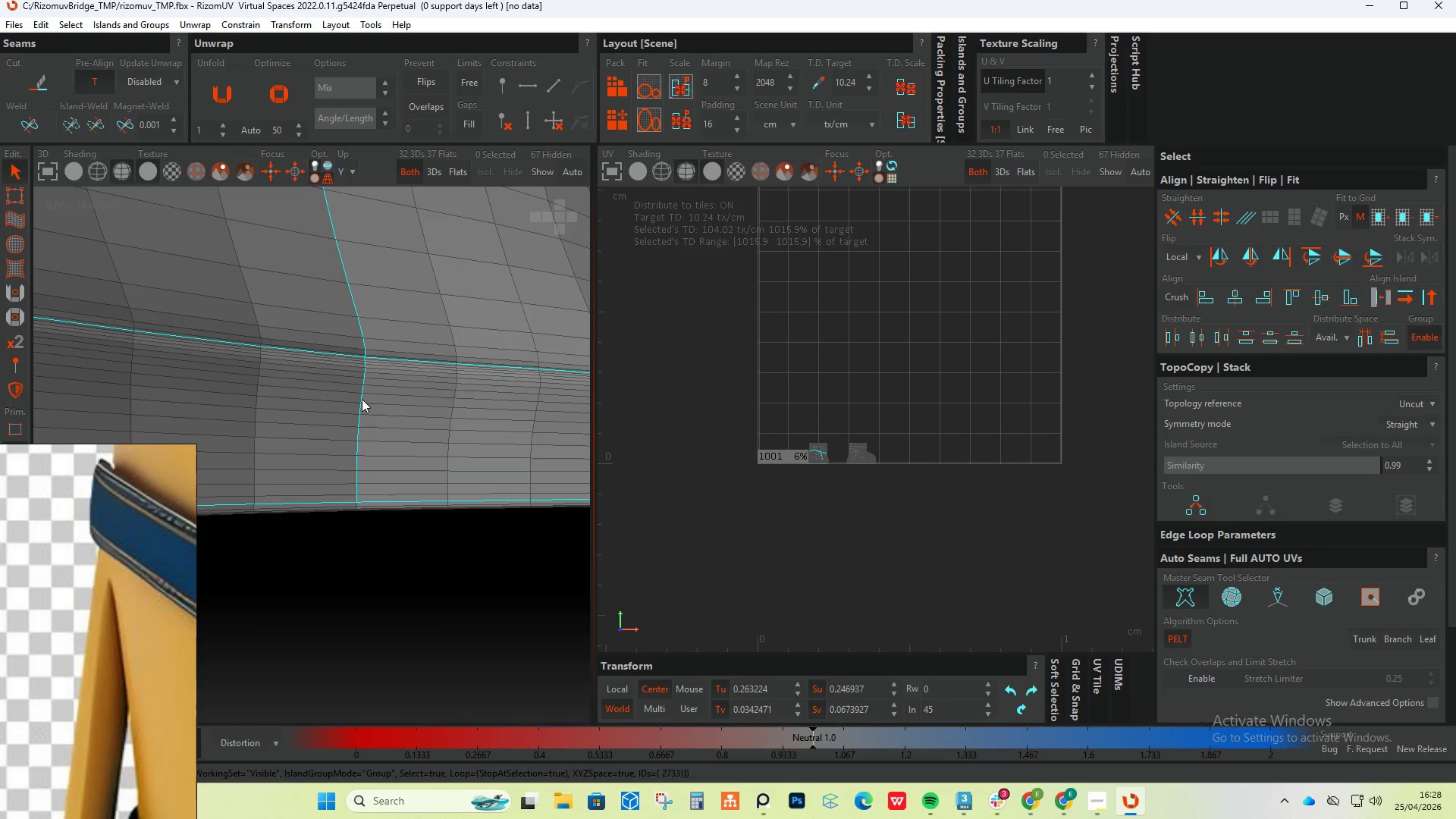 
key(Control+ControlLeft)
 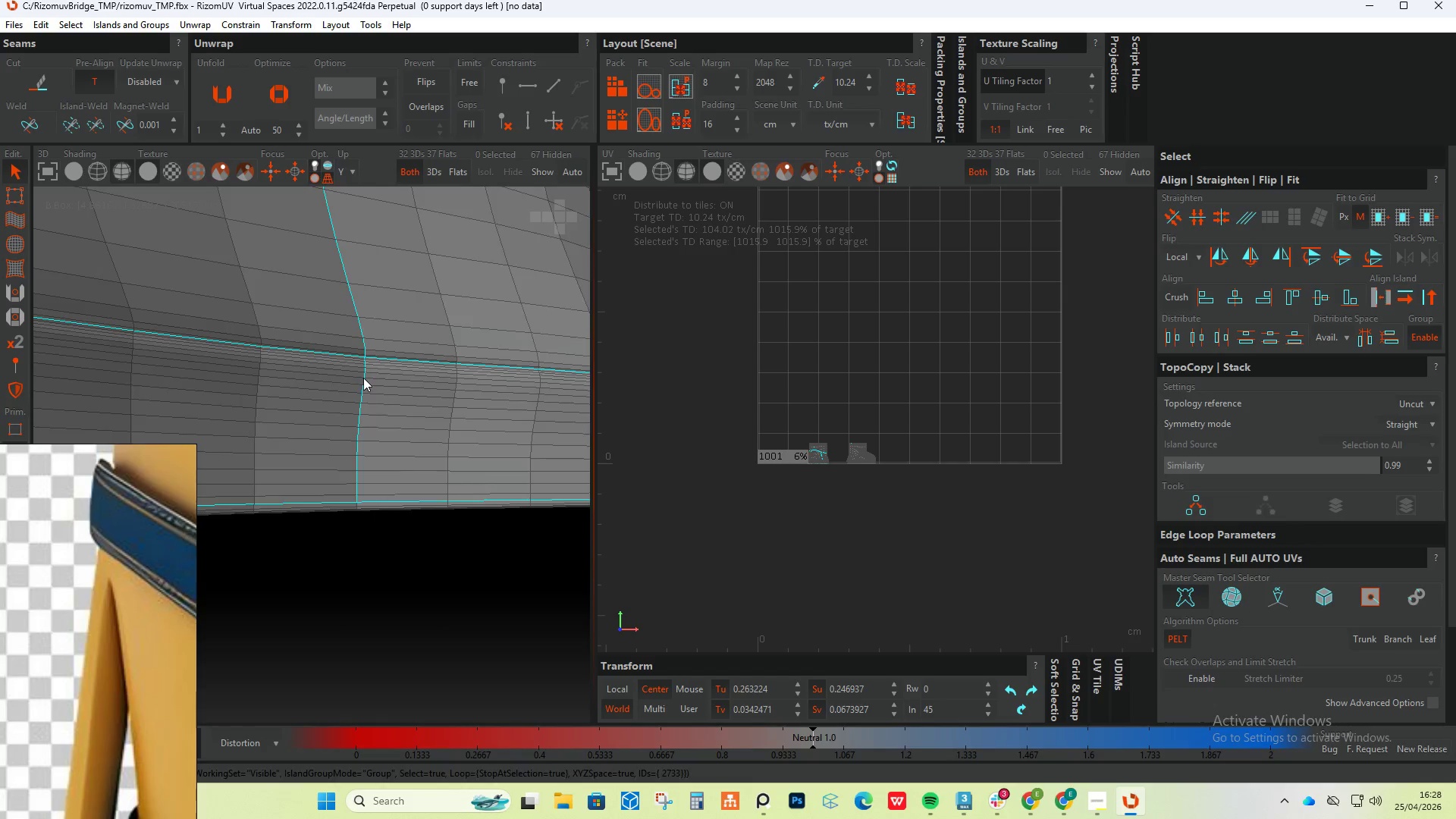 
scroll: coordinate [363, 378], scroll_direction: down, amount: 7.0
 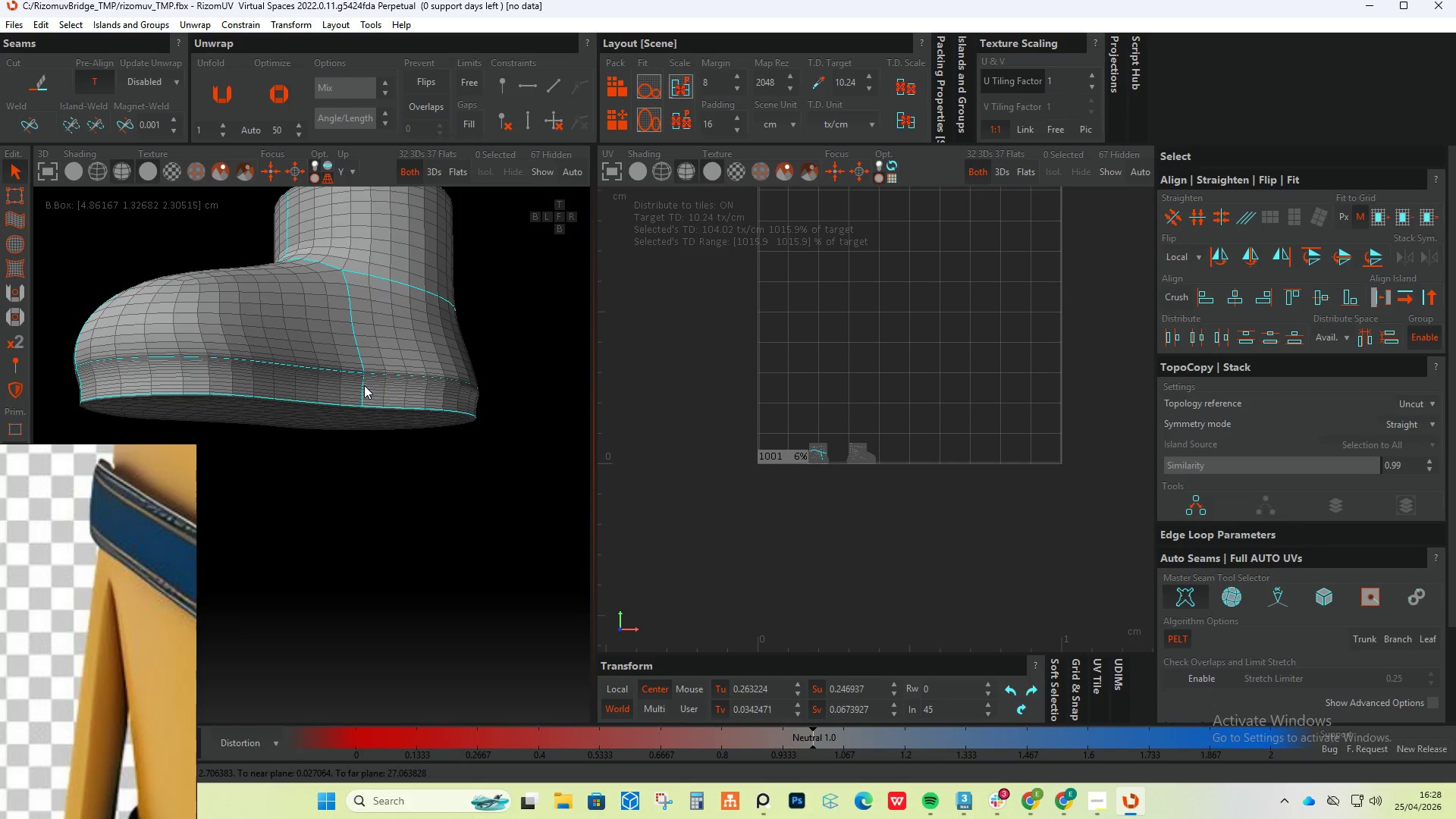 
key(C)
 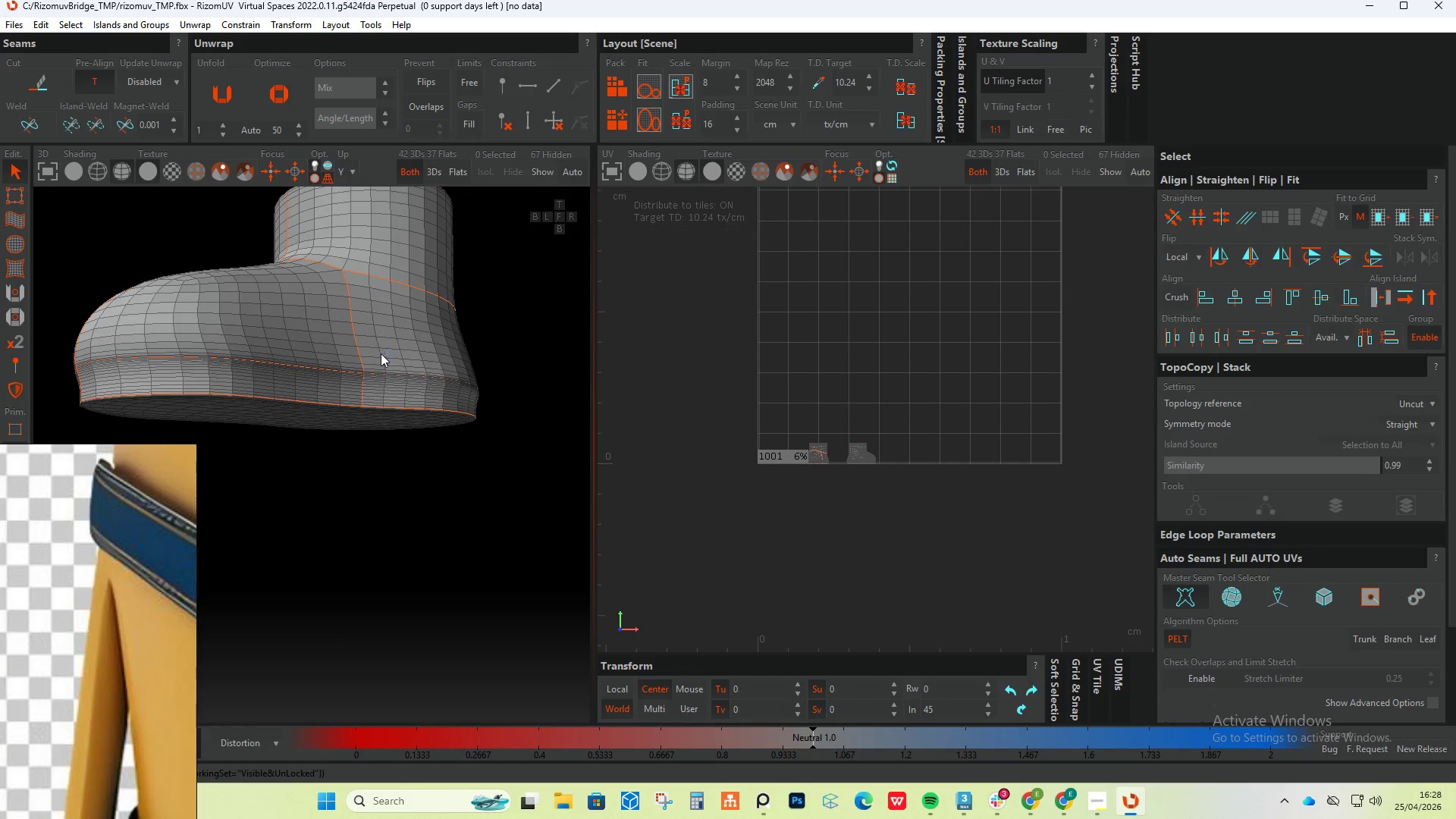 
key(Alt+AltLeft)
 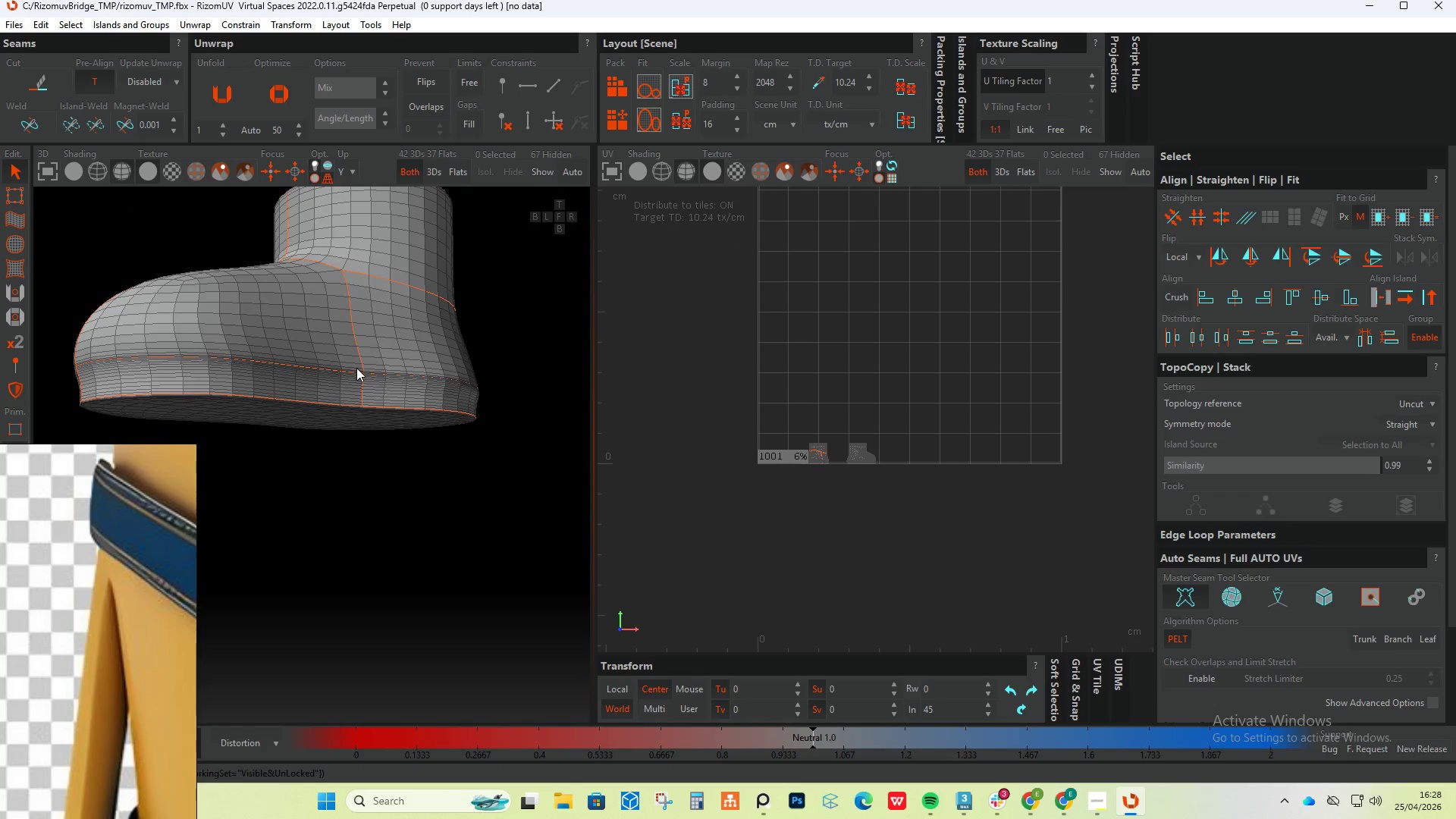 
key(Control+Z)
 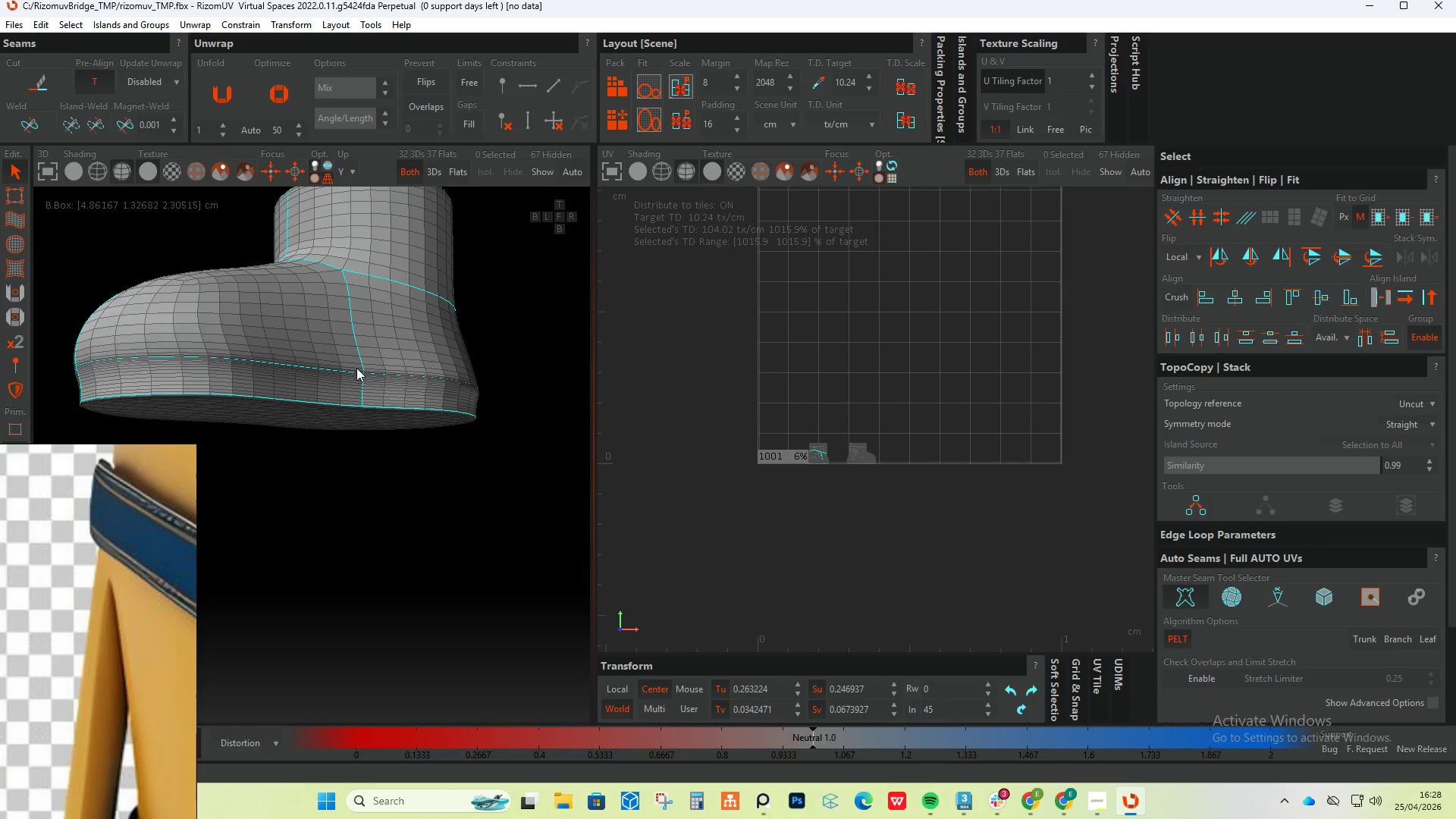 
key(Alt+C)
 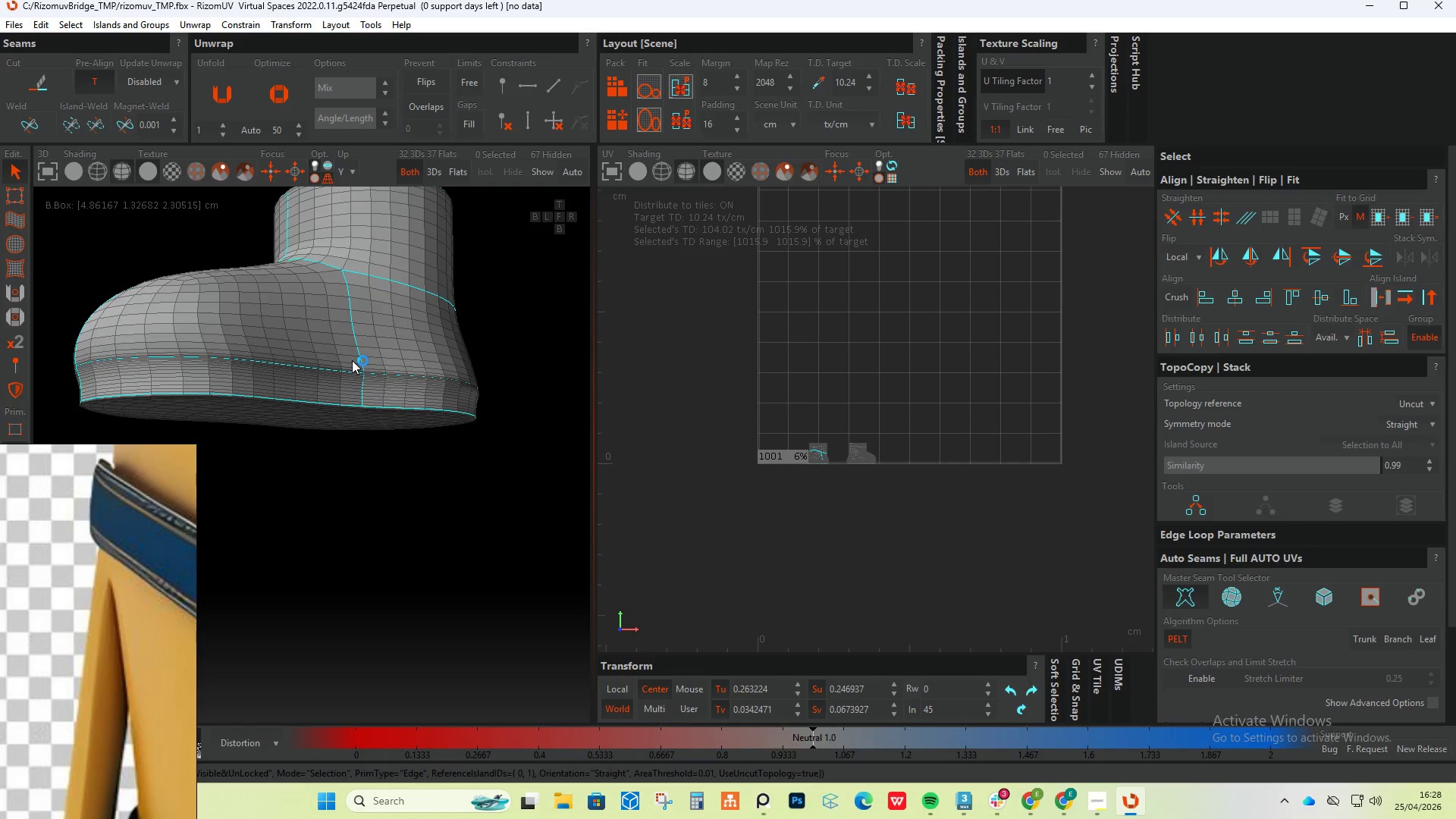 
scroll: coordinate [381, 353], scroll_direction: down, amount: 8.0
 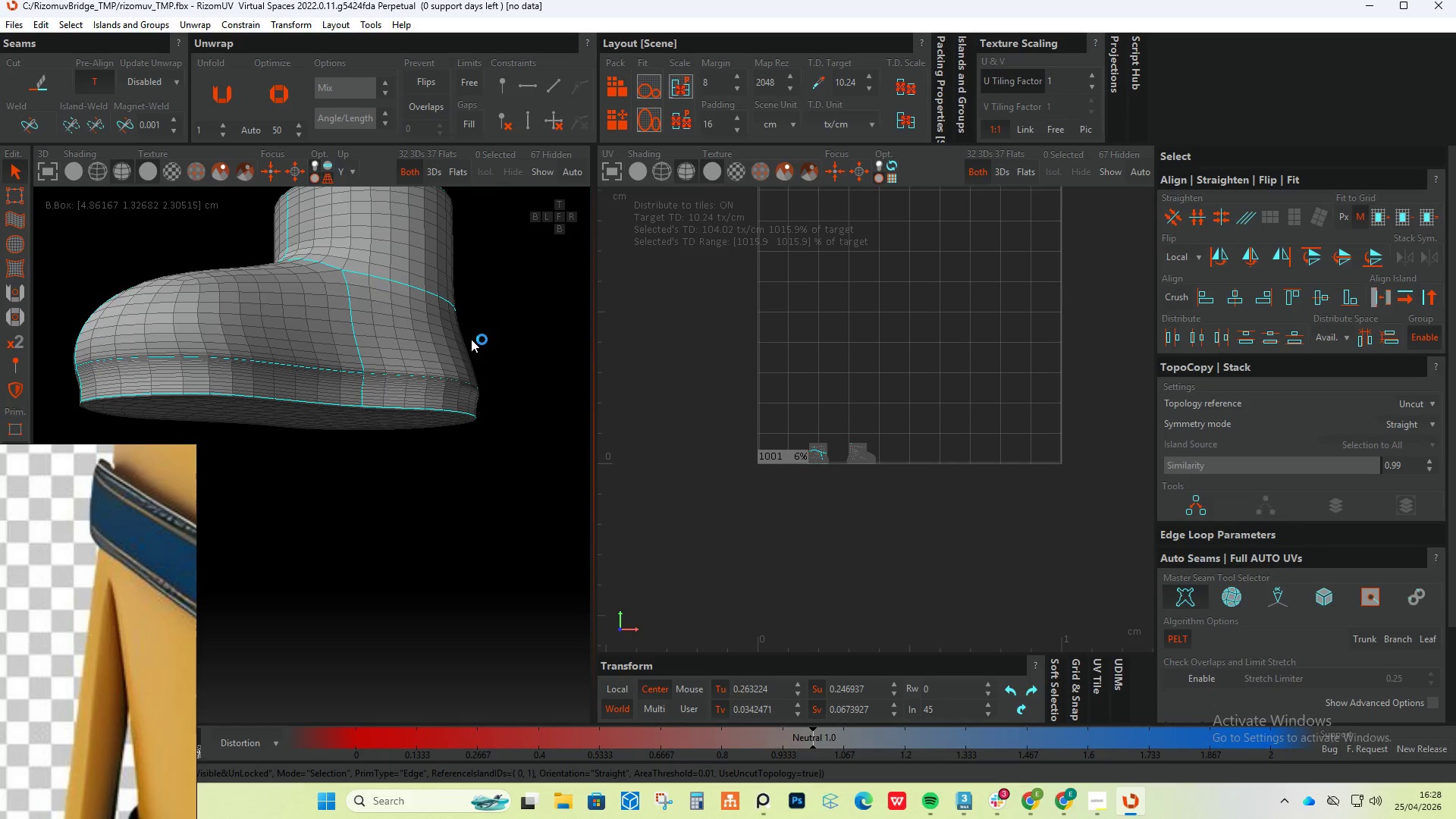 
scroll: coordinate [471, 338], scroll_direction: none, amount: 0.0
 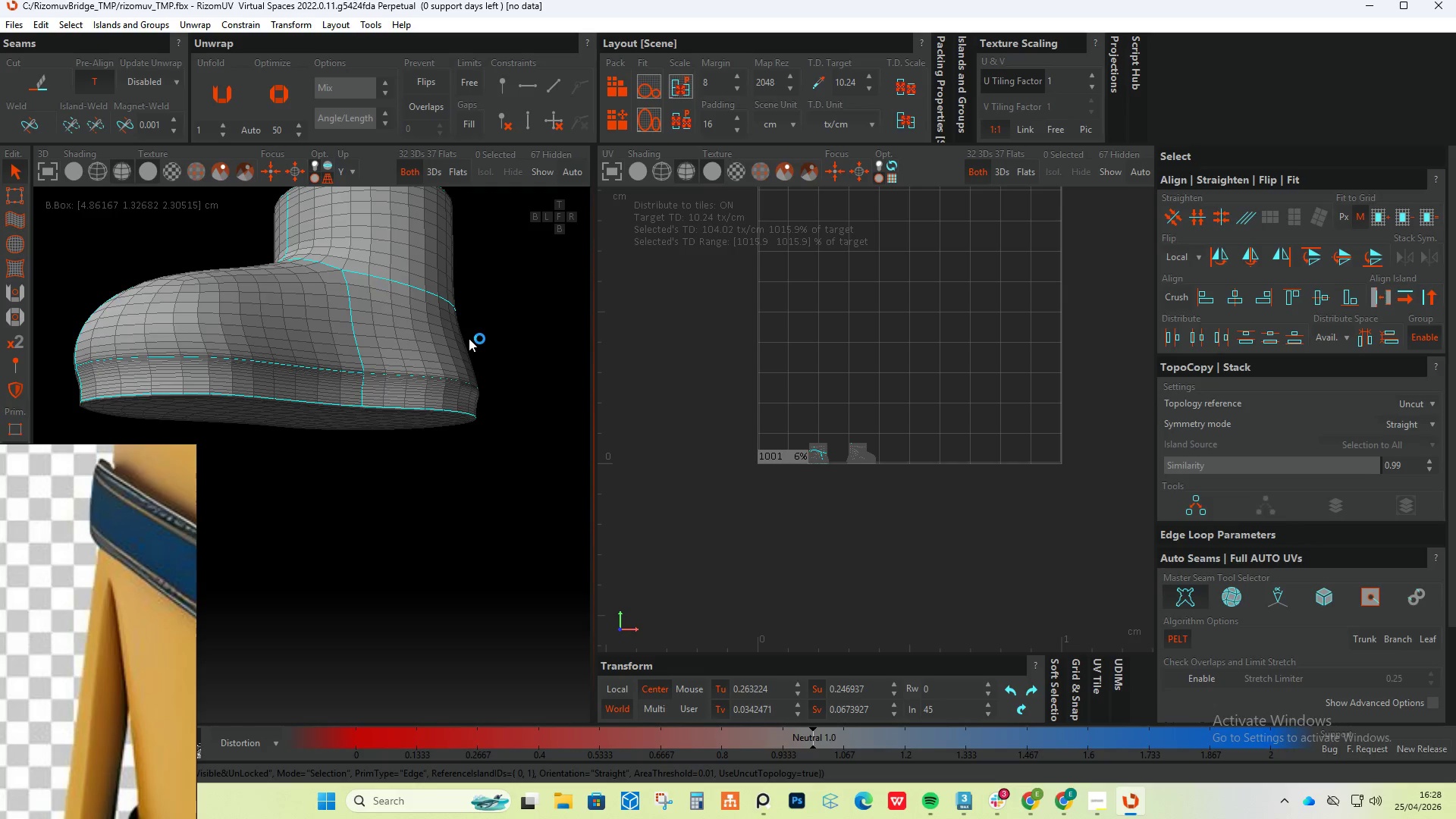 
scroll: coordinate [466, 331], scroll_direction: down, amount: 3.0
 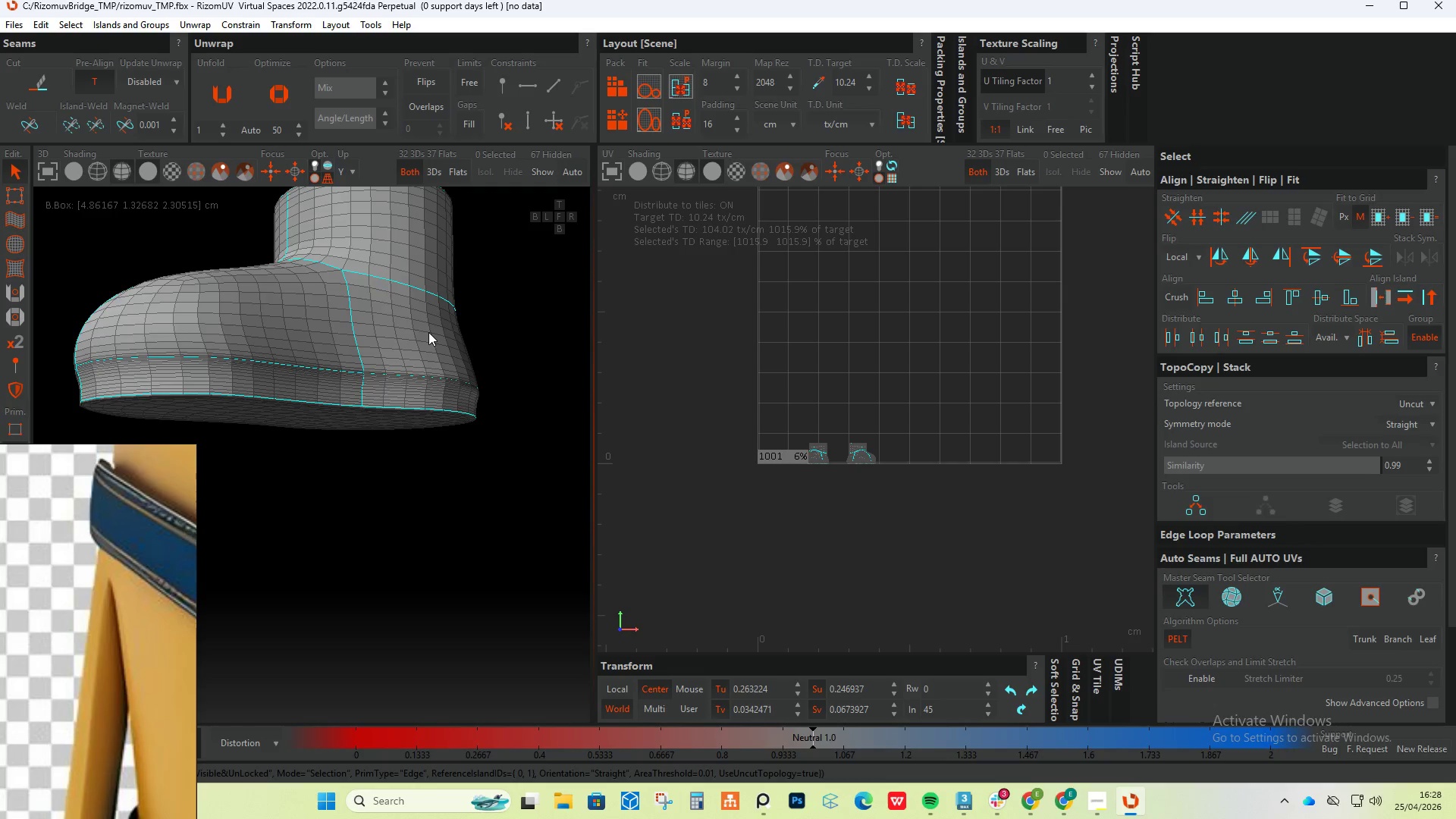 
wait(5.64)
 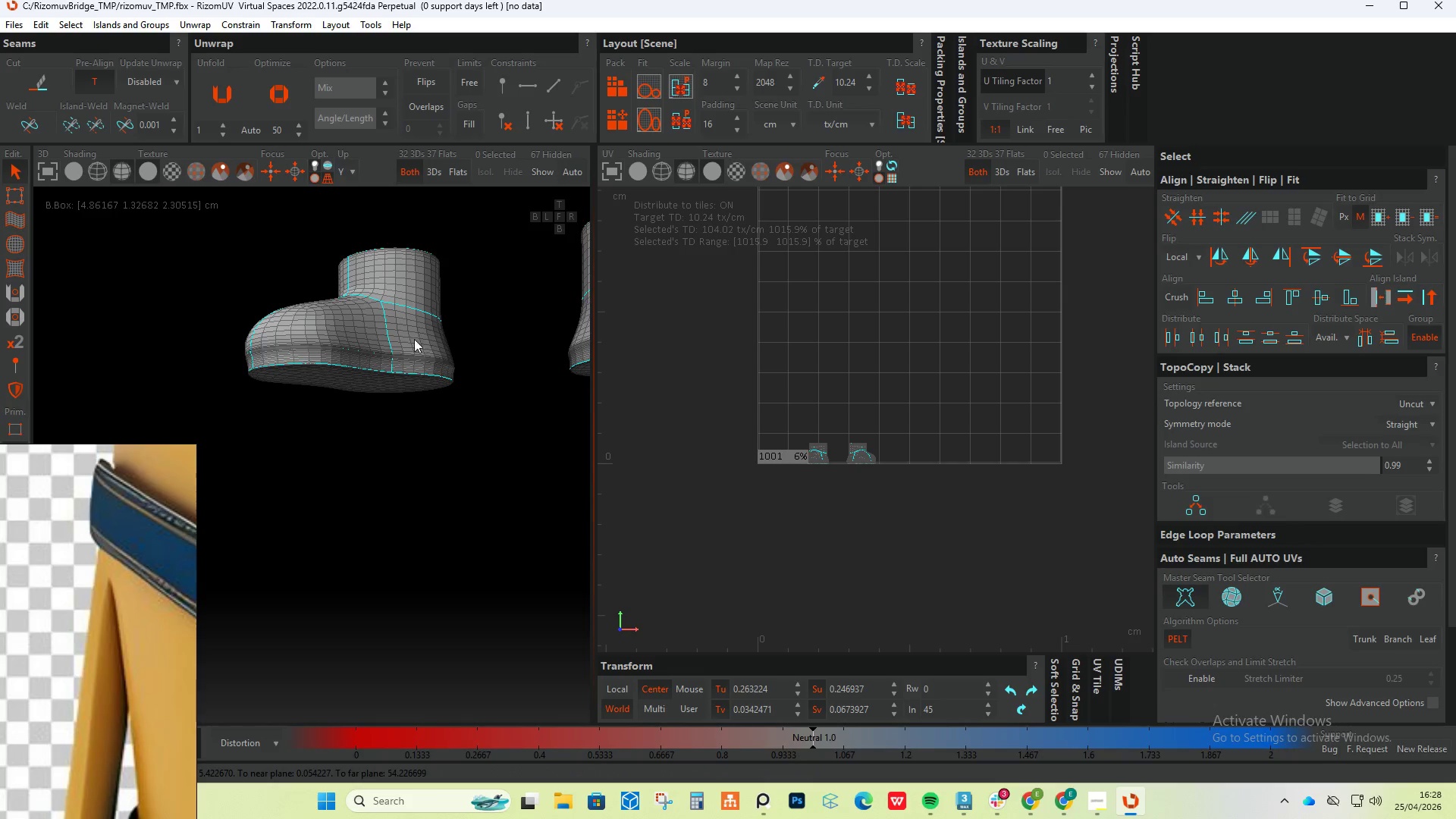 
hold_key(key=AltLeft, duration=0.62)
 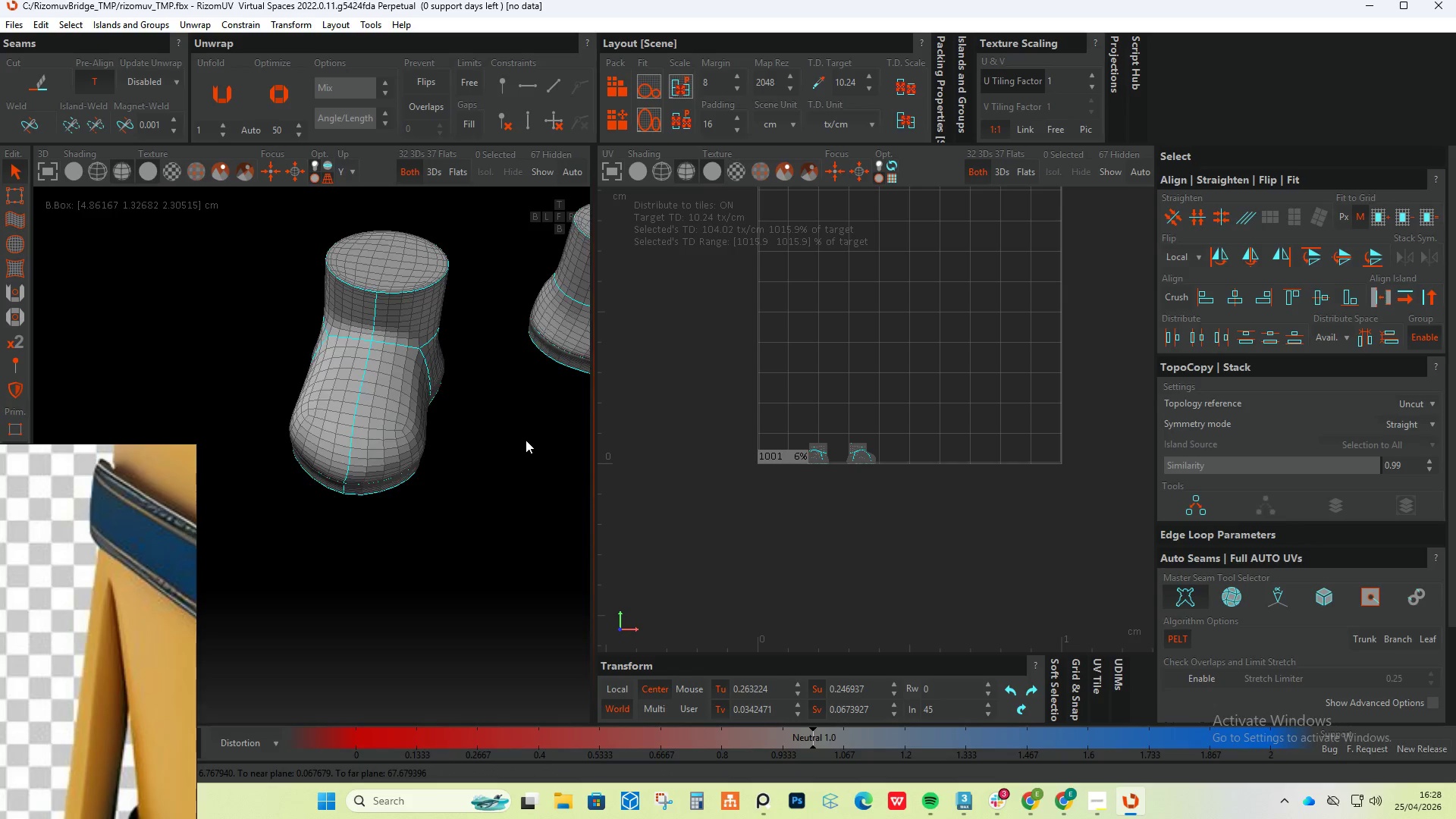 
scroll: coordinate [523, 434], scroll_direction: down, amount: 5.0
 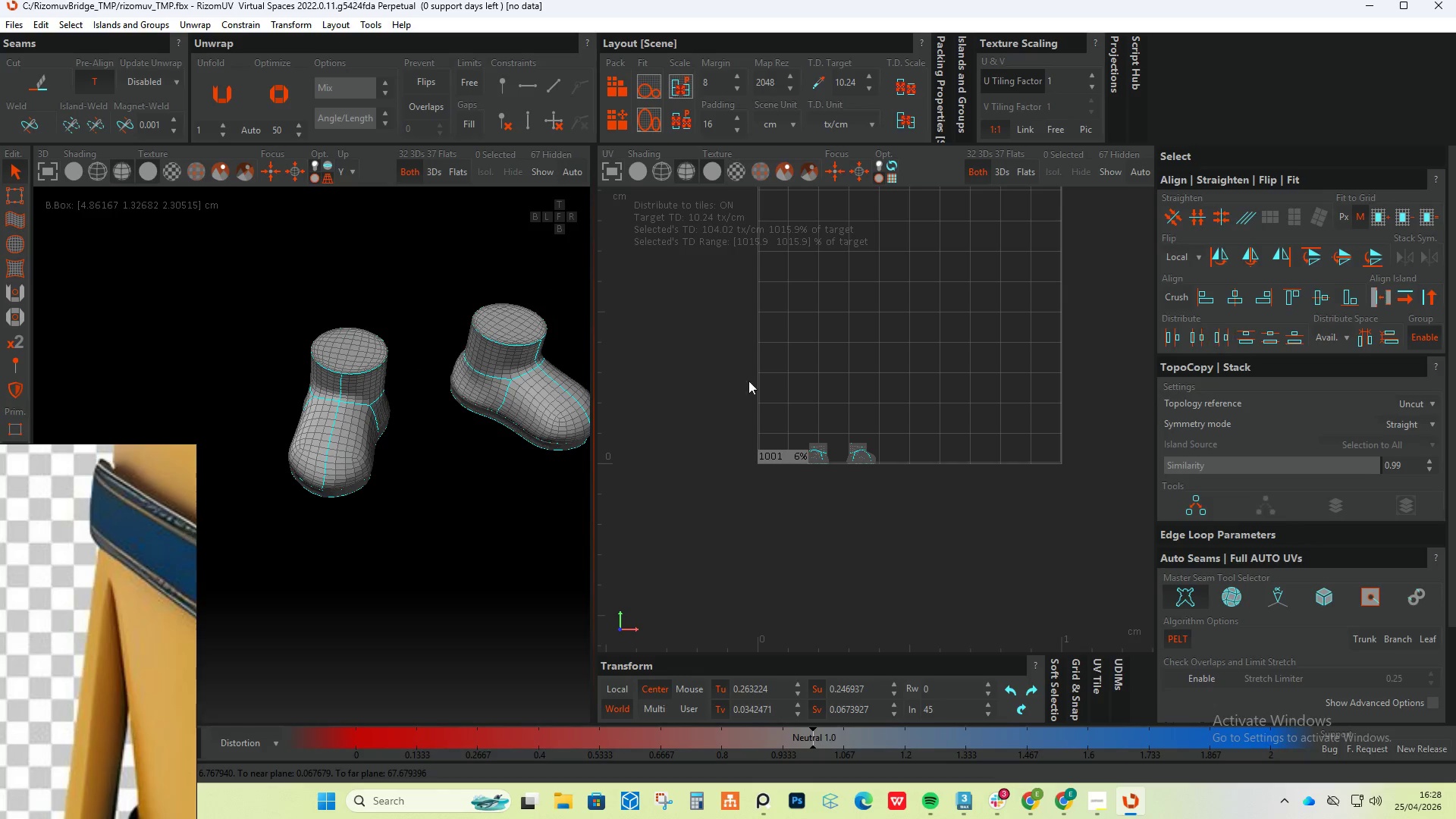 
scroll: coordinate [551, 318], scroll_direction: up, amount: 5.0
 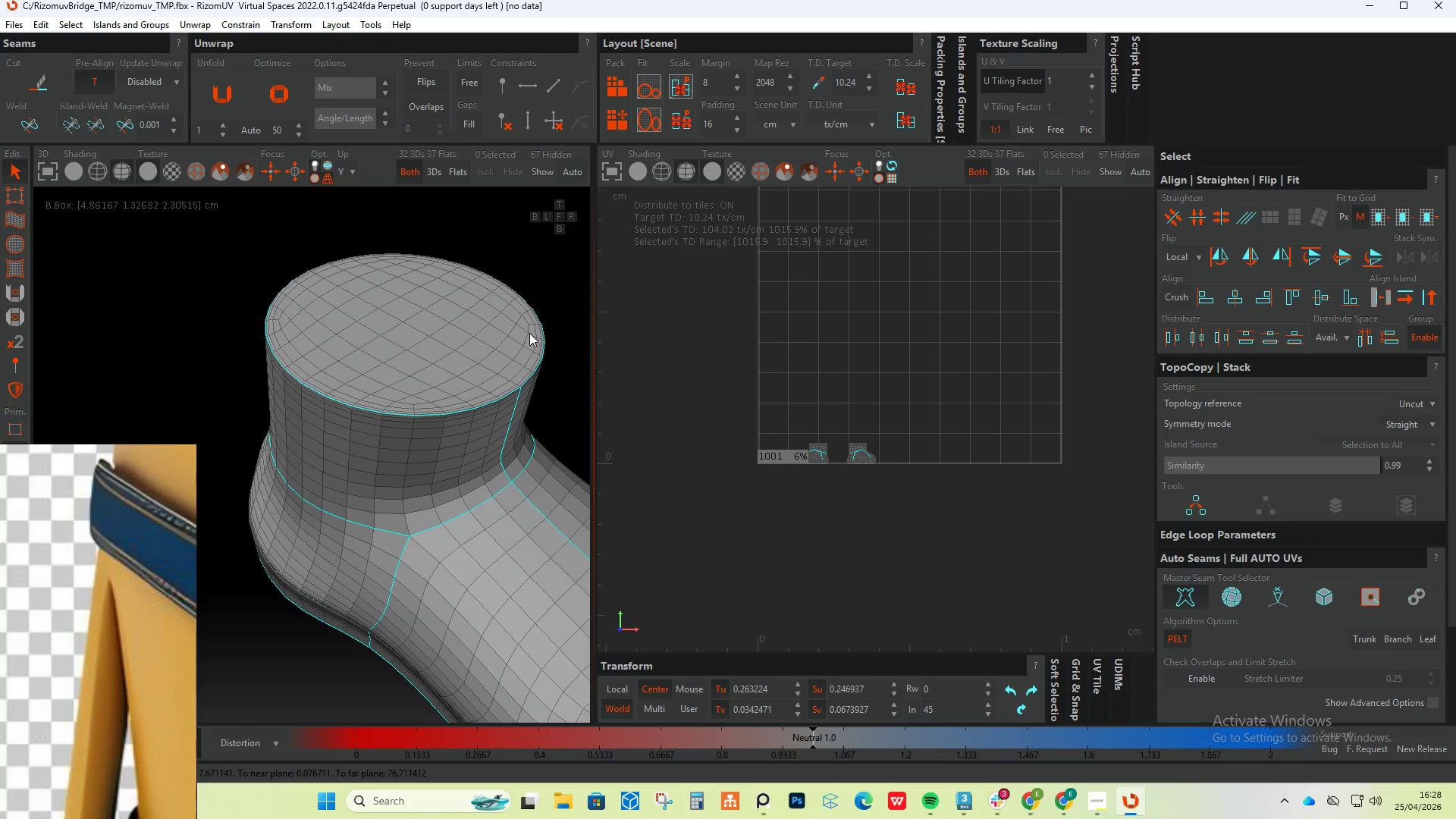 
key(C)
 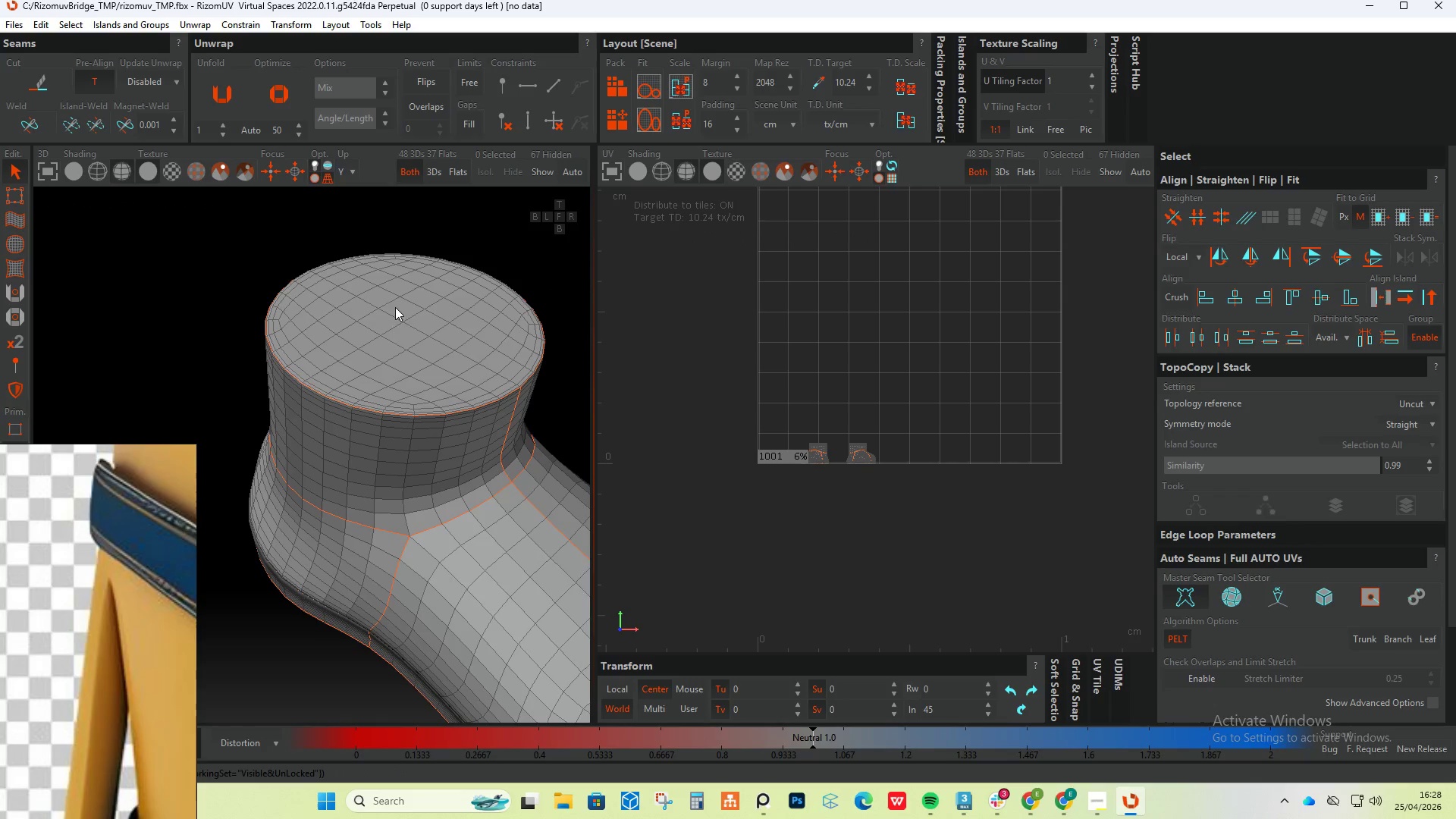 
hold_key(key=AltLeft, duration=0.67)
scroll: coordinate [414, 487], scroll_direction: down, amount: 7.0
 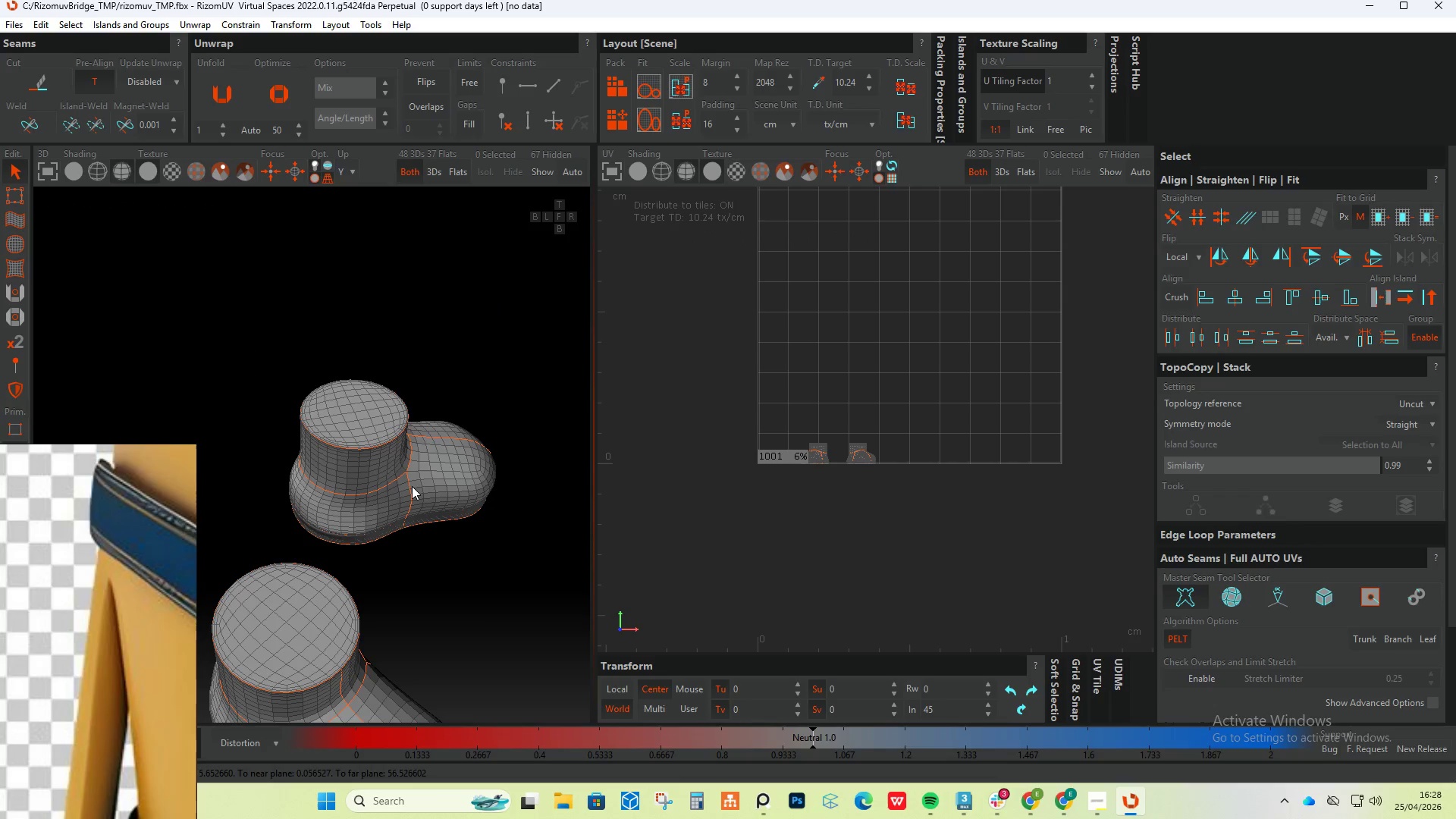 
key(Control+A)
 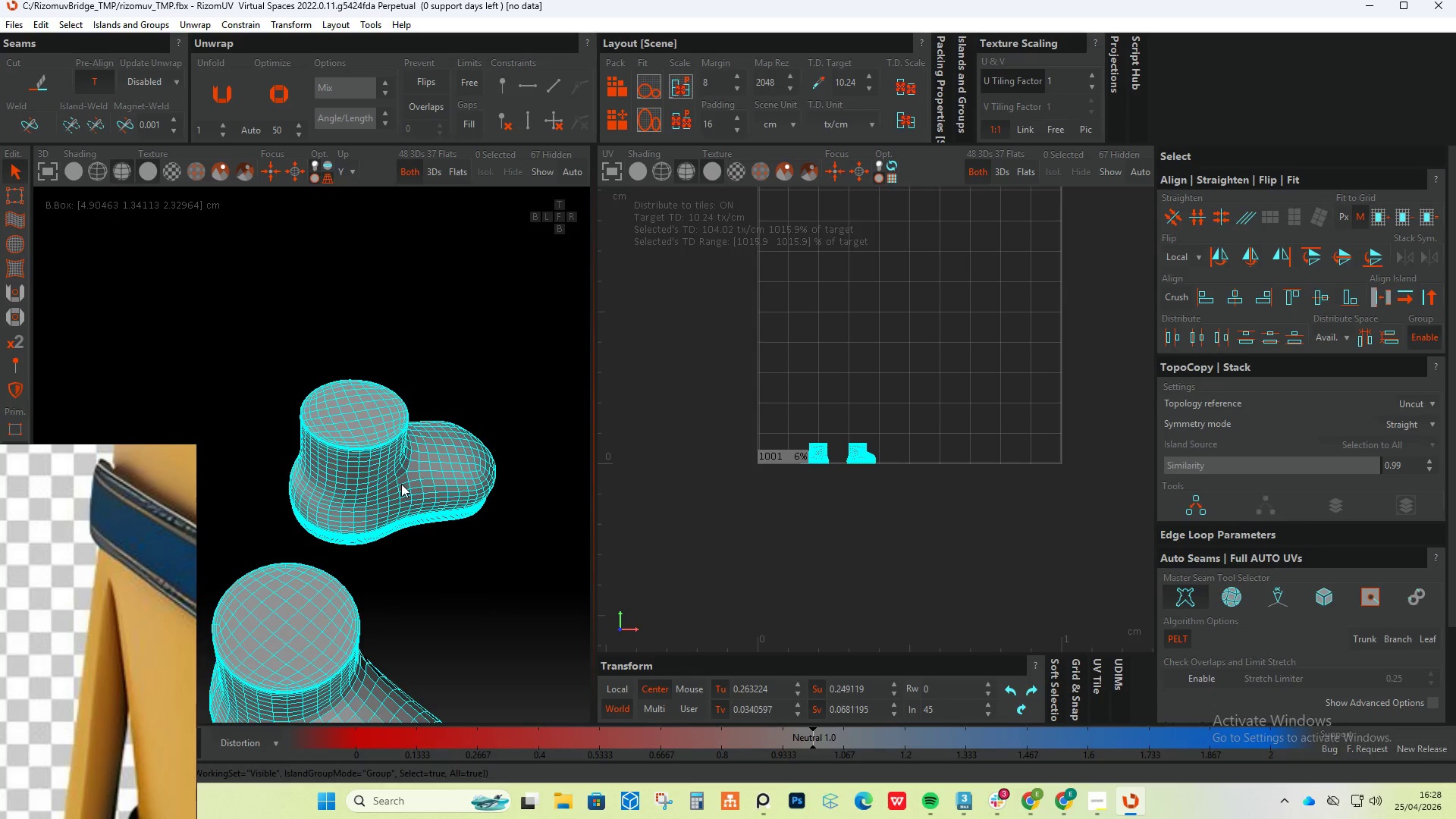 
type(up)
 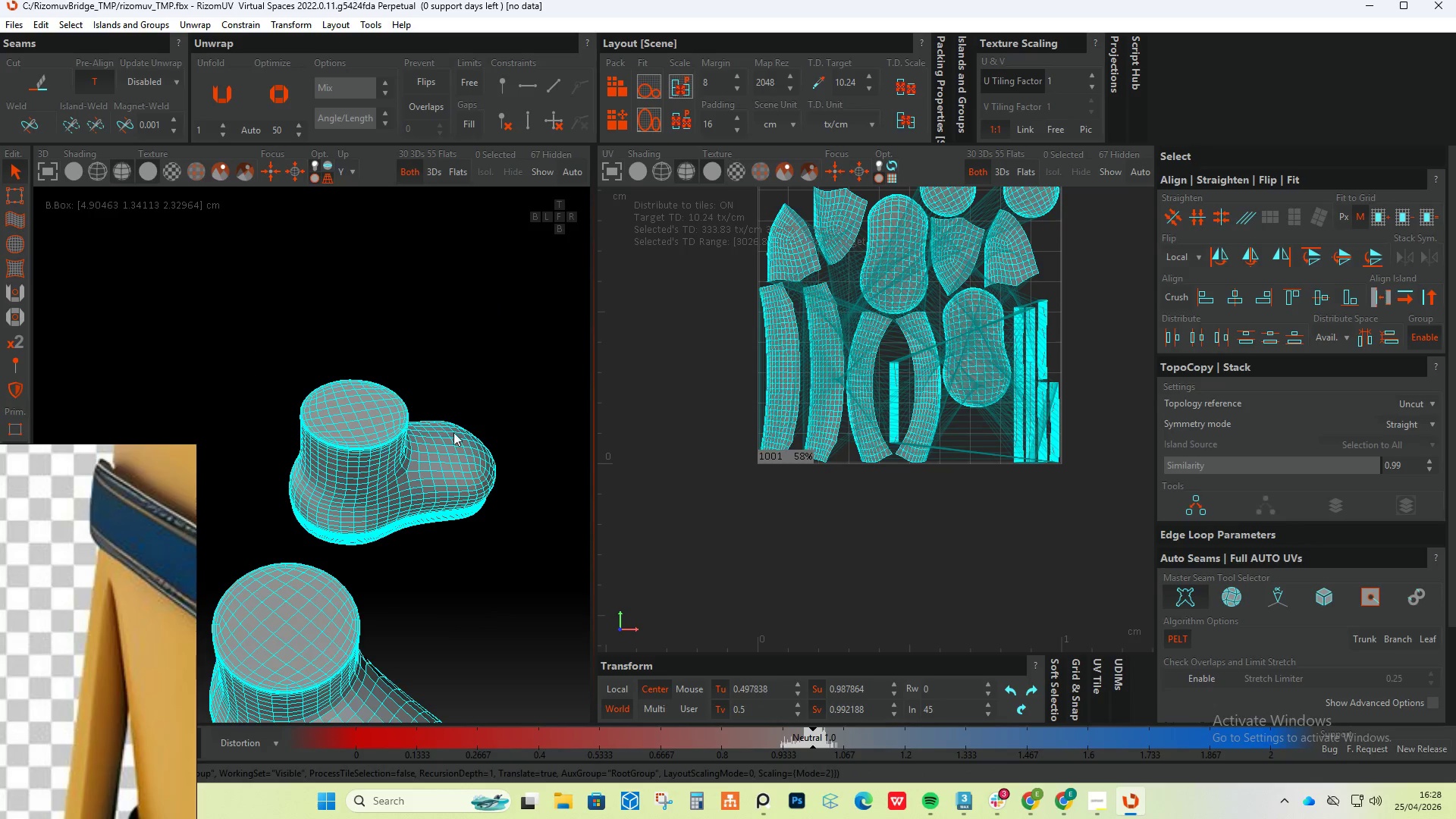 
scroll: coordinate [466, 428], scroll_direction: down, amount: 3.0
 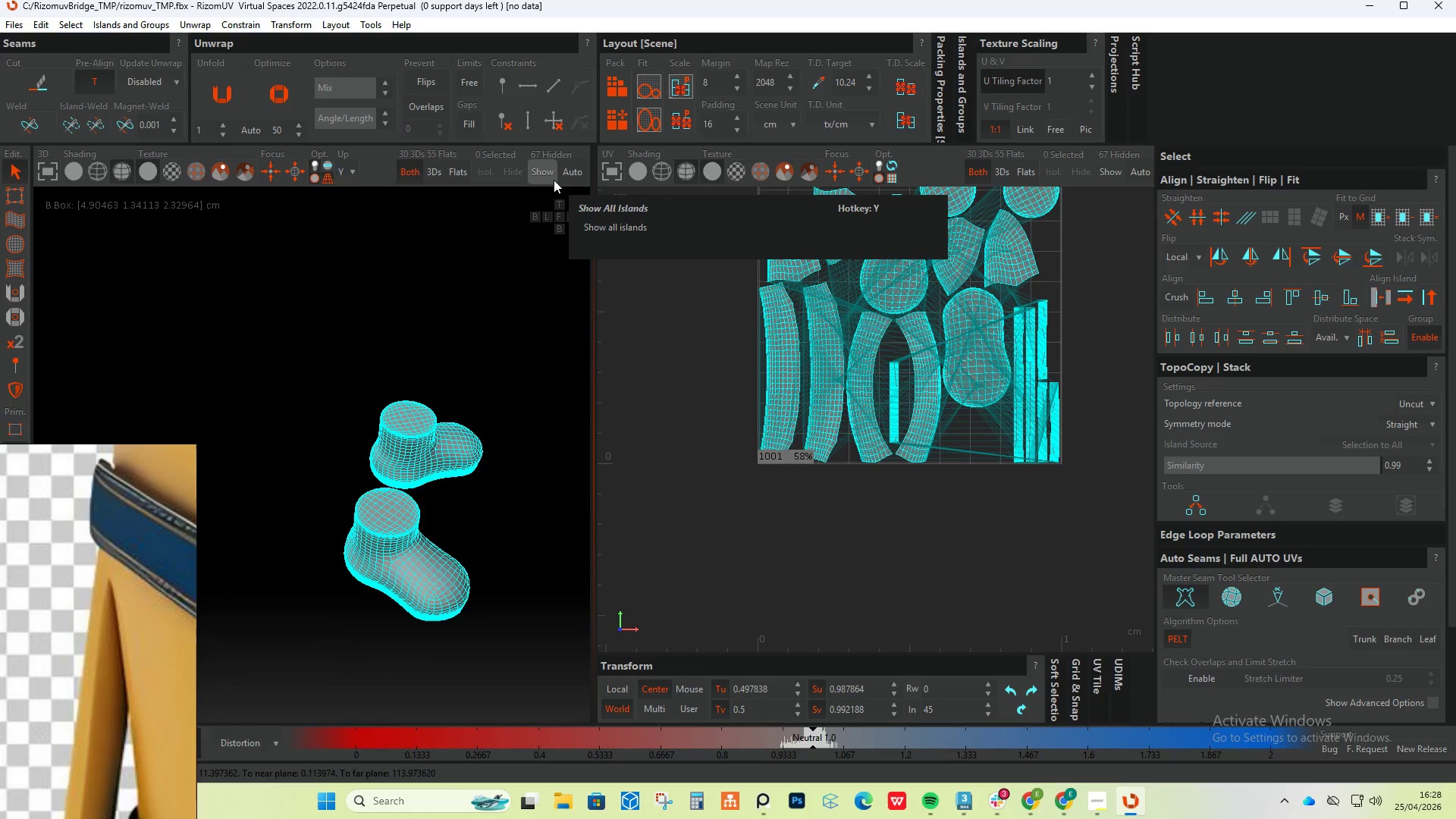 
left_click([554, 180])
 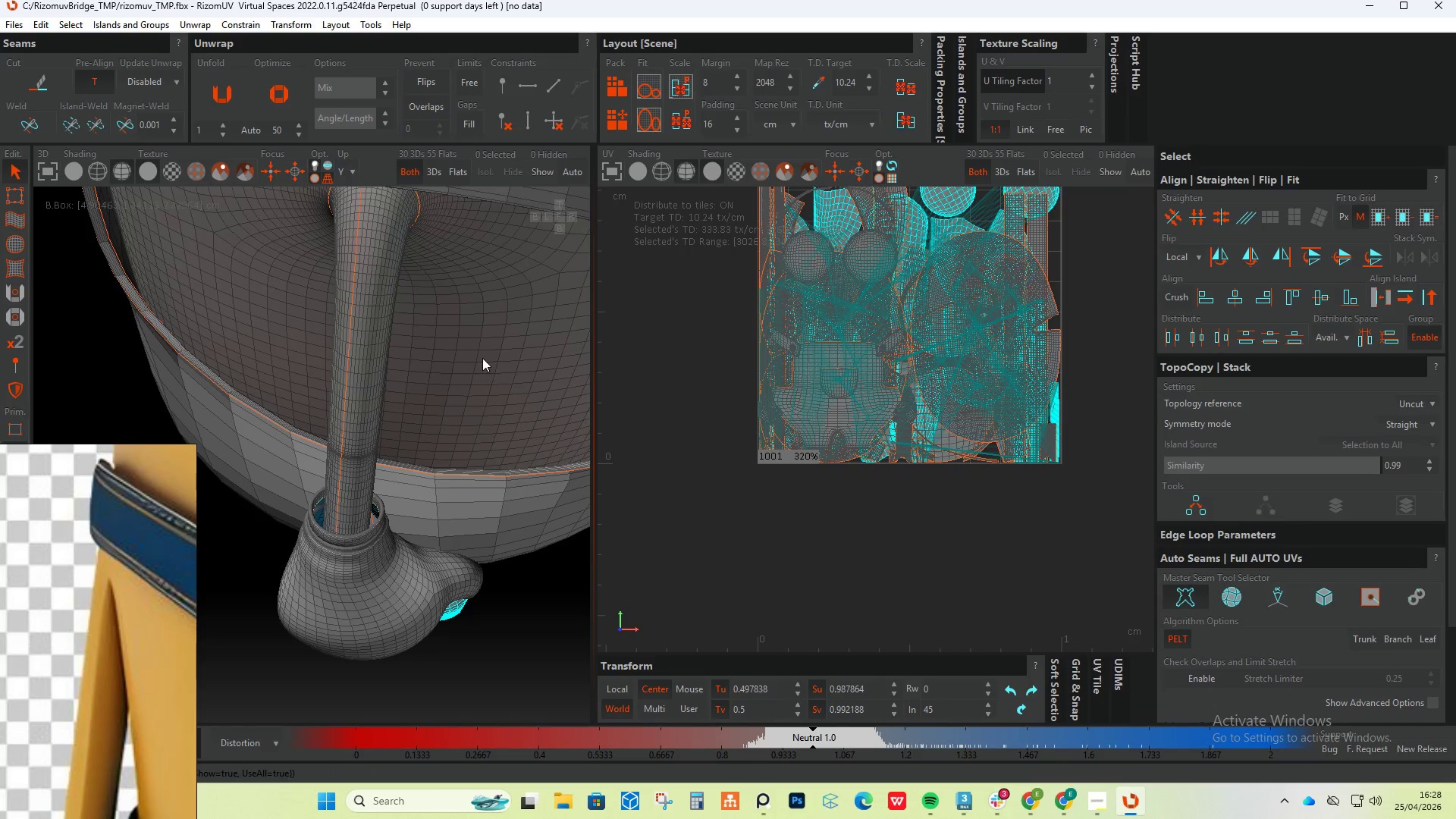 
hold_key(key=AltLeft, duration=0.48)
 